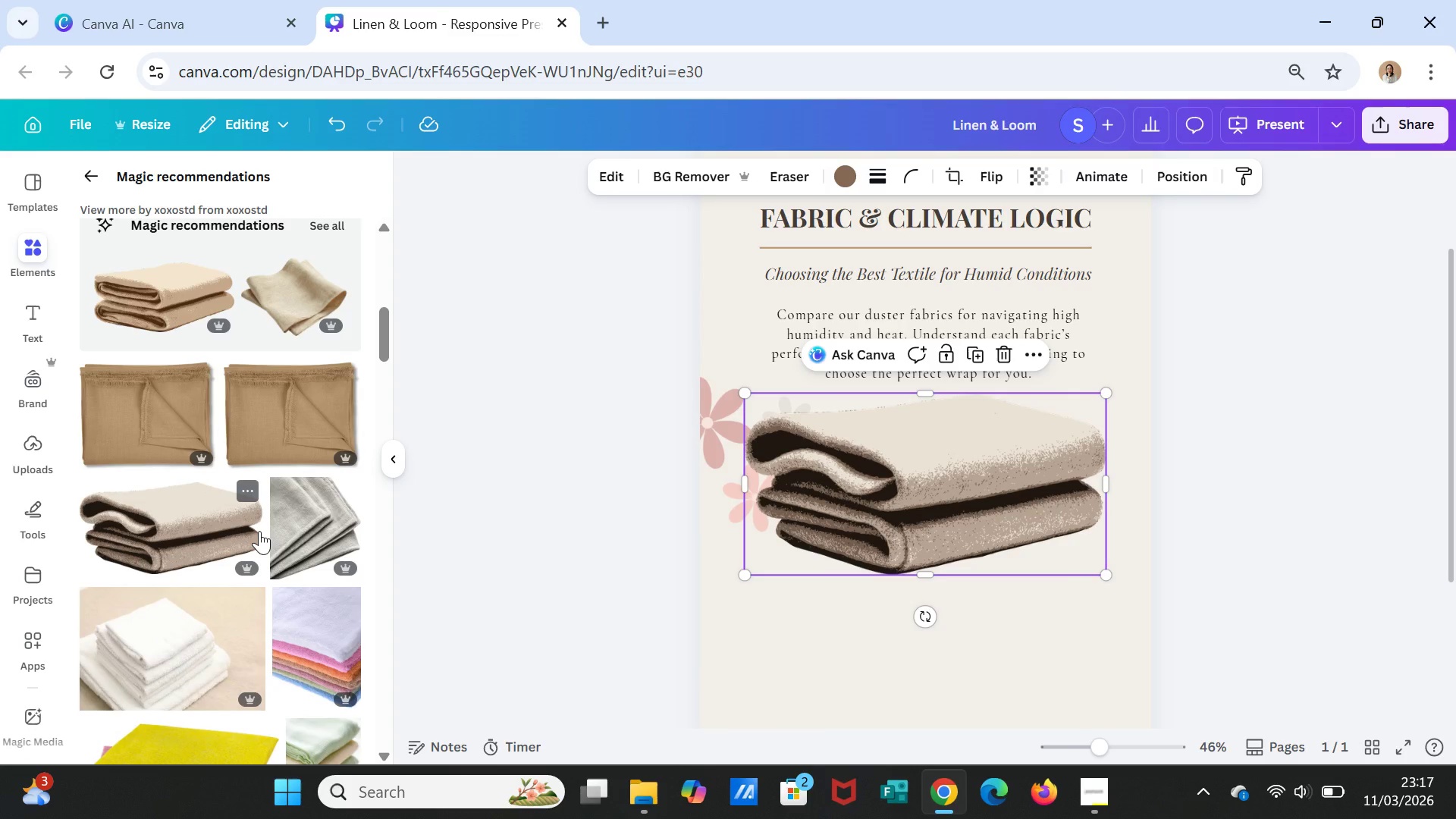 
key(Delete)
 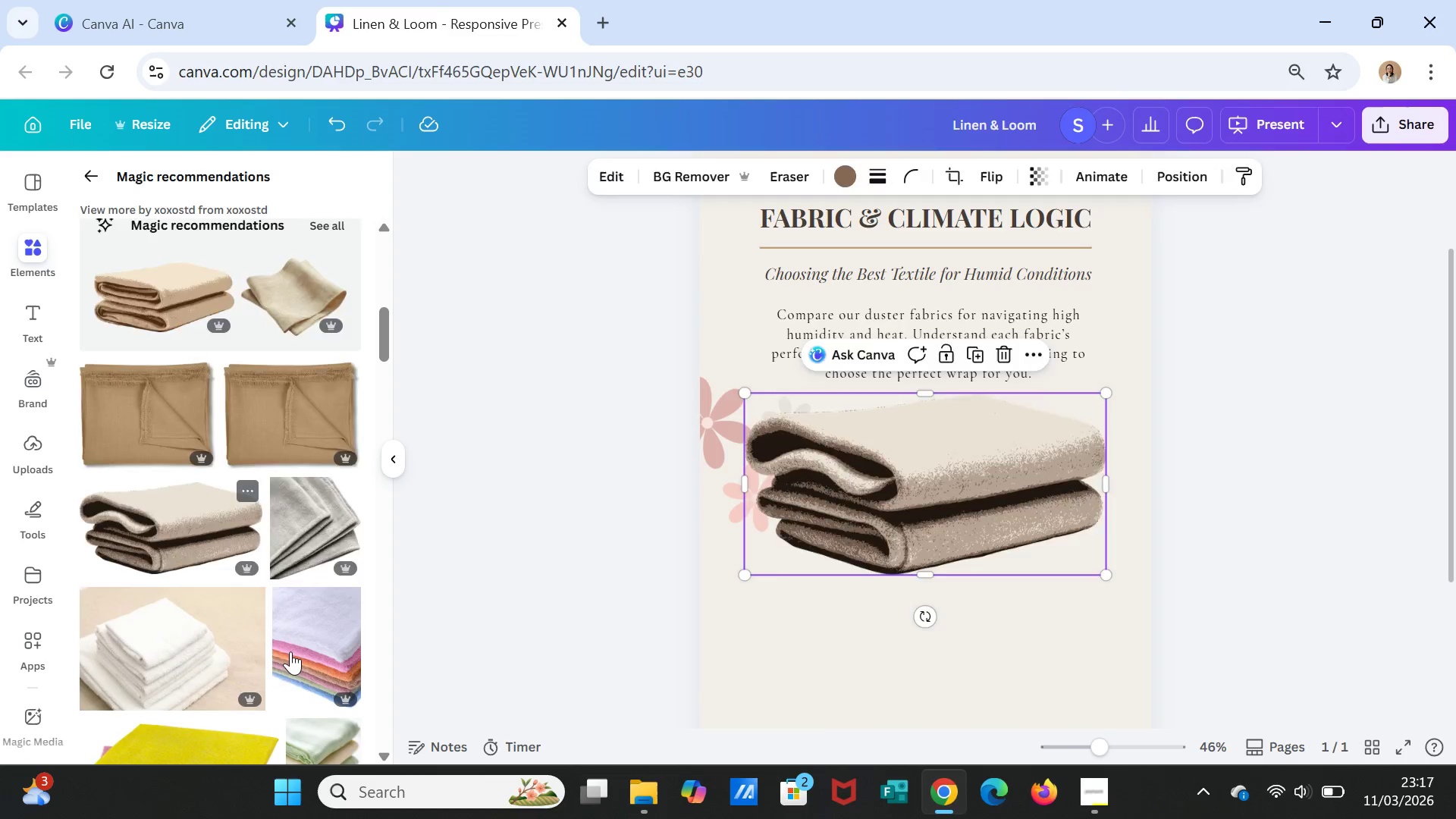 
scroll: coordinate [289, 663], scroll_direction: down, amount: 5.0
 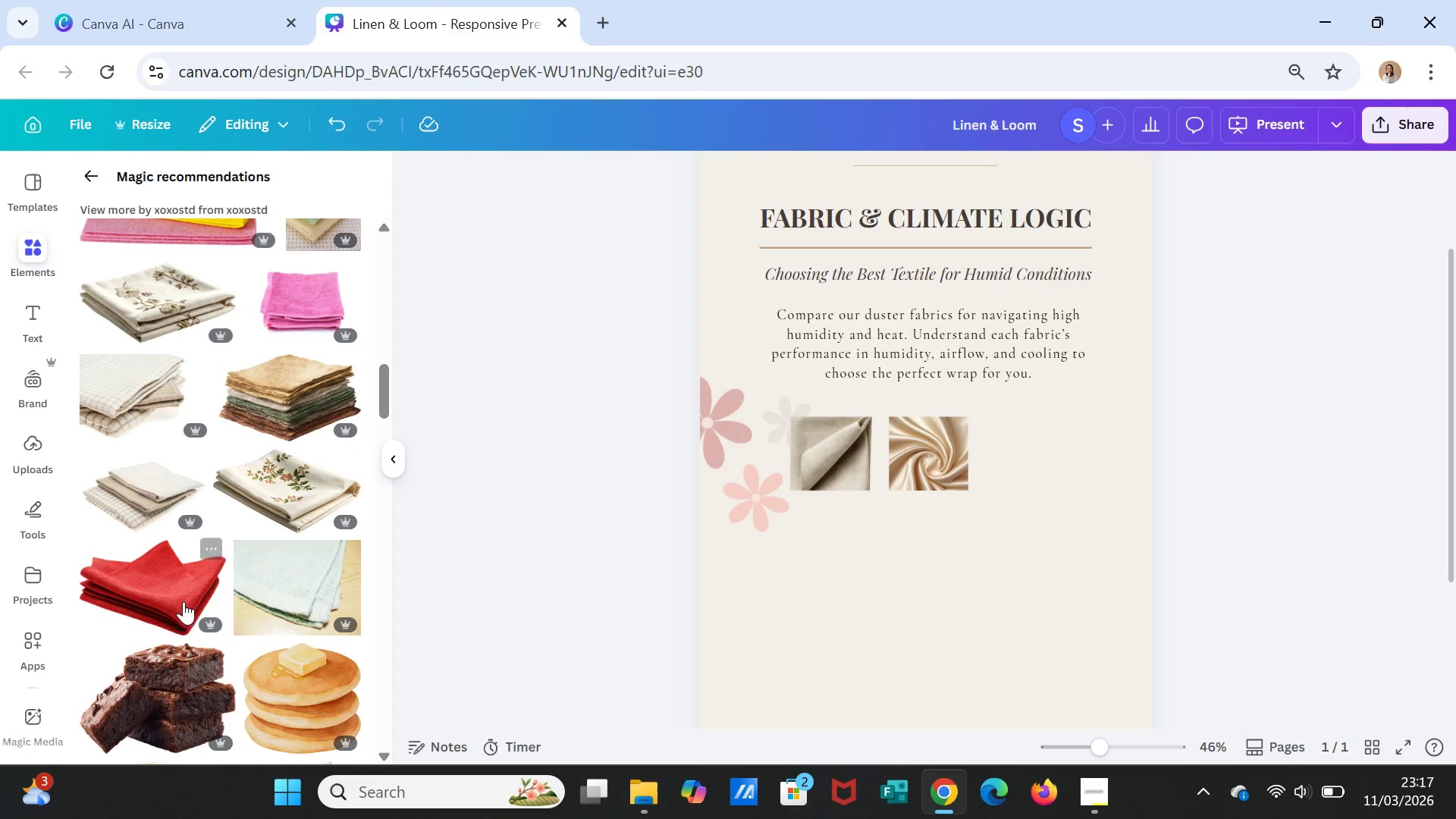 
left_click([158, 595])
 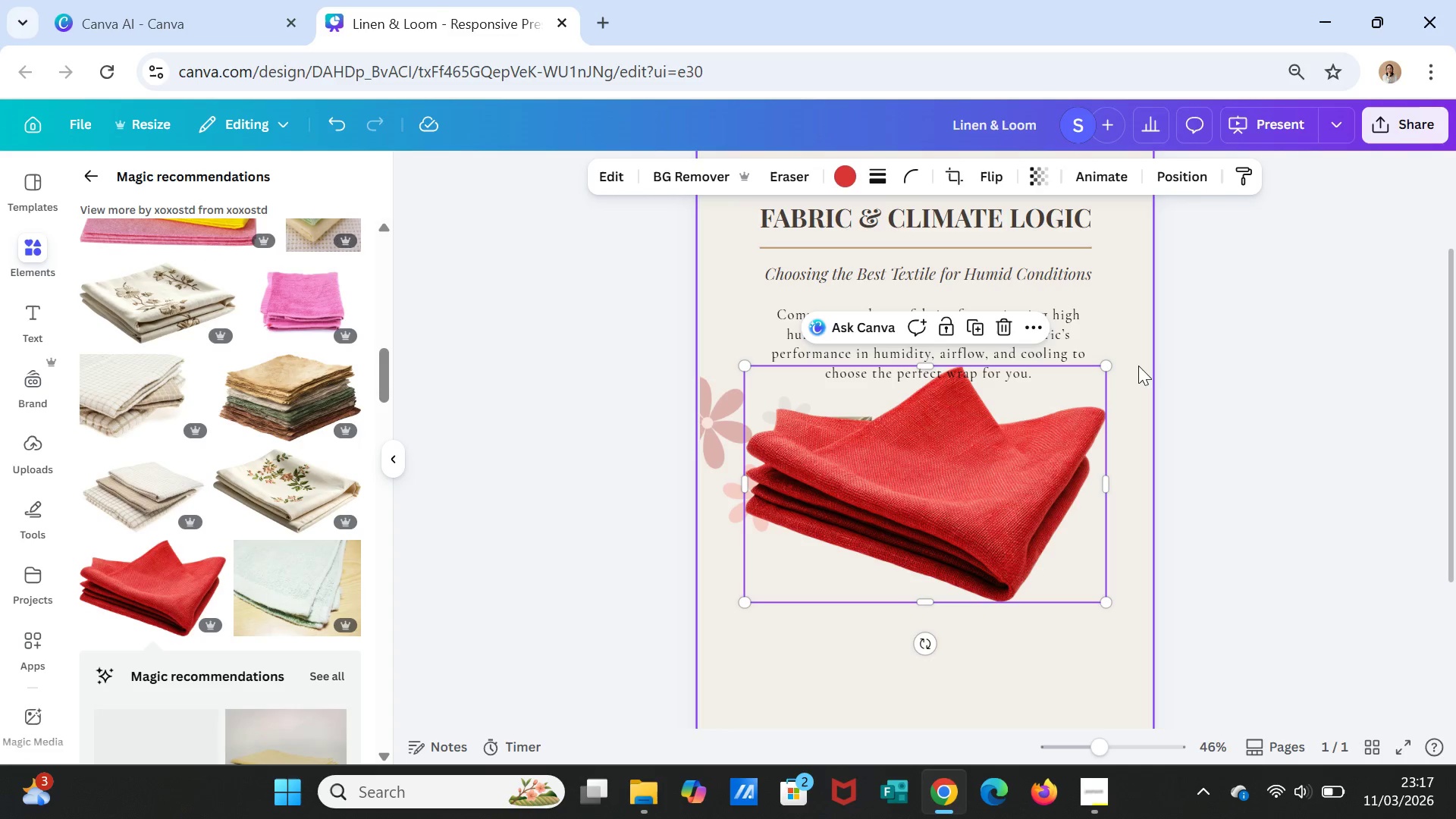 
left_click_drag(start_coordinate=[1102, 364], to_coordinate=[908, 487])
 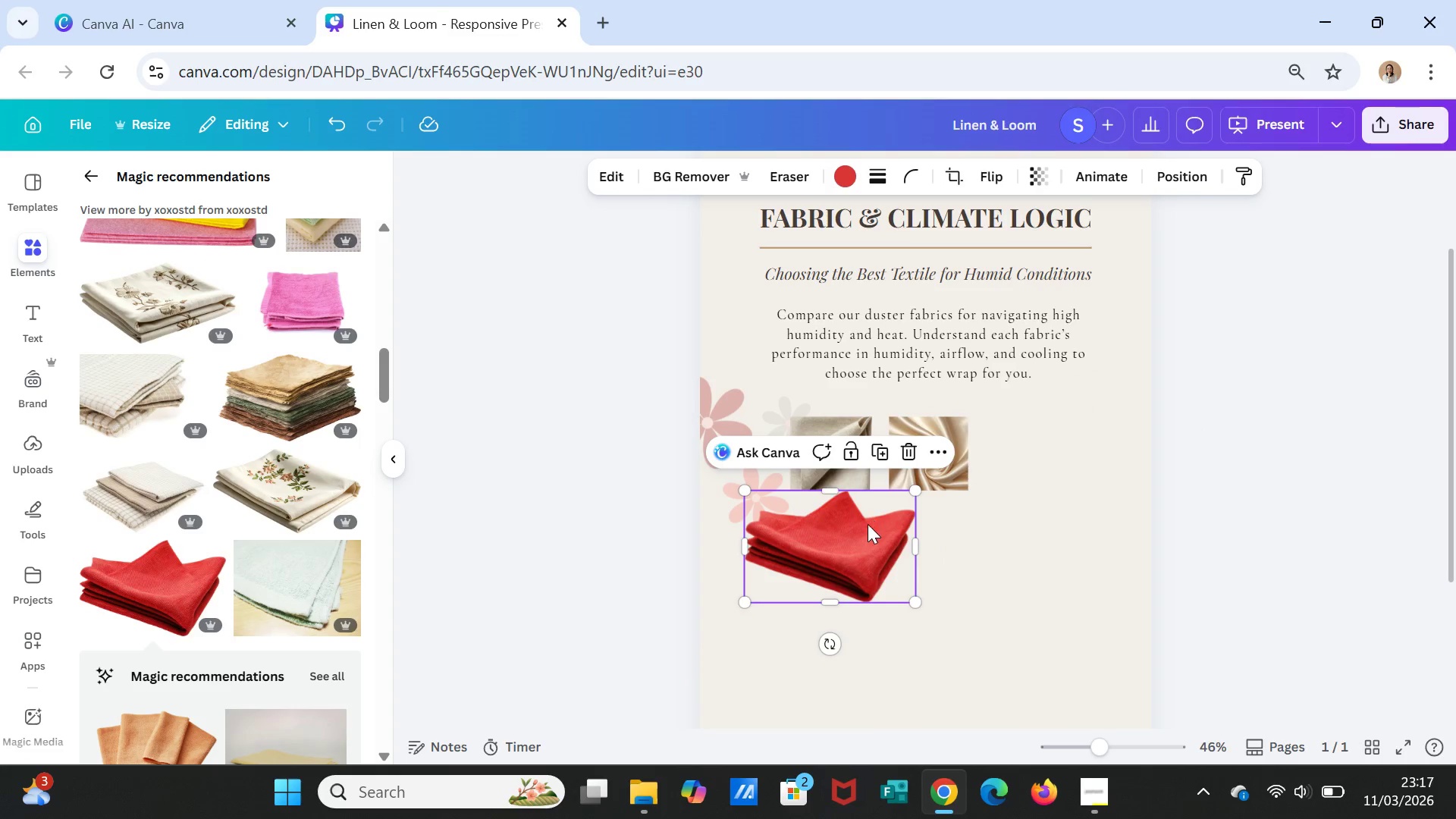 
key(Delete)
 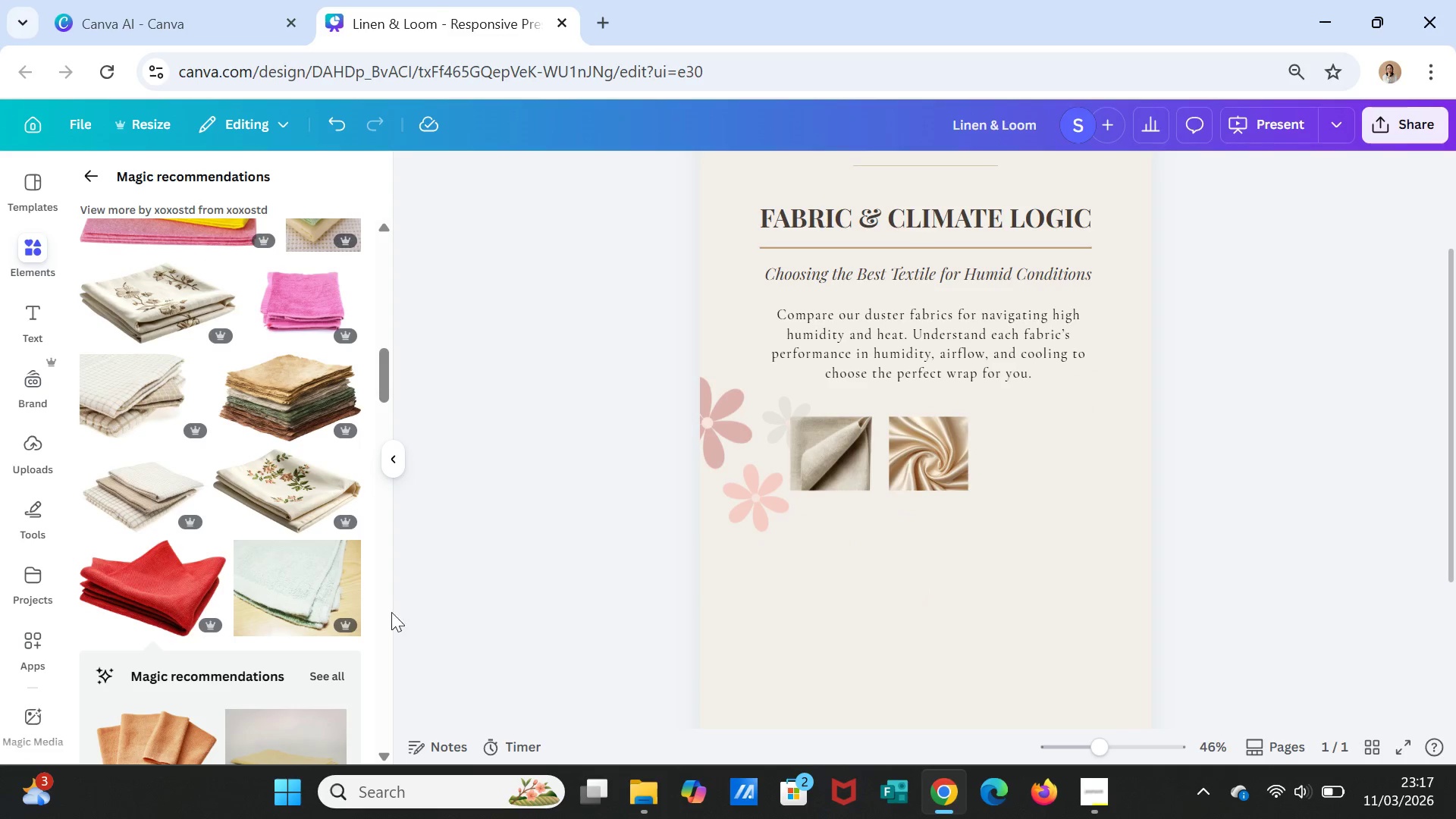 
scroll: coordinate [348, 588], scroll_direction: down, amount: 5.0
 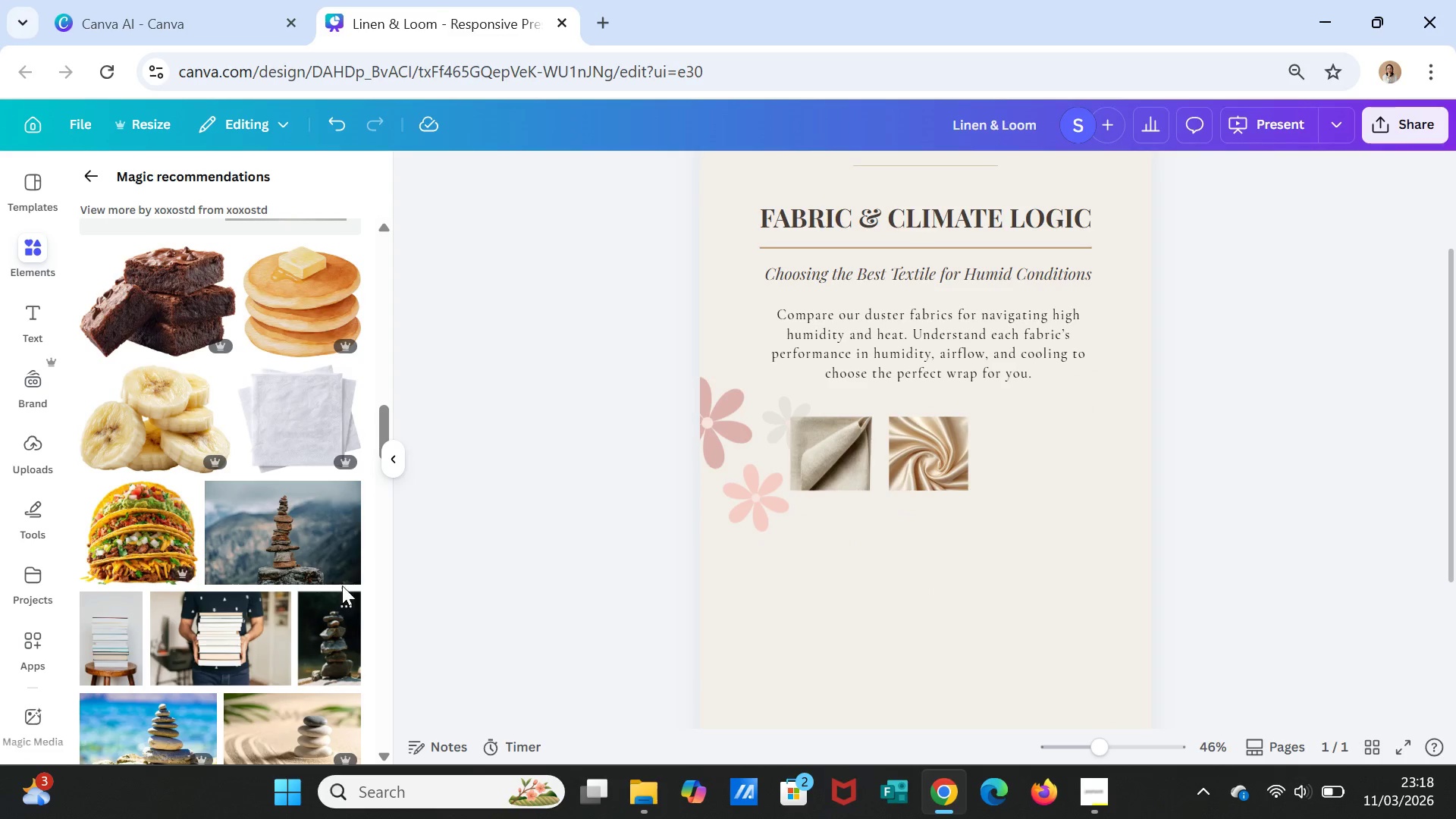 
scroll: coordinate [336, 576], scroll_direction: up, amount: 9.0
 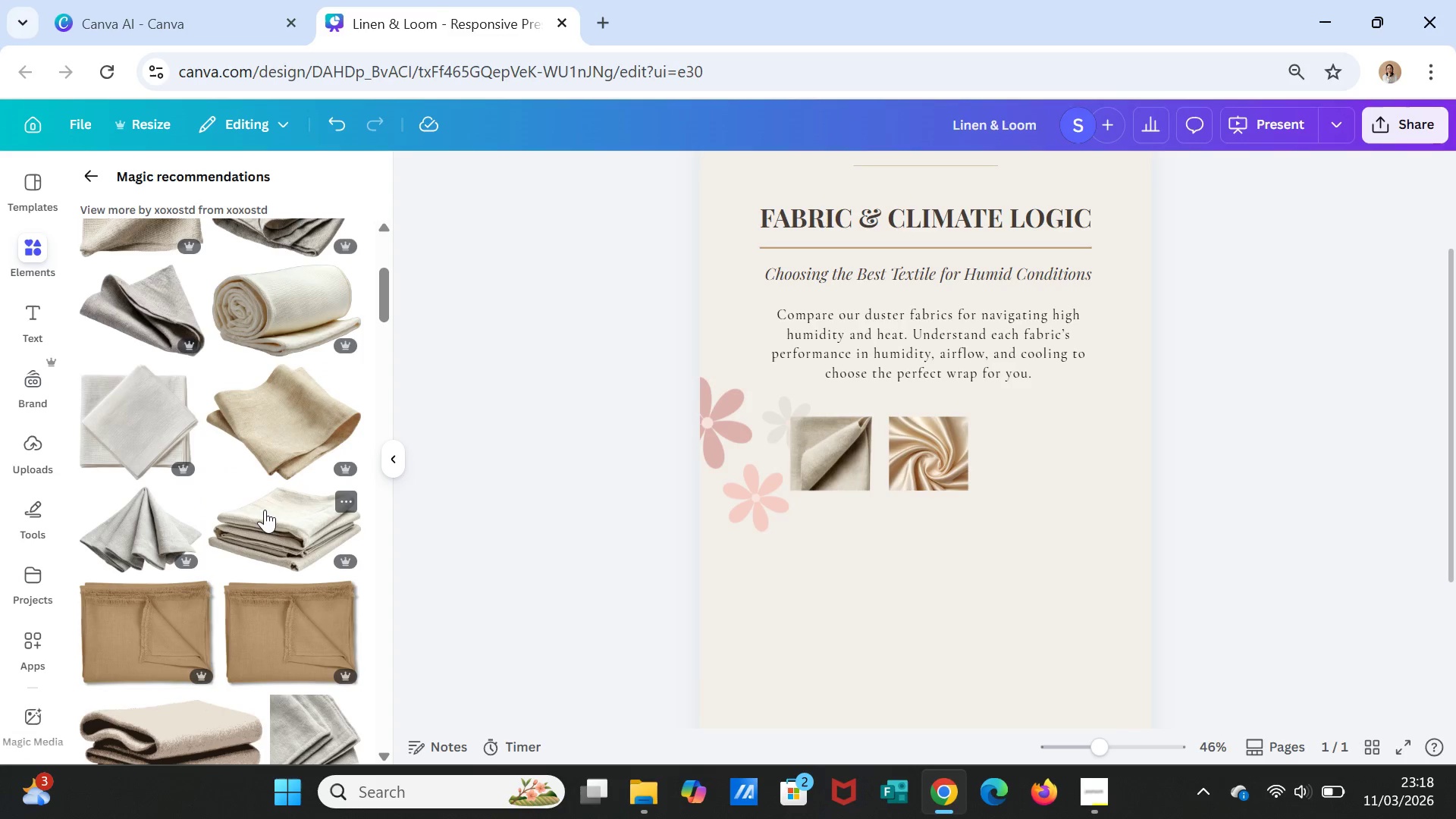 
left_click([262, 524])
 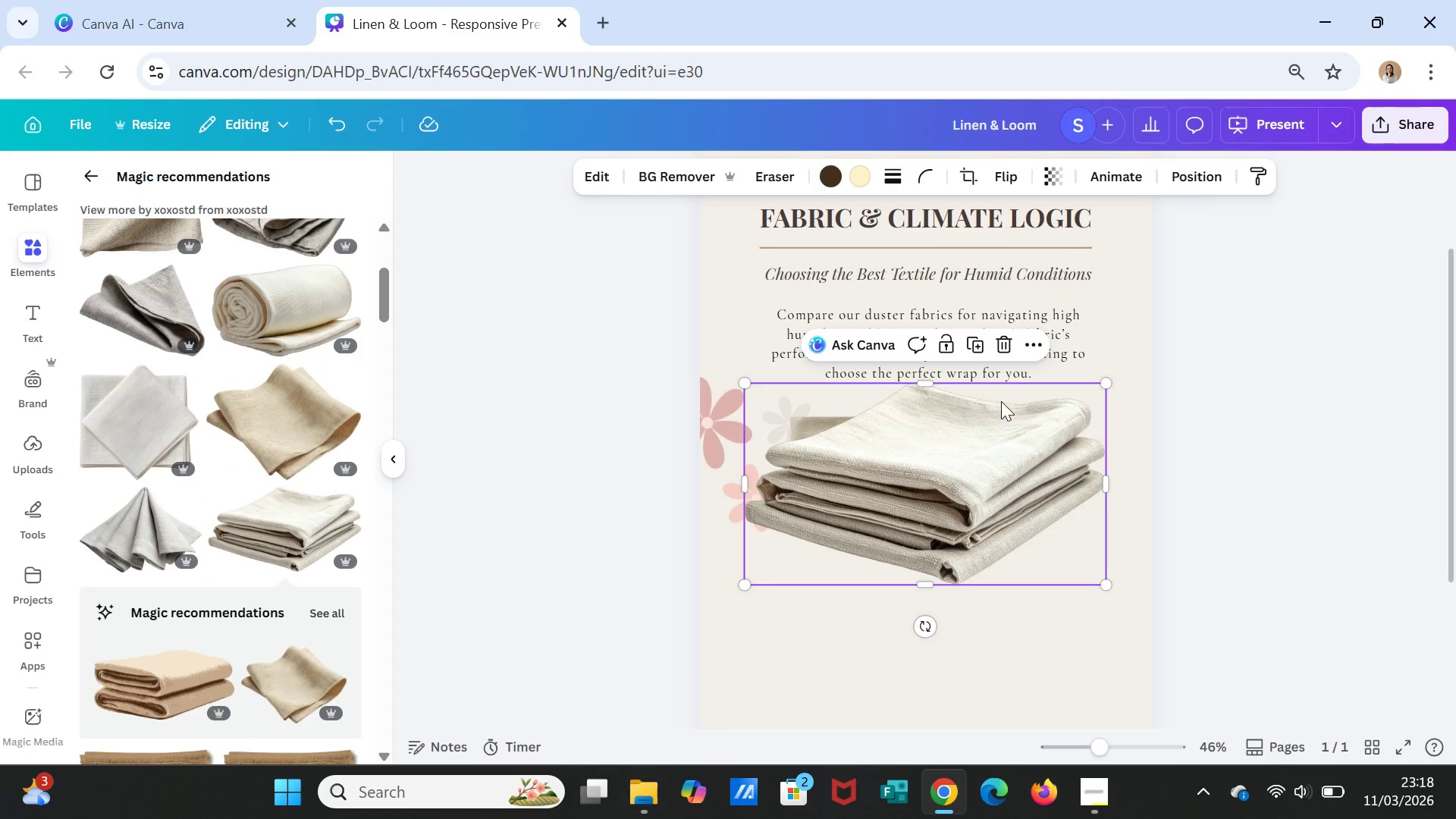 
key(Delete)
 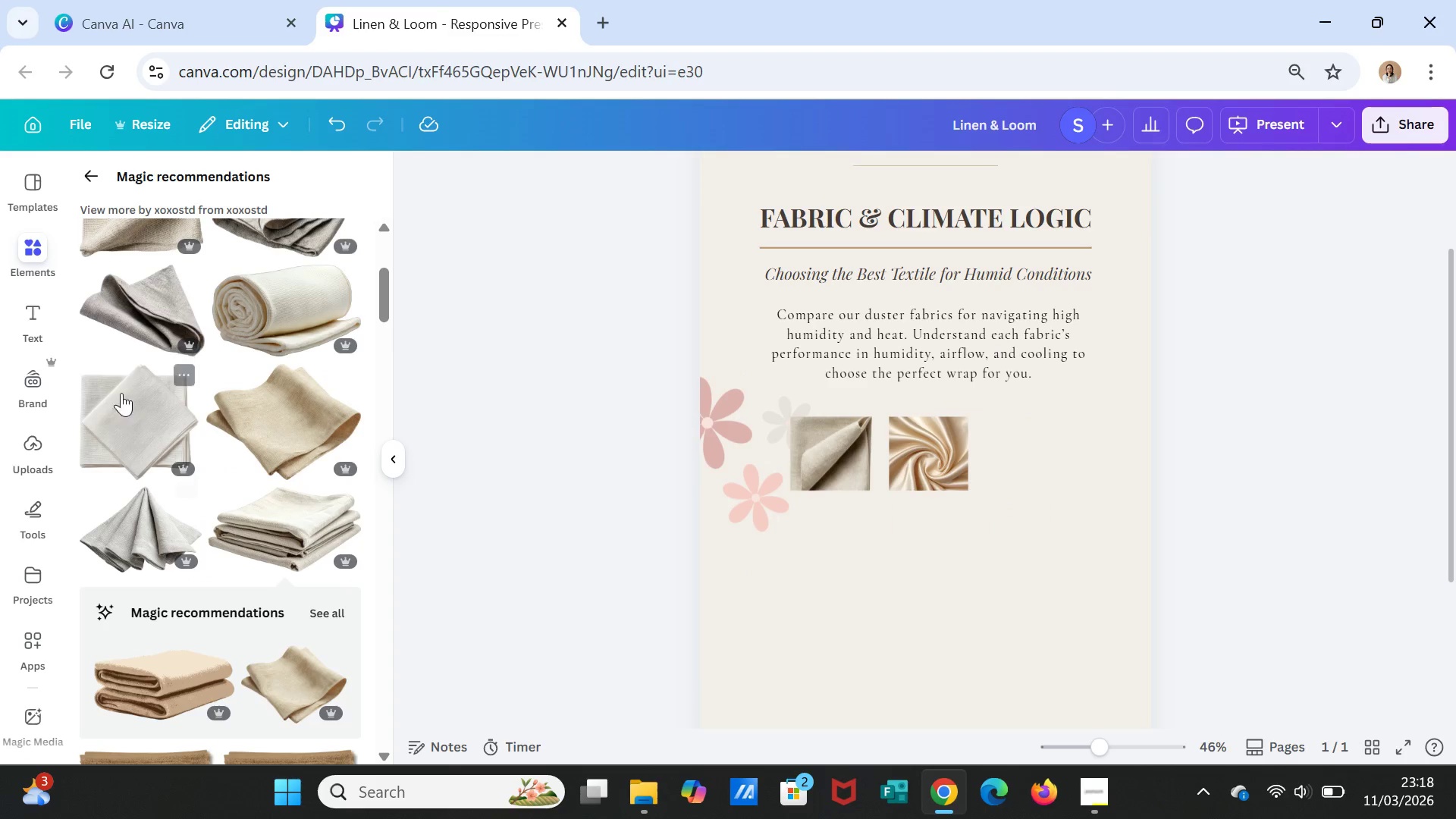 
left_click([127, 312])
 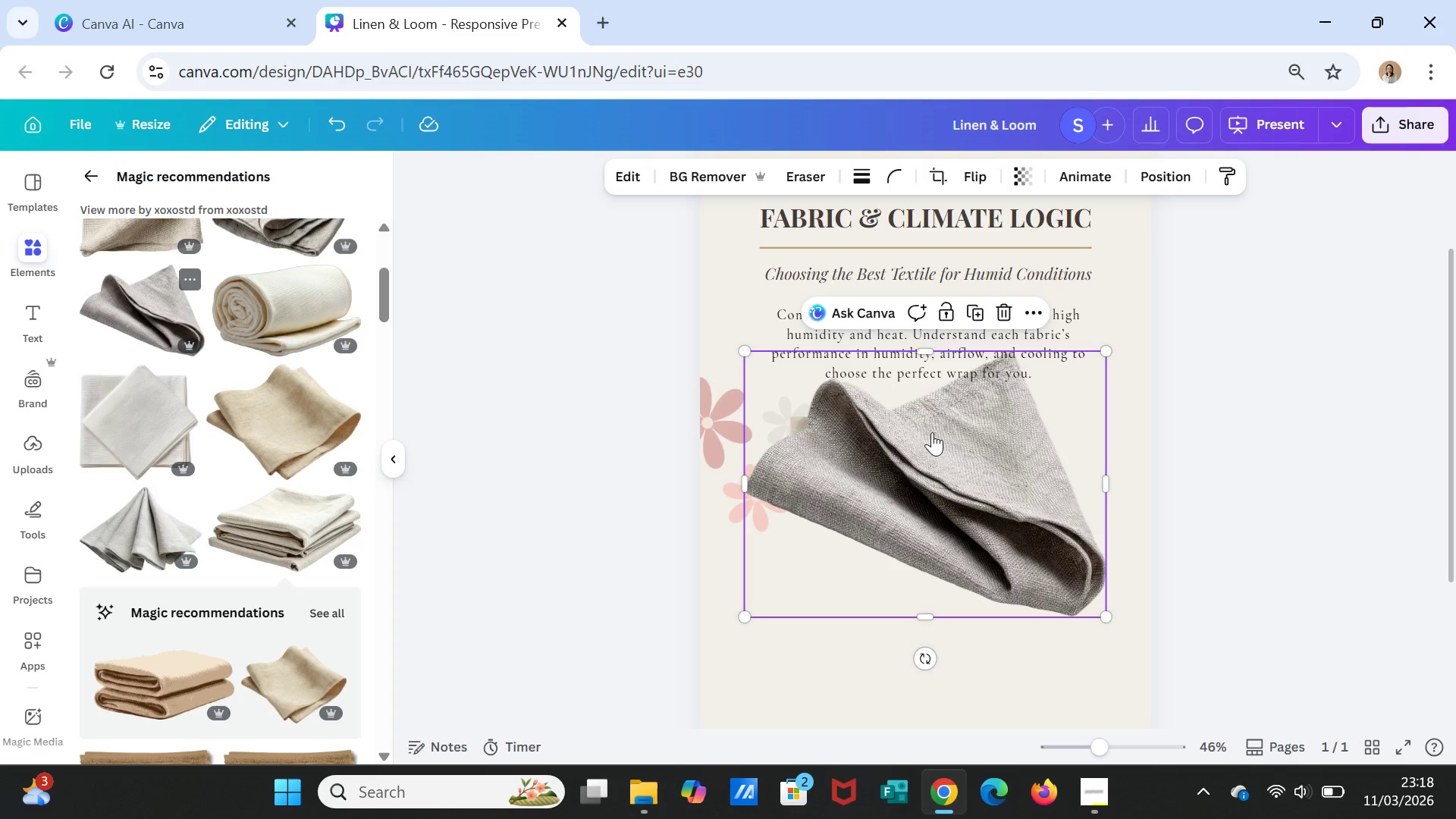 
key(Delete)
 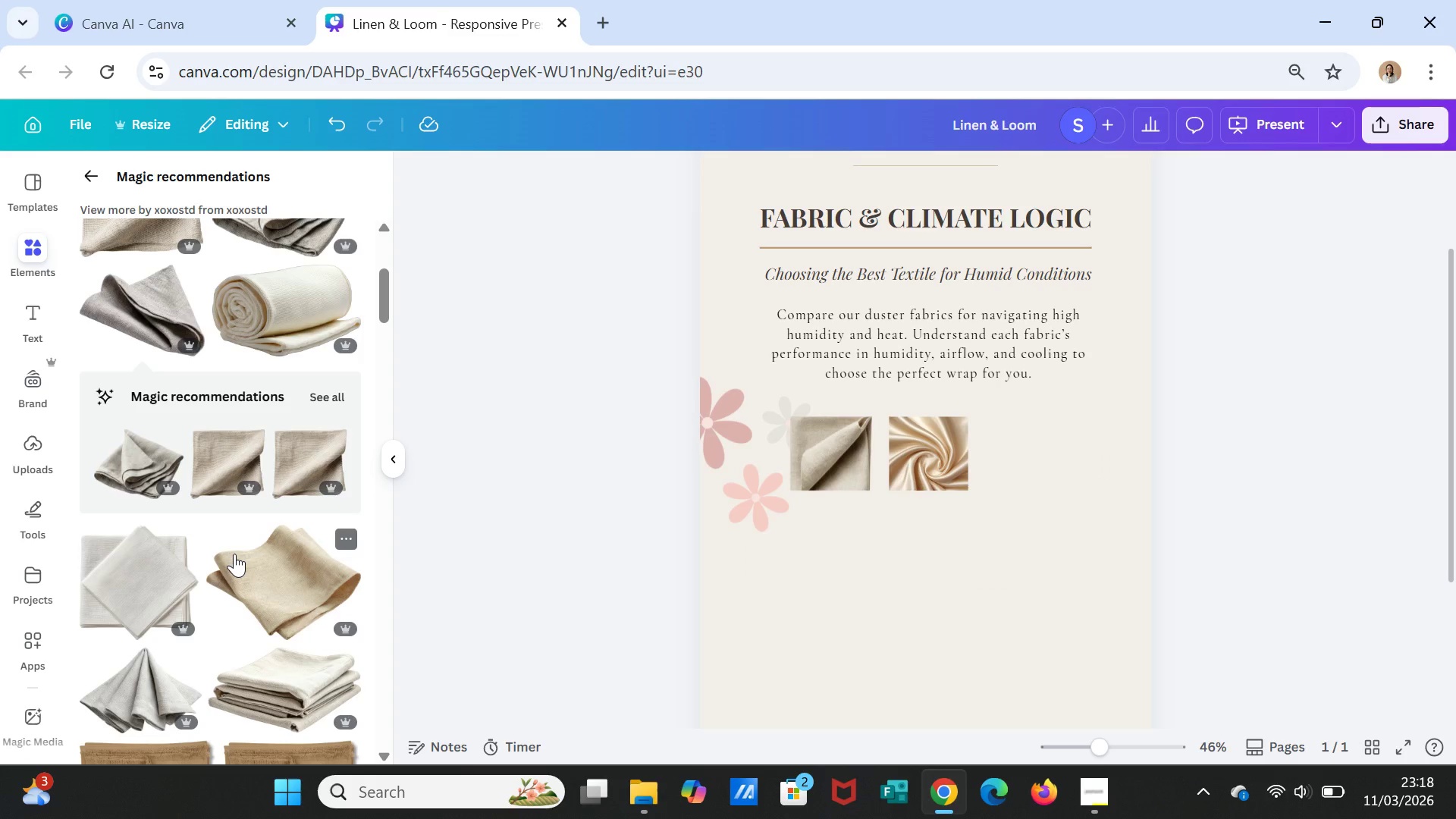 
left_click([146, 587])
 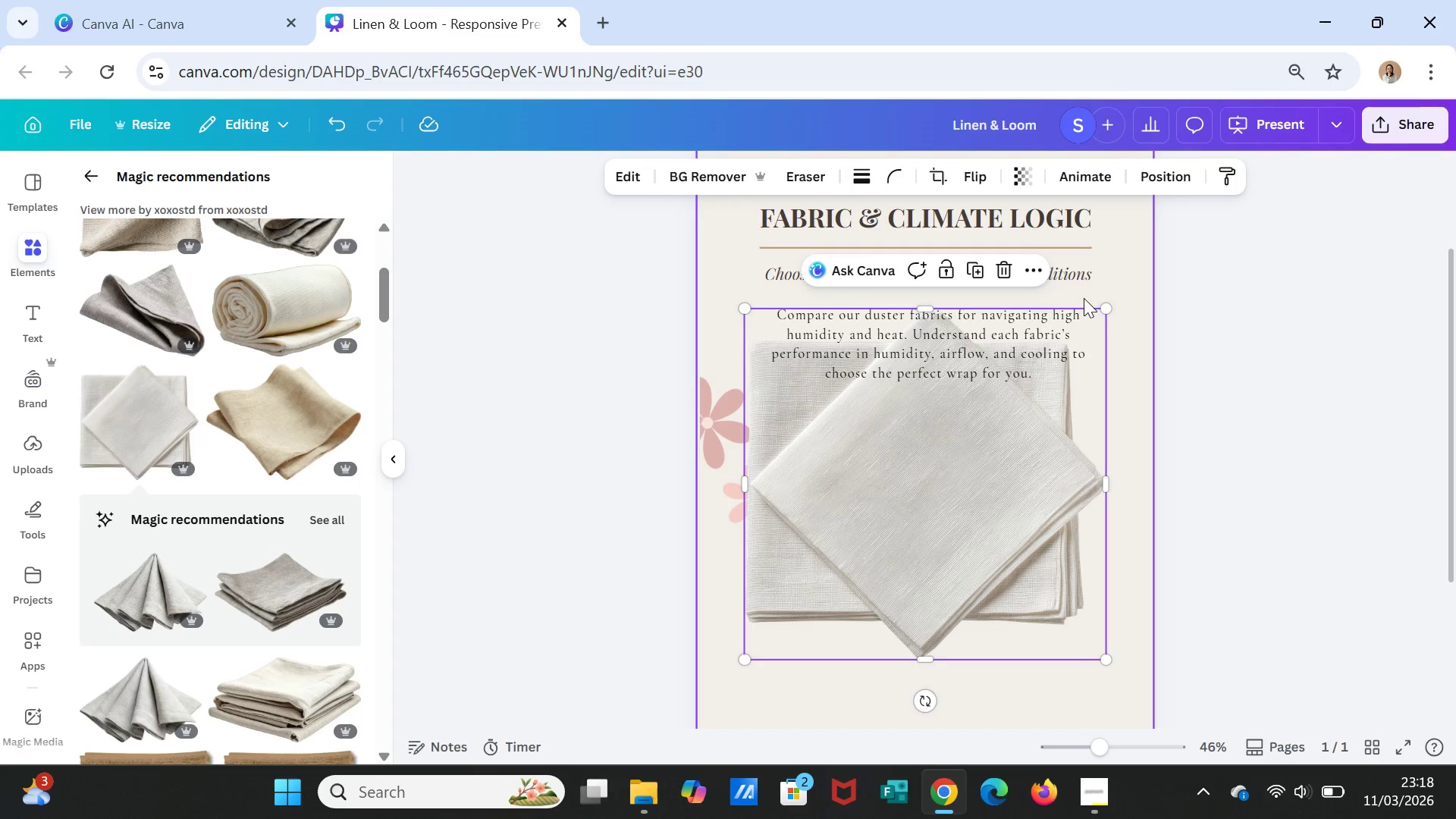 
left_click_drag(start_coordinate=[1105, 309], to_coordinate=[872, 552])
 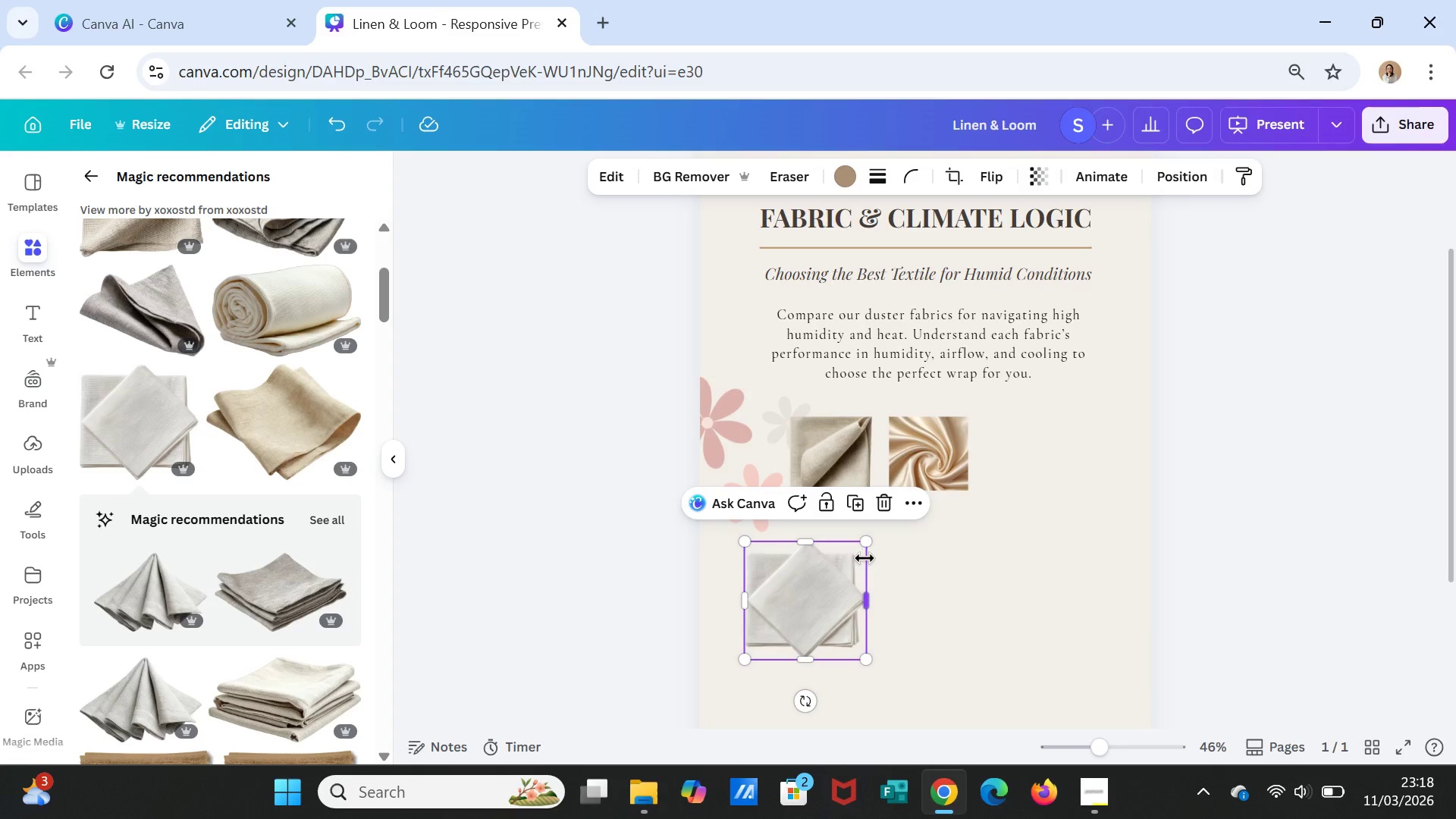 
left_click_drag(start_coordinate=[871, 553], to_coordinate=[851, 567])
 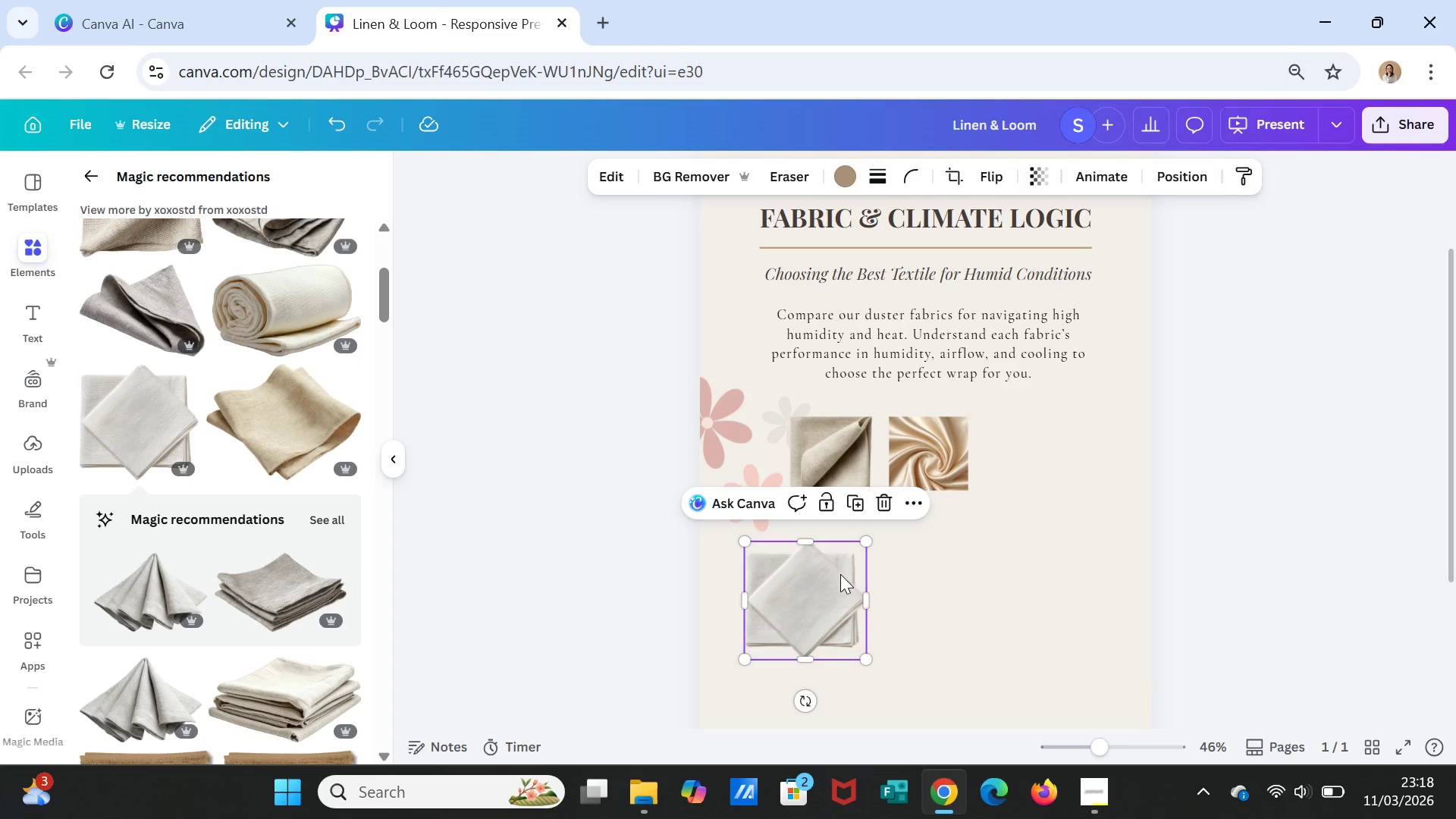 
left_click_drag(start_coordinate=[846, 570], to_coordinate=[827, 585])
 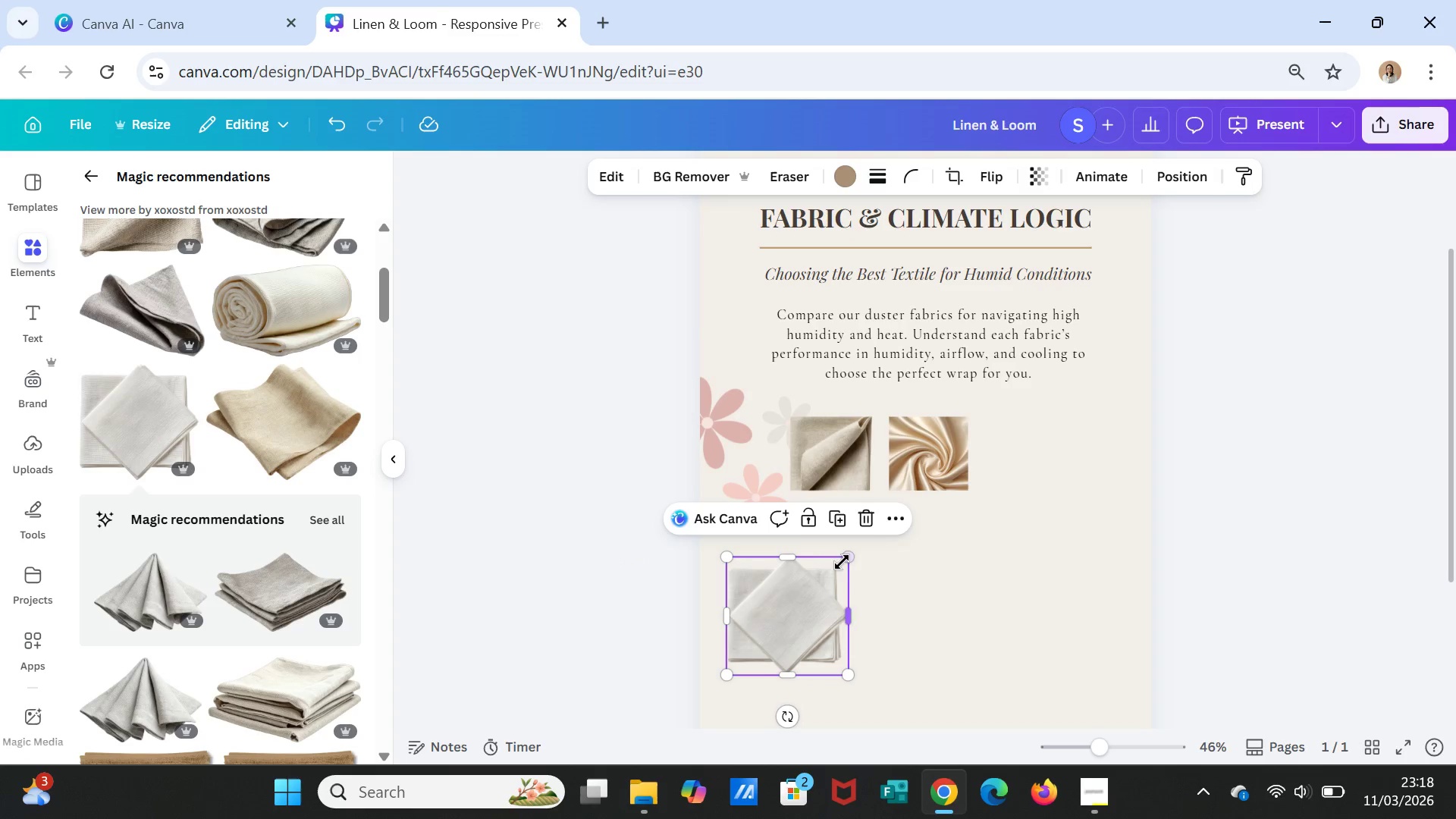 
left_click_drag(start_coordinate=[842, 559], to_coordinate=[816, 605])
 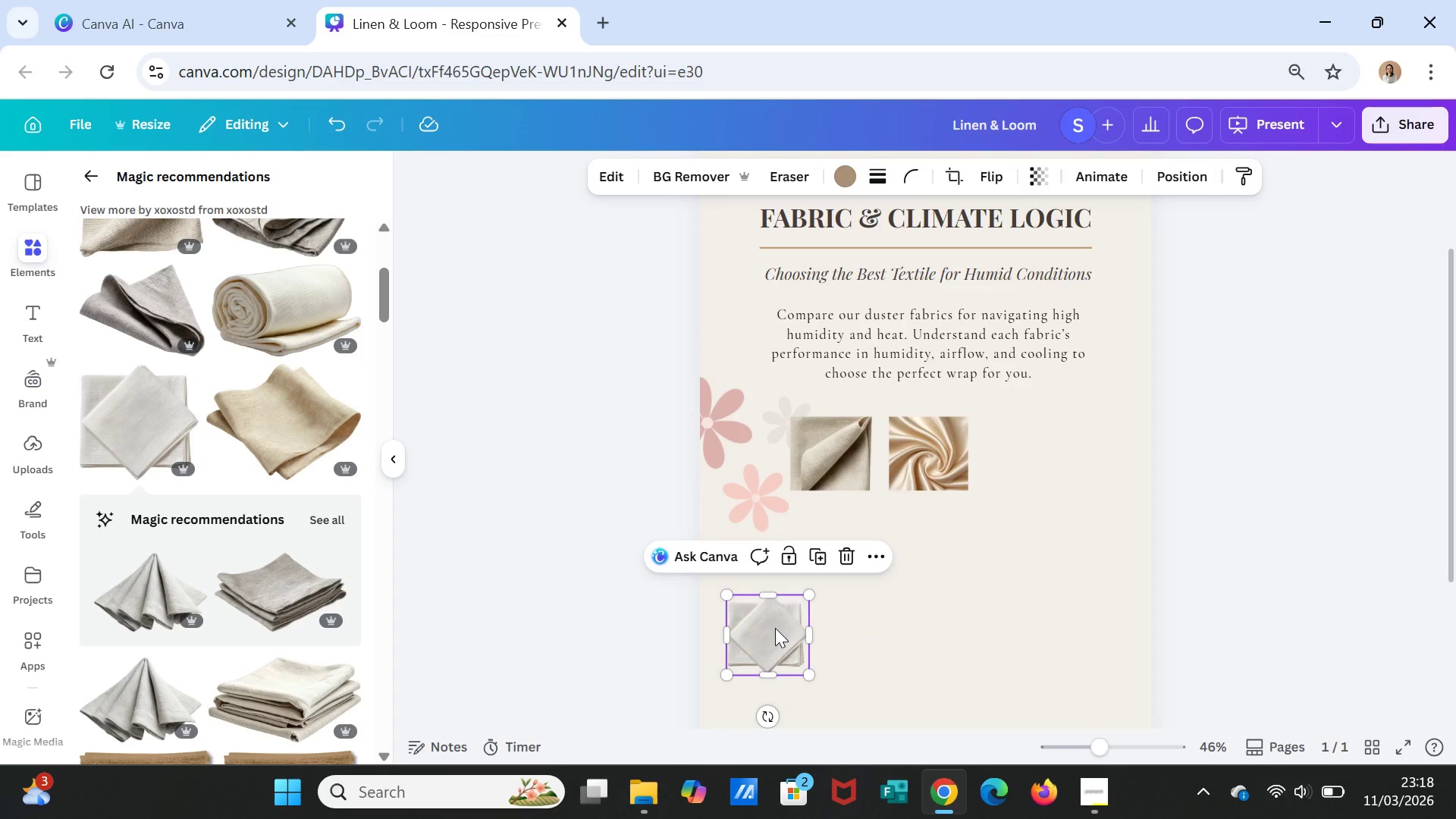 
left_click_drag(start_coordinate=[775, 628], to_coordinate=[1049, 449])
 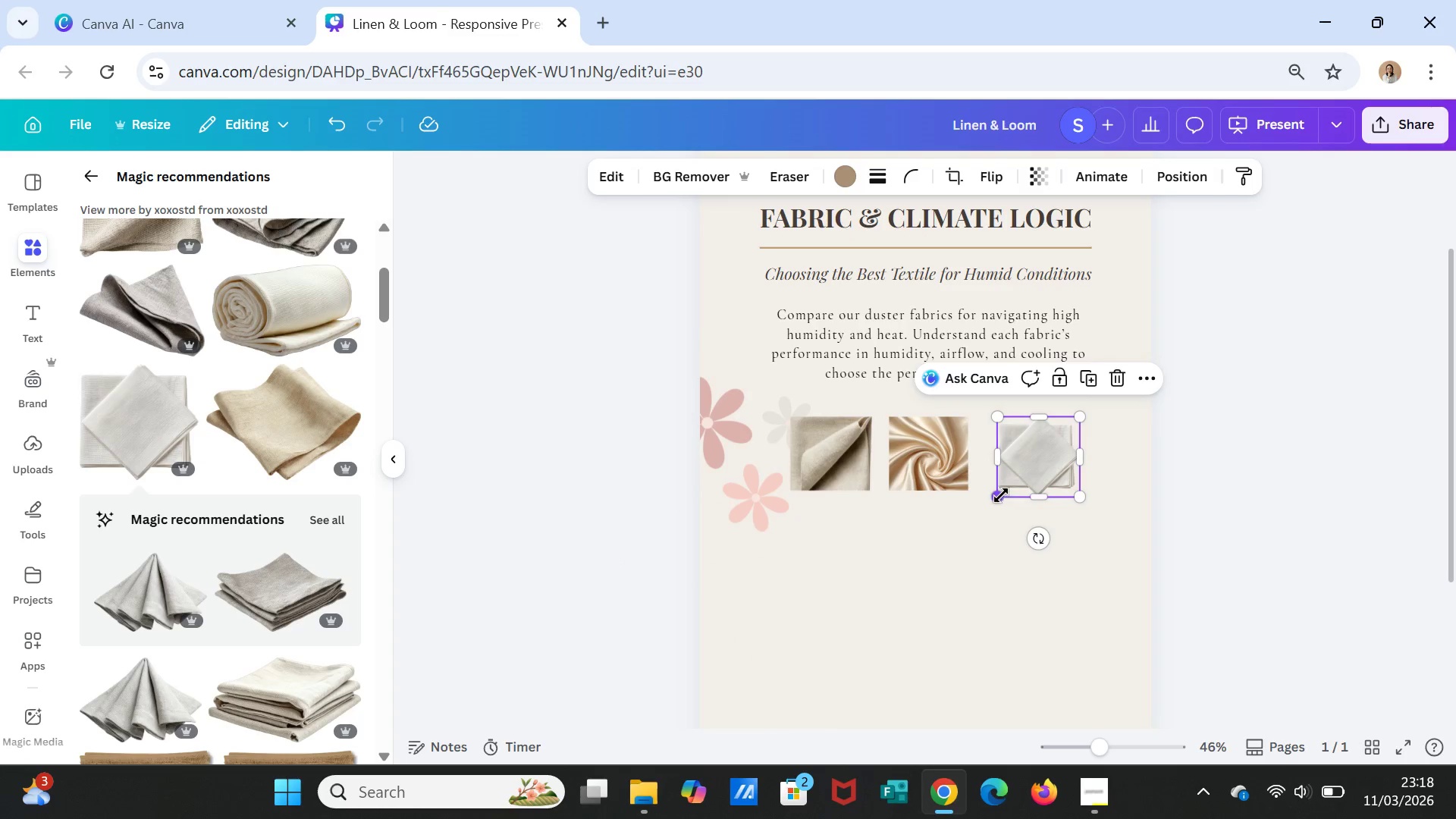 
left_click_drag(start_coordinate=[1000, 494], to_coordinate=[1009, 492])
 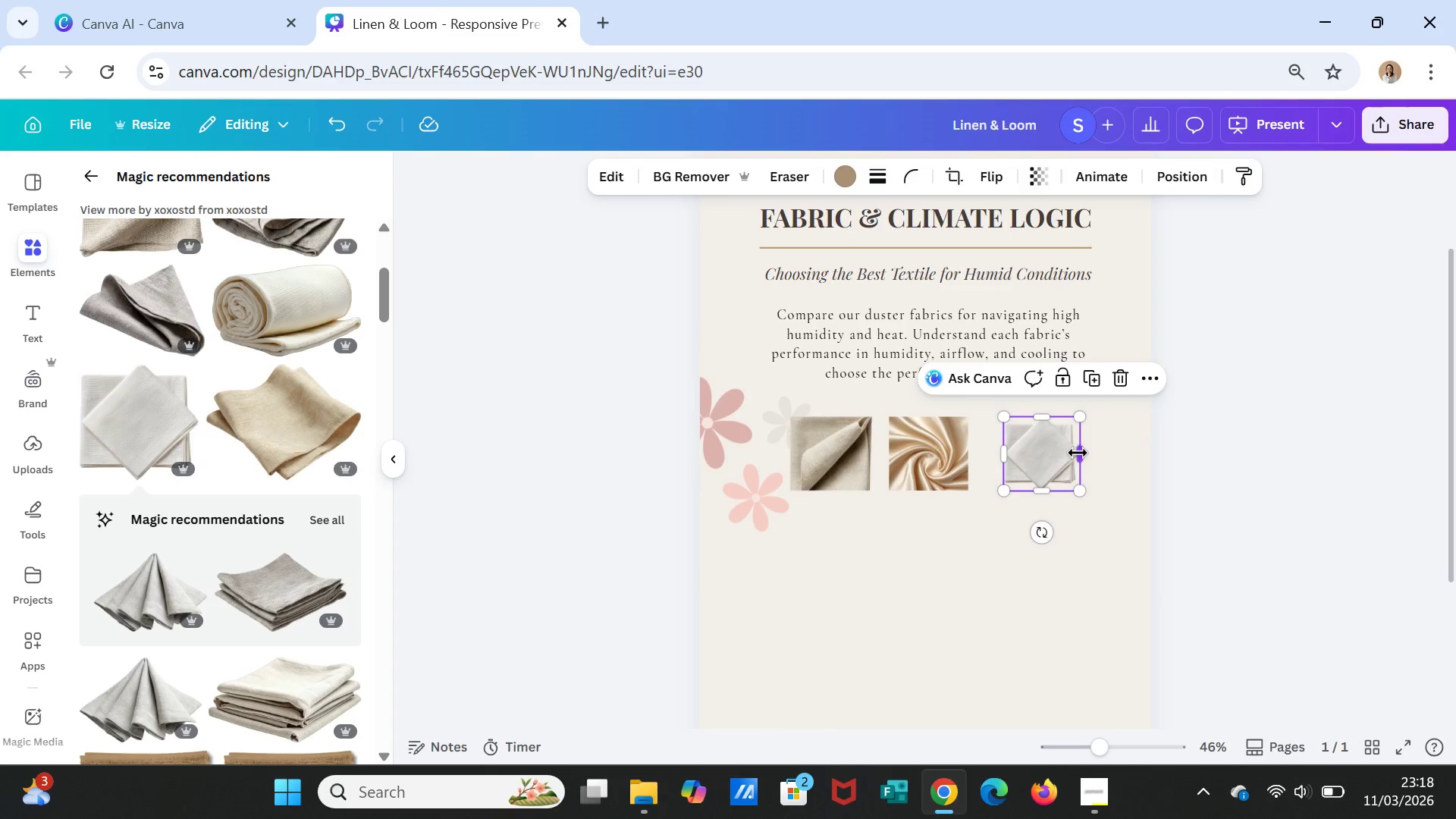 
left_click_drag(start_coordinate=[1078, 453], to_coordinate=[1086, 453])
 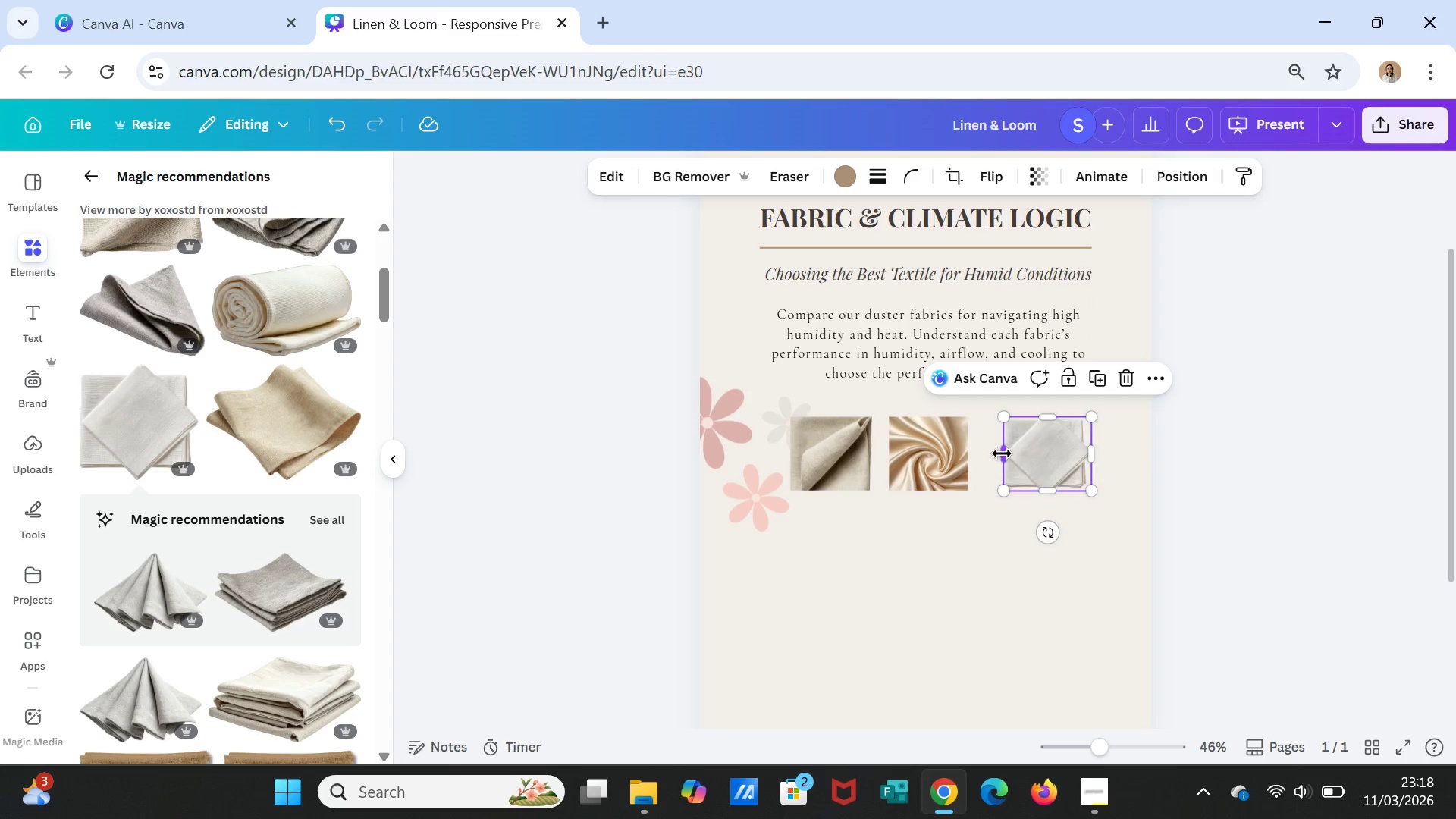 
left_click_drag(start_coordinate=[1002, 453], to_coordinate=[989, 450])
 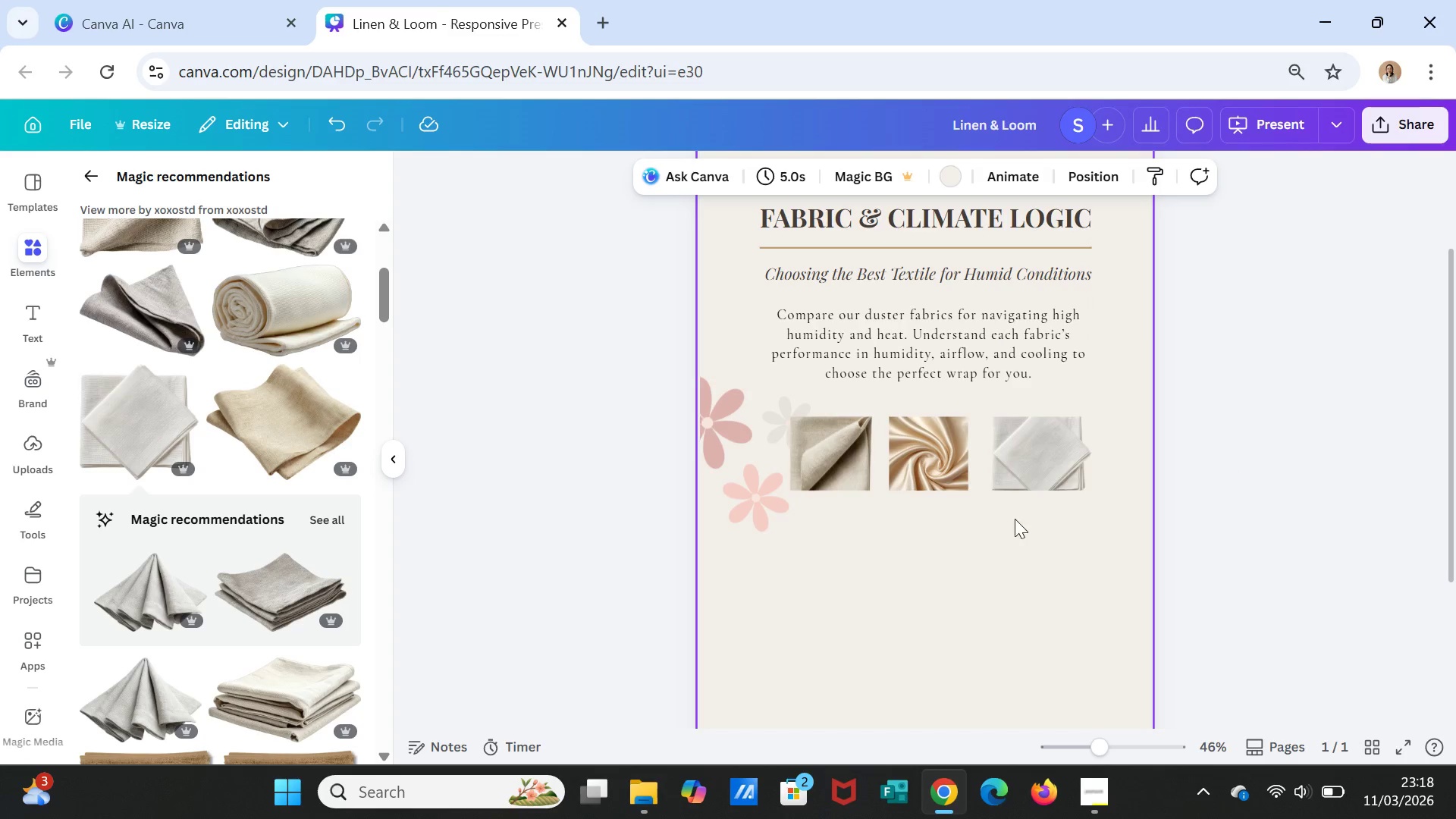 
left_click([1040, 455])
 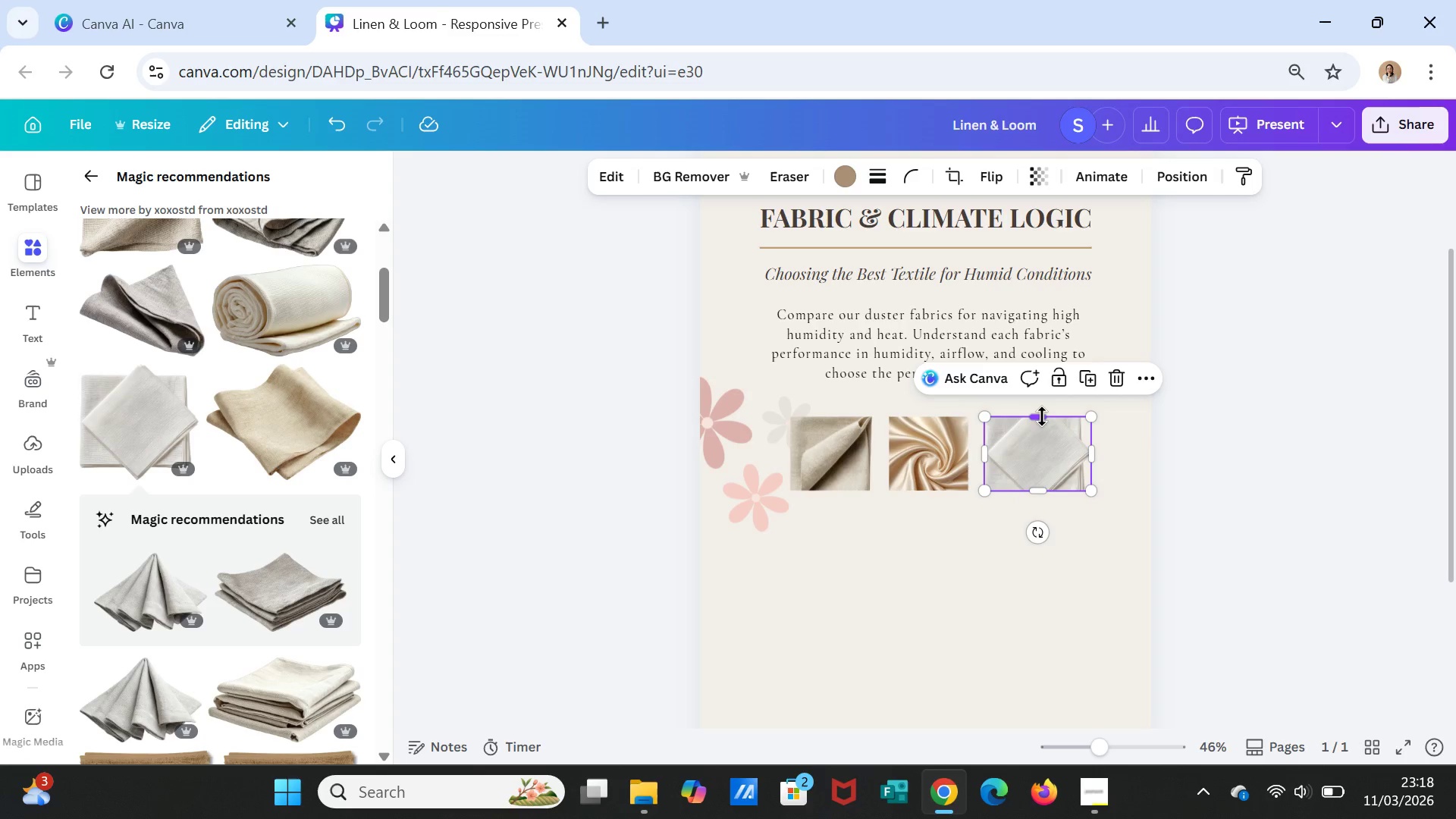 
wait(11.23)
 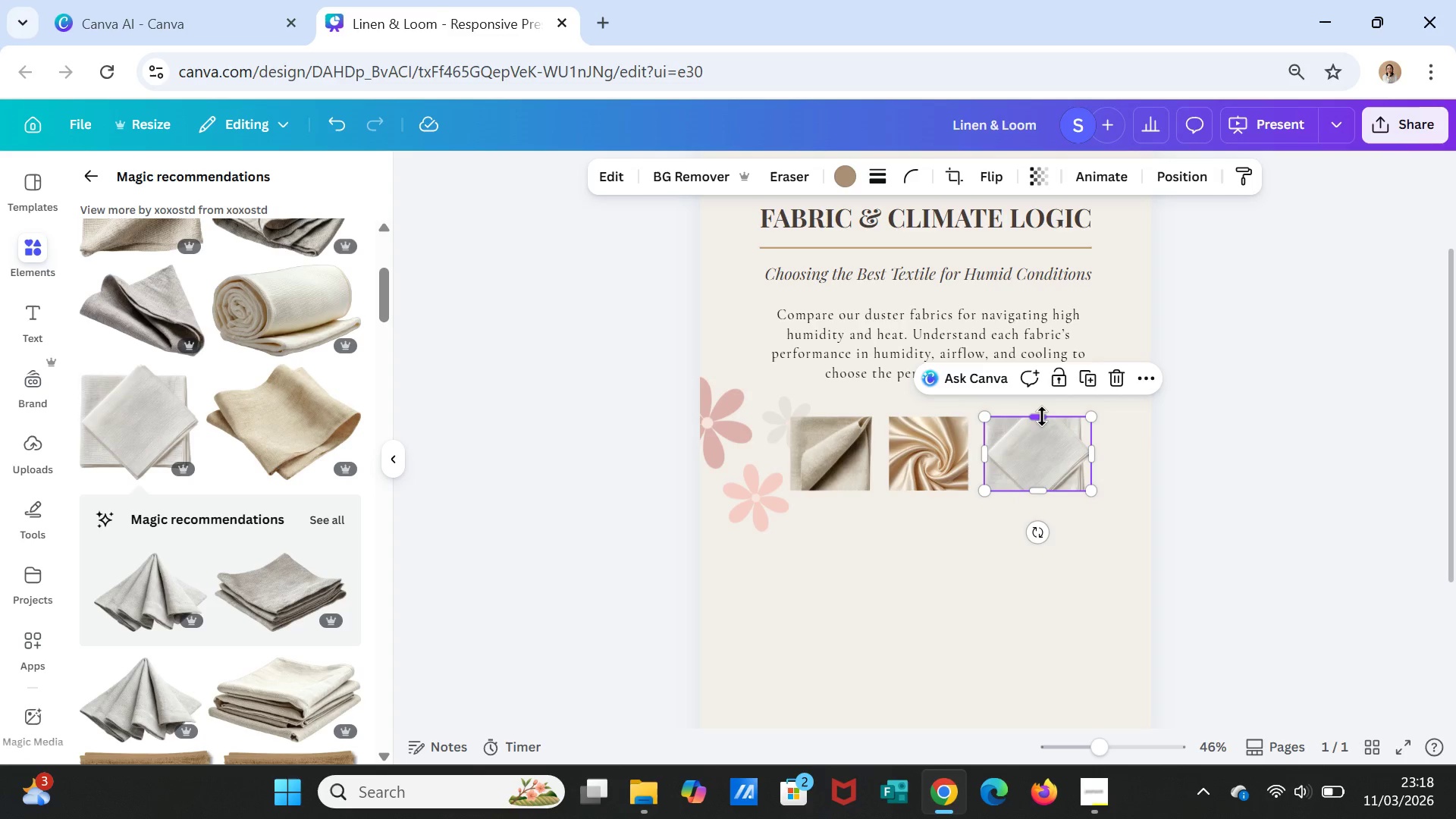 
left_click([1090, 420])
 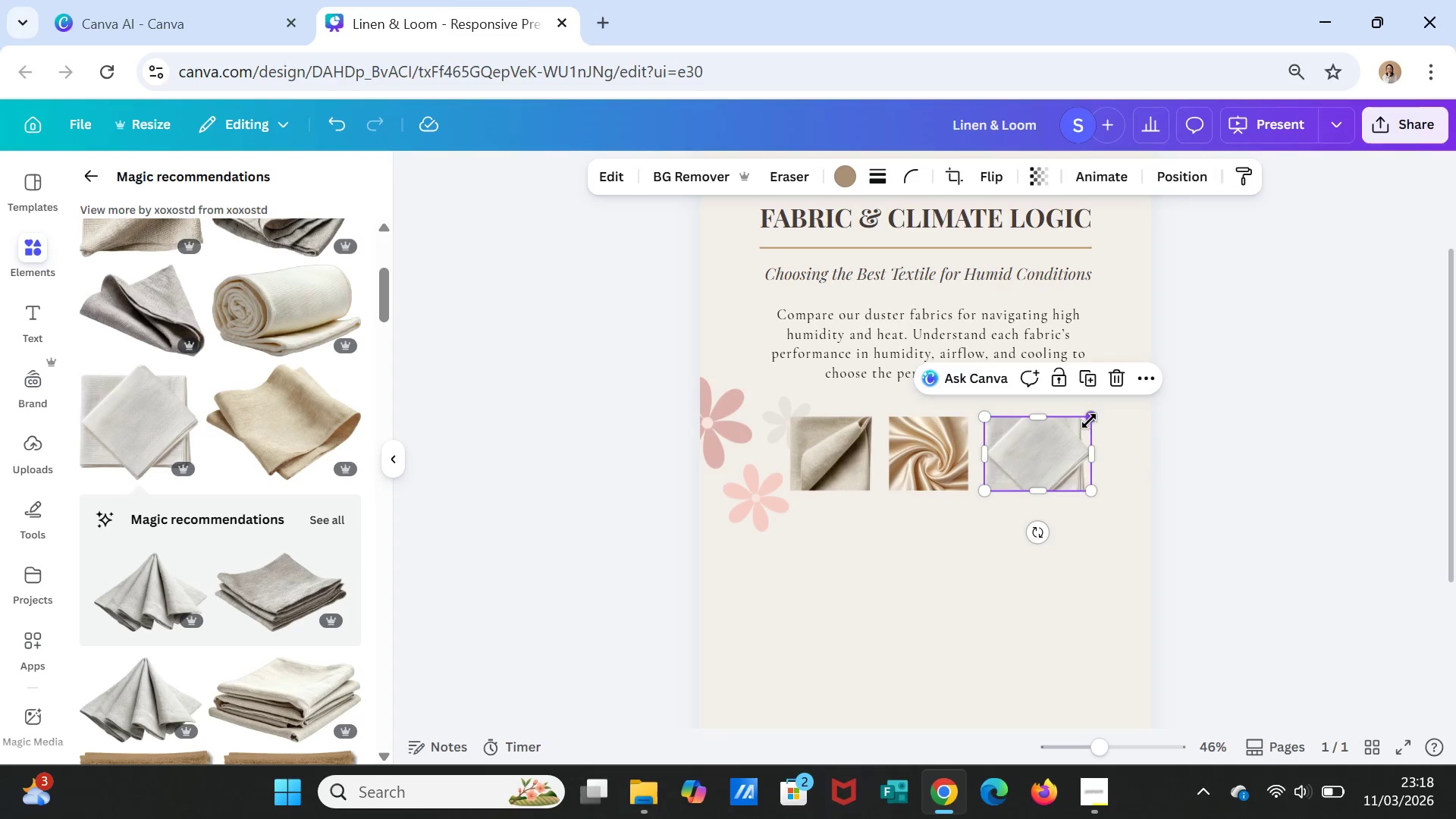 
left_click_drag(start_coordinate=[1090, 420], to_coordinate=[1068, 427])
 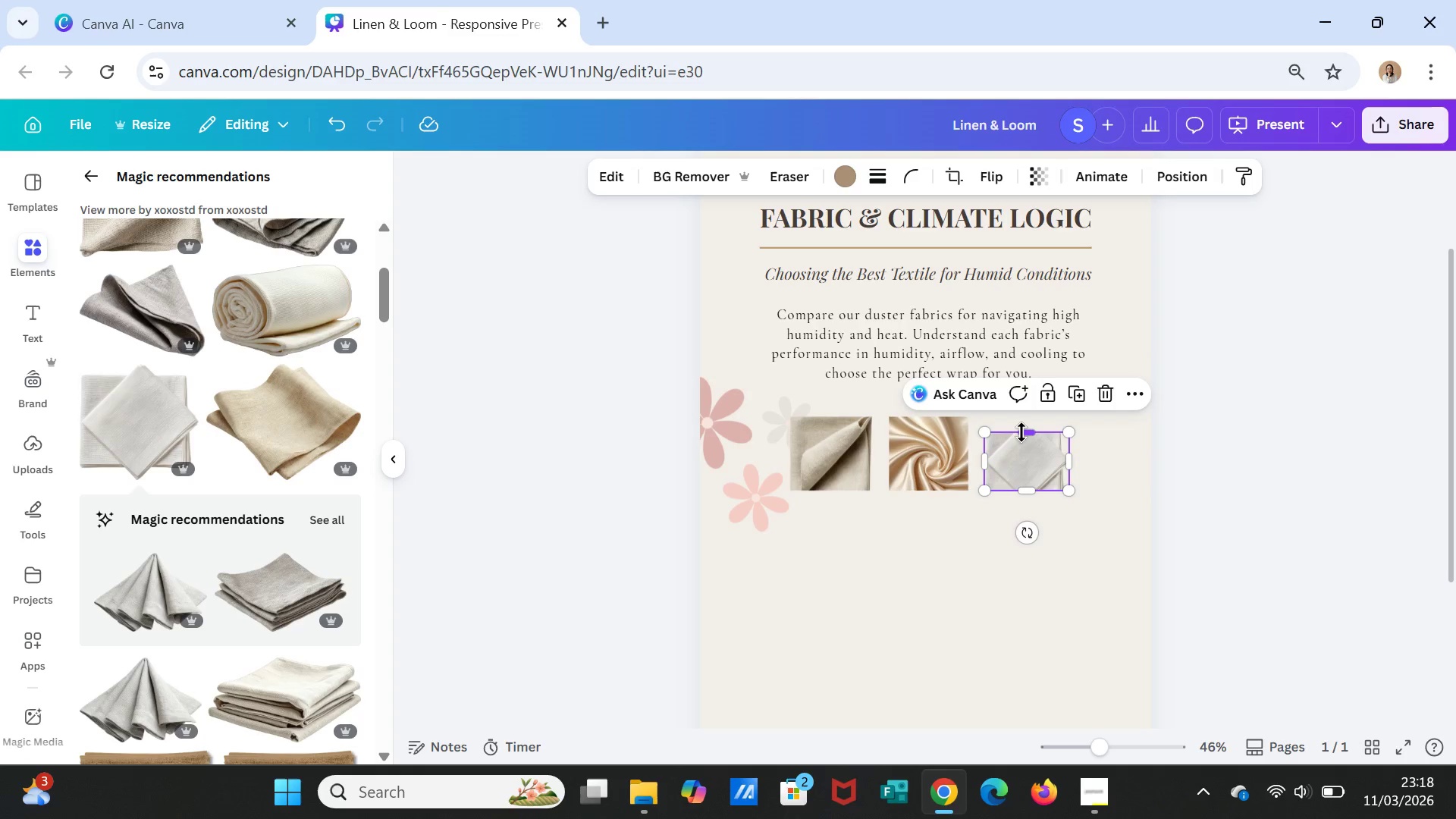 
left_click_drag(start_coordinate=[1021, 432], to_coordinate=[1025, 419])
 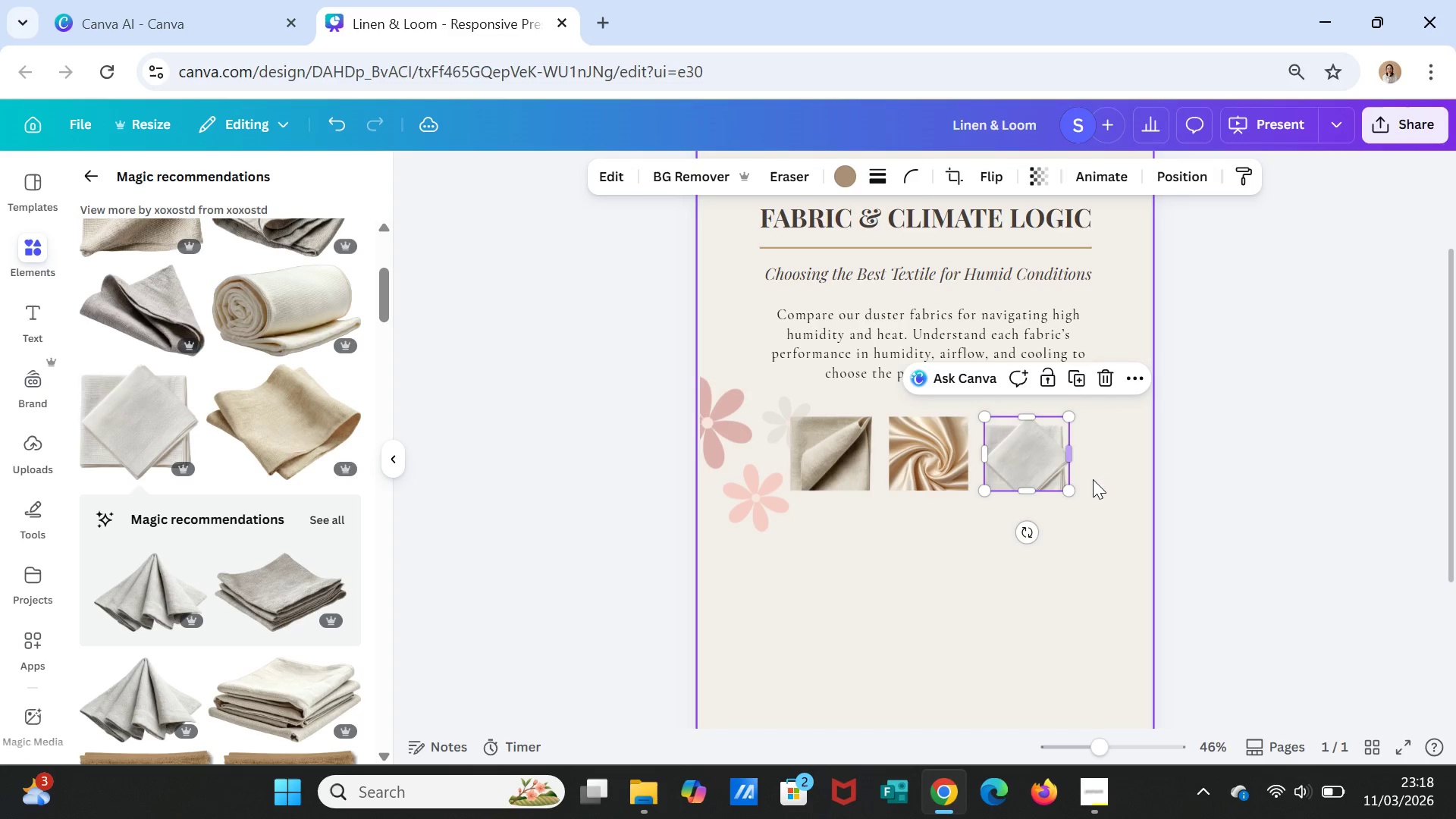 
left_click([1099, 484])
 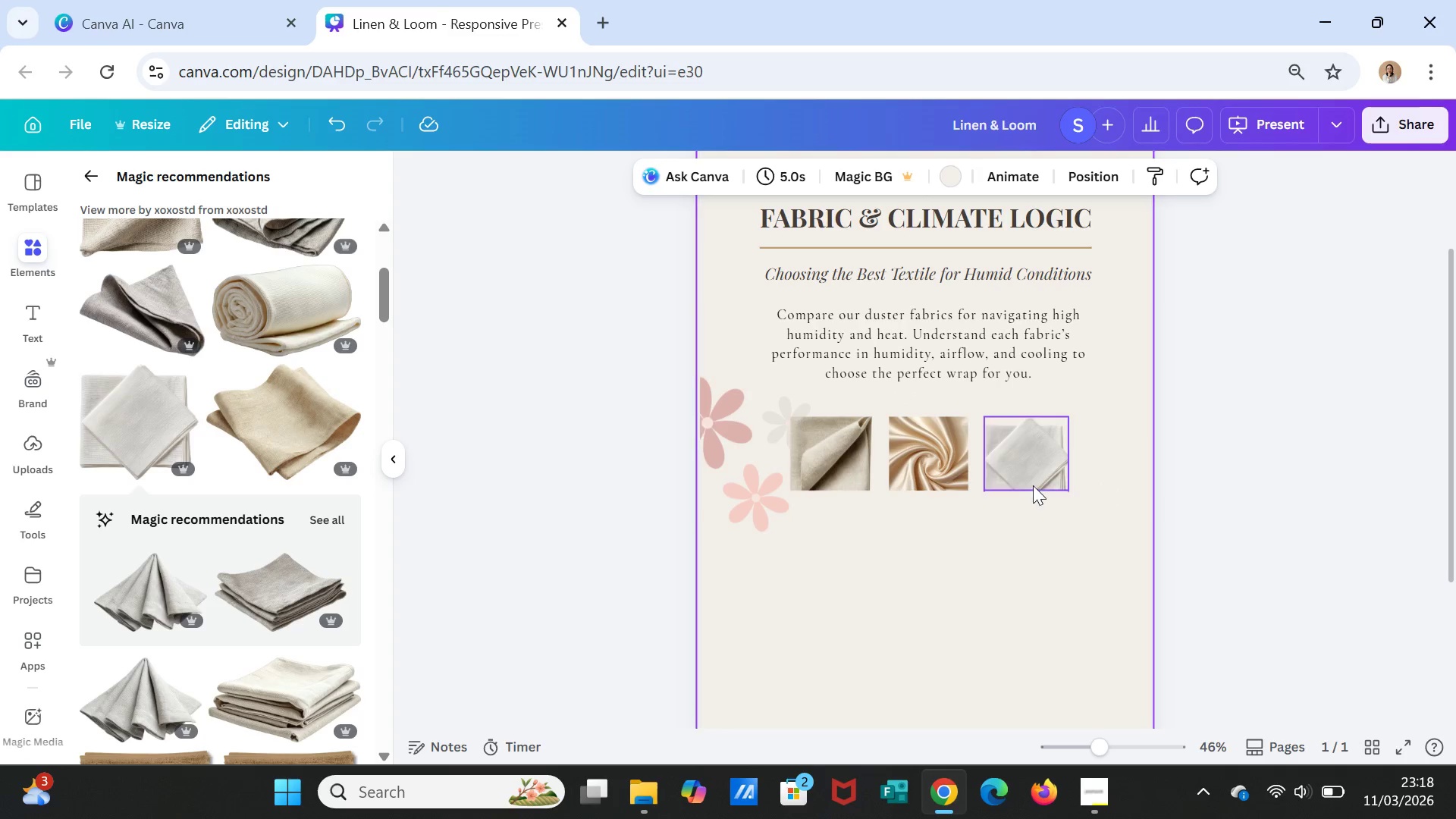 
left_click([1029, 479])
 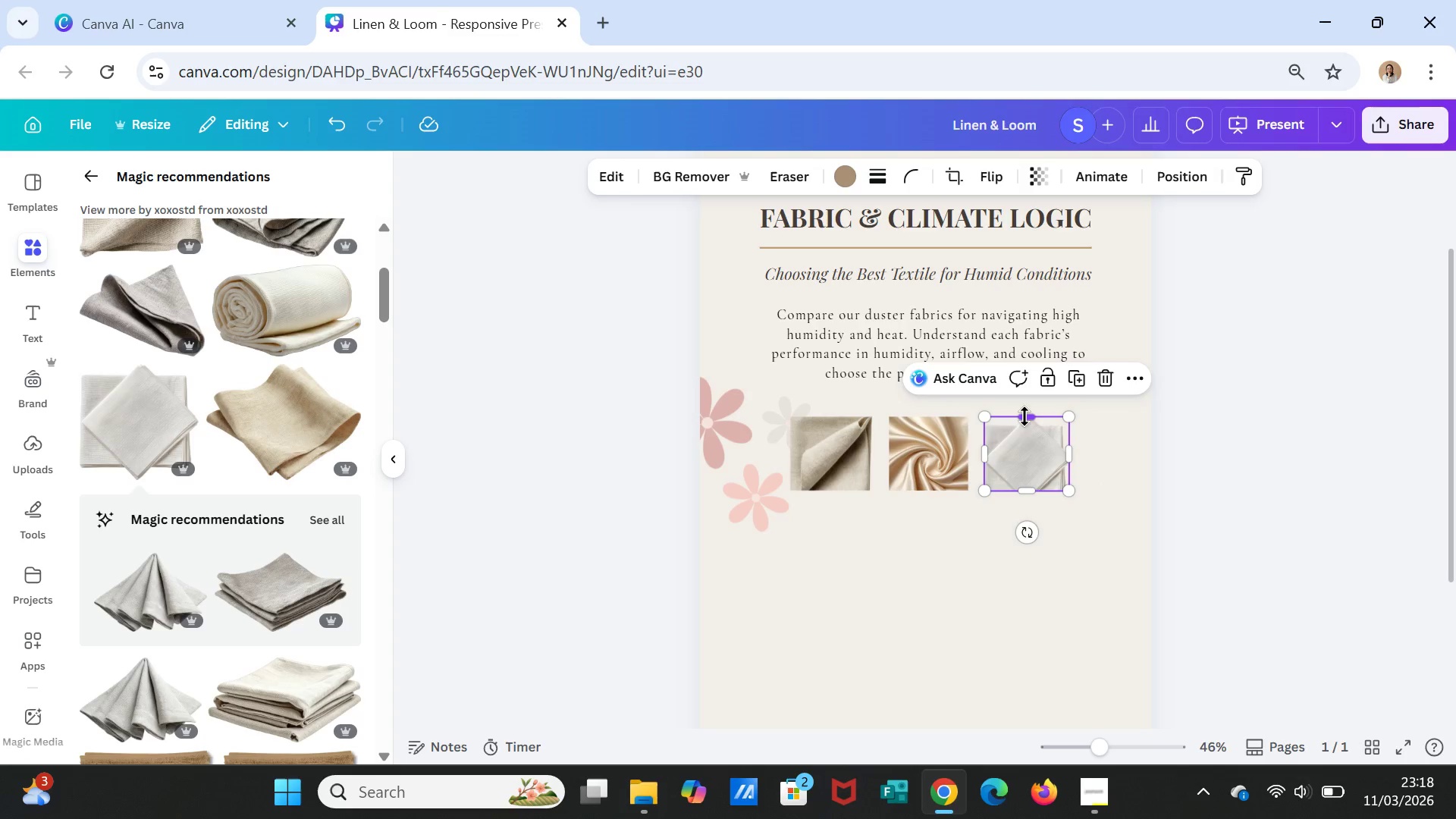 
left_click_drag(start_coordinate=[1025, 416], to_coordinate=[1025, 408])
 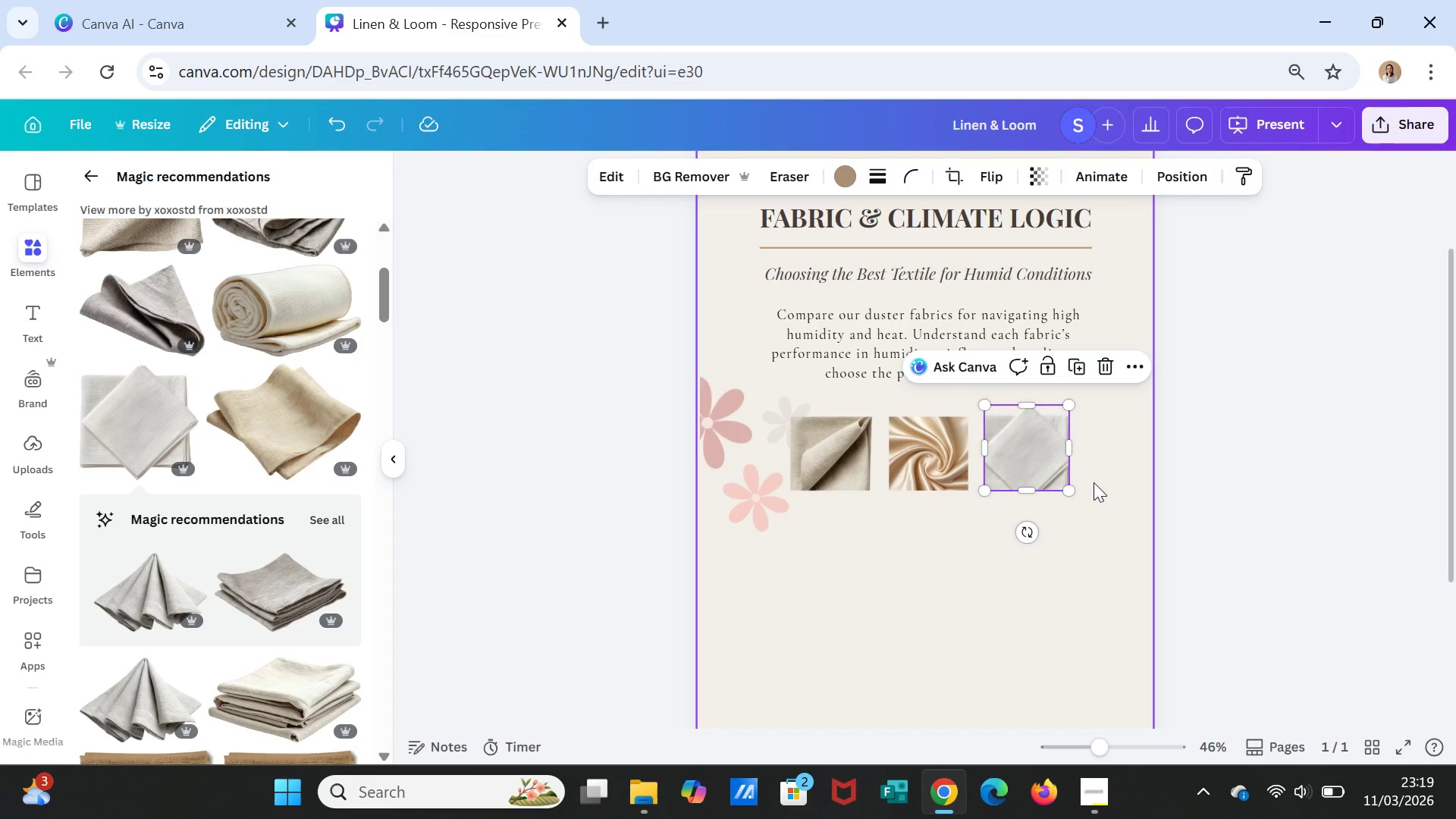 
left_click([1094, 482])
 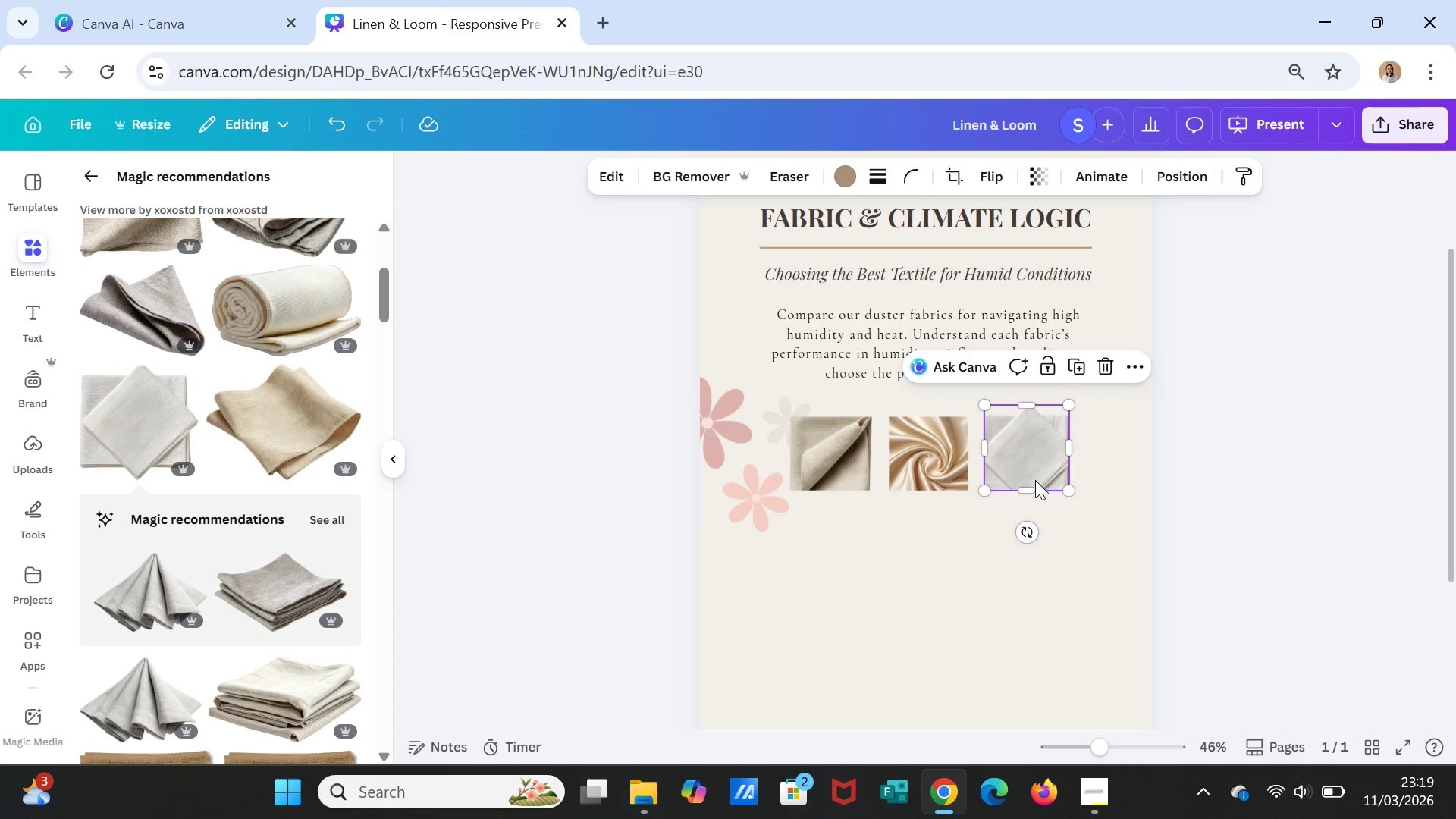 
left_click_drag(start_coordinate=[1026, 494], to_coordinate=[1025, 504])
 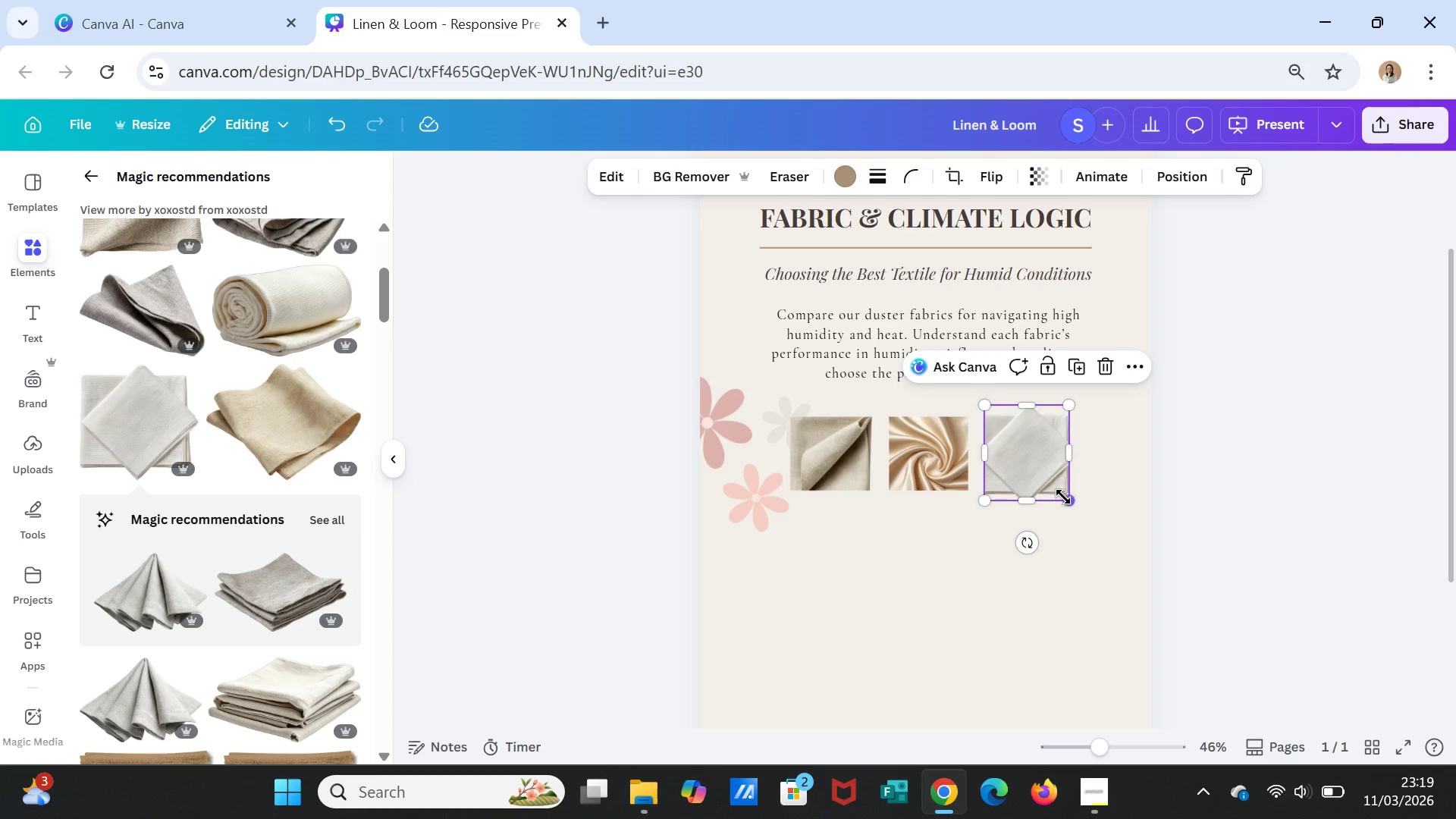 
left_click([1095, 514])
 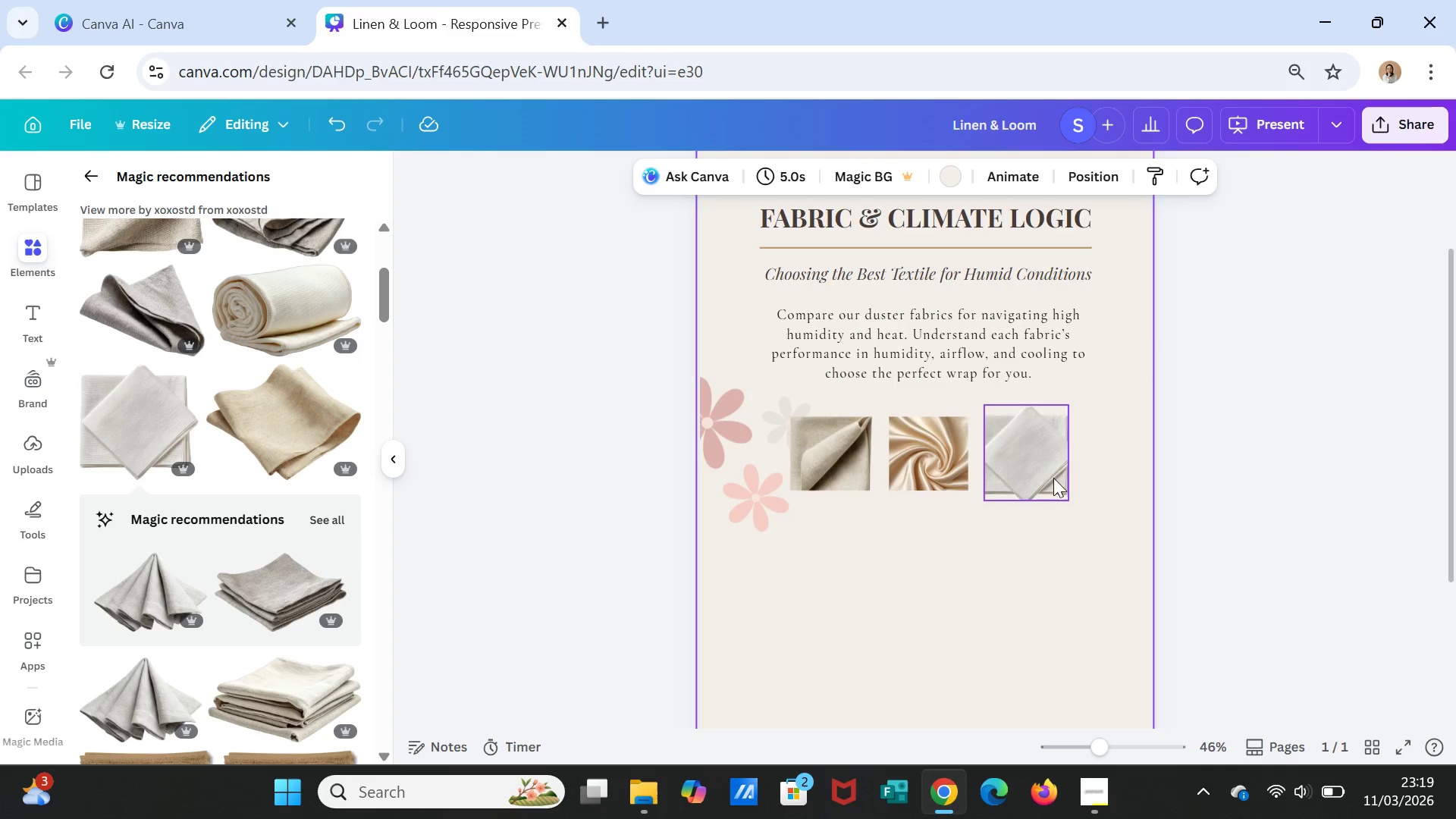 
left_click([1046, 472])
 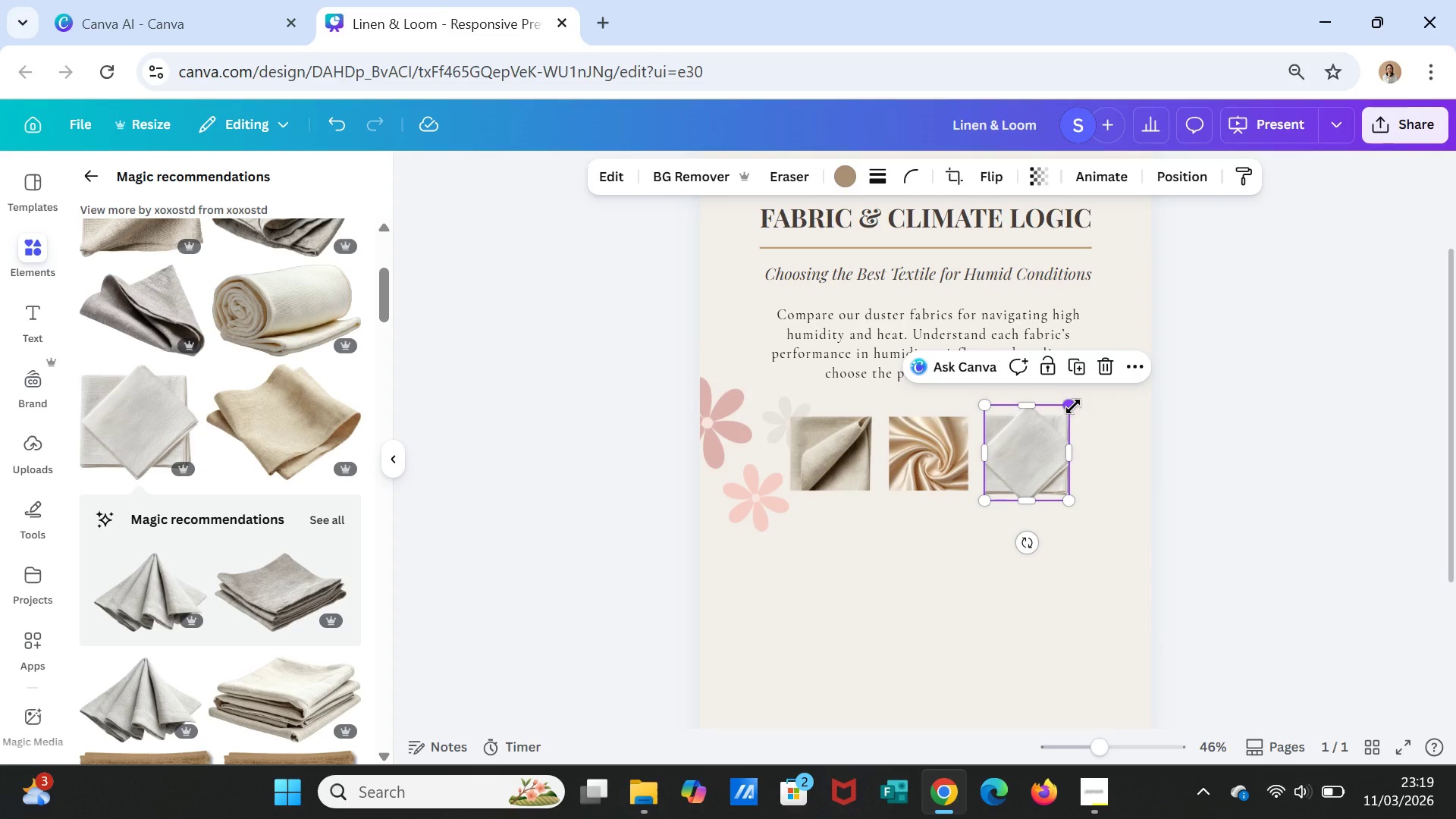 
left_click_drag(start_coordinate=[1073, 406], to_coordinate=[1071, 412])
 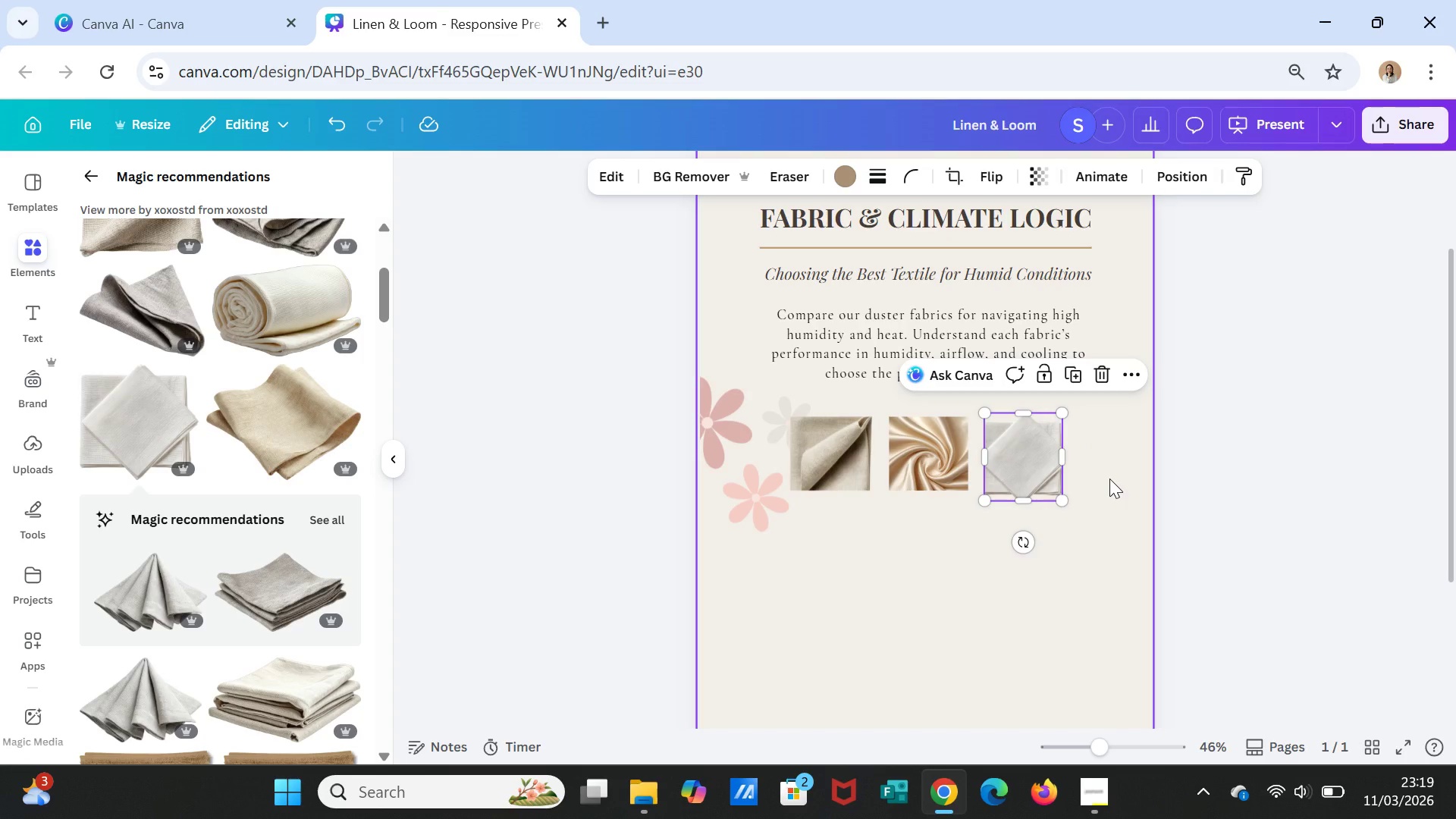 
left_click([1109, 479])
 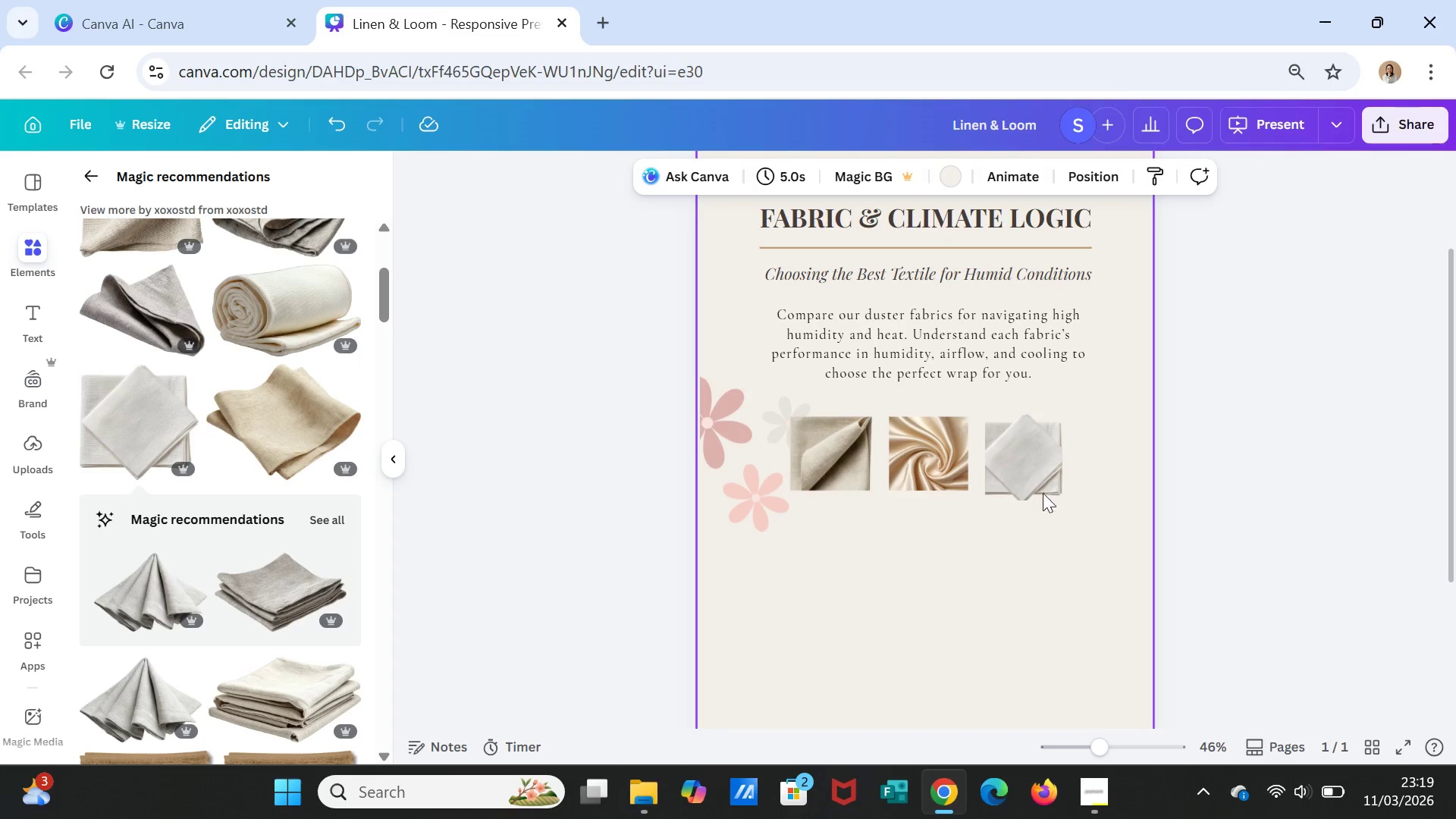 
left_click_drag(start_coordinate=[1034, 476], to_coordinate=[1065, 472])
 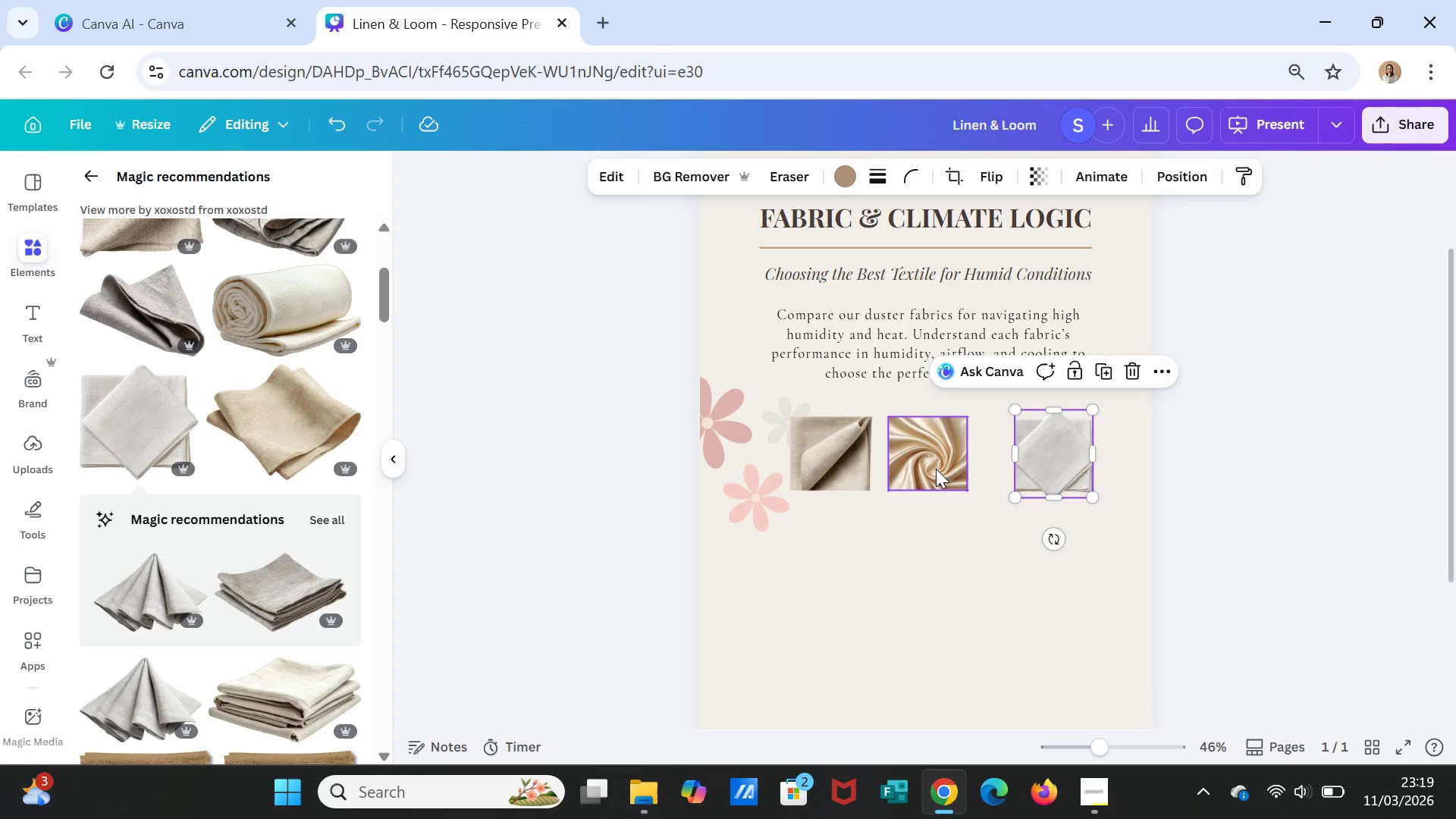 
left_click_drag(start_coordinate=[936, 469], to_coordinate=[946, 469])
 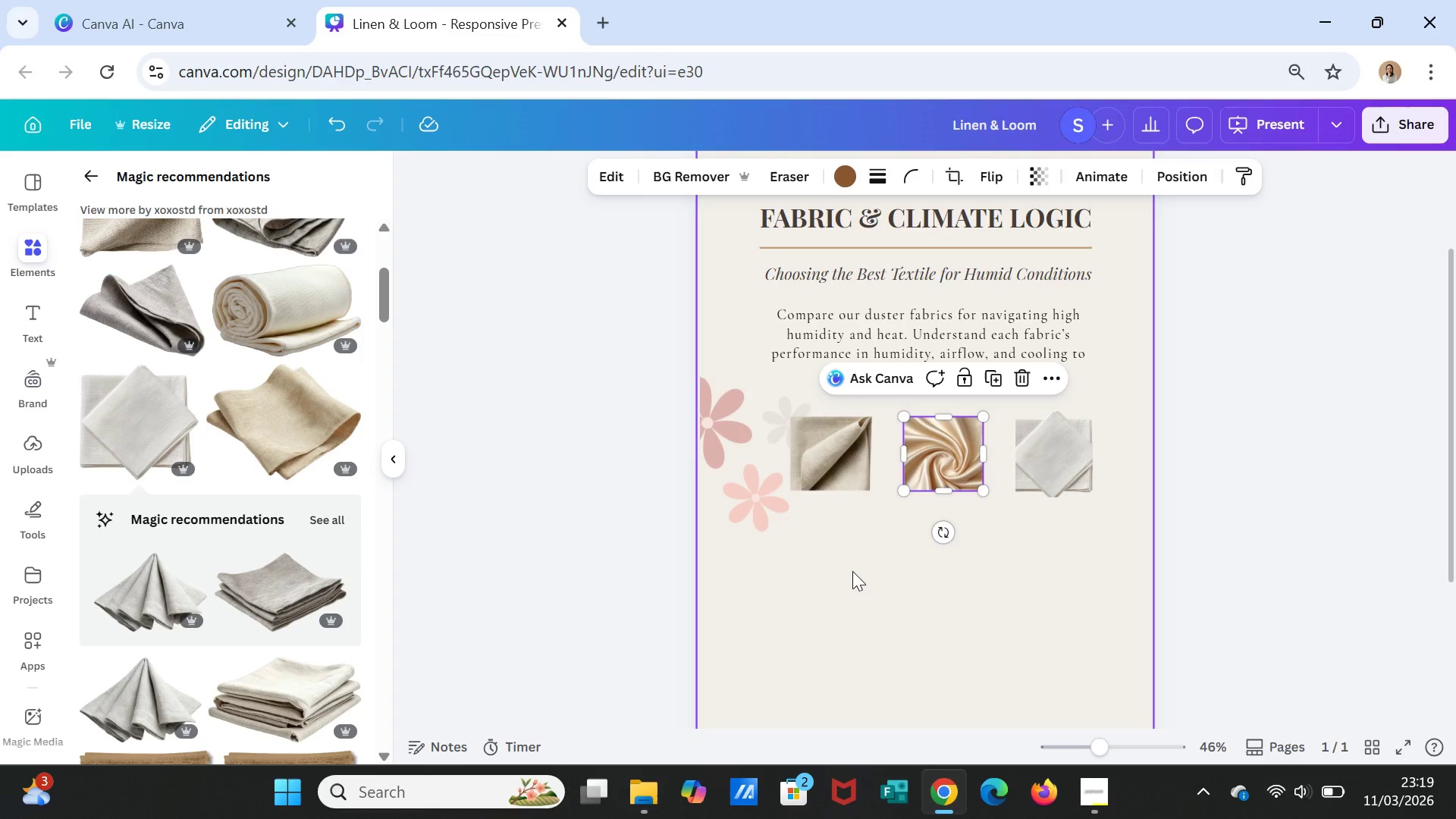 
left_click([852, 572])
 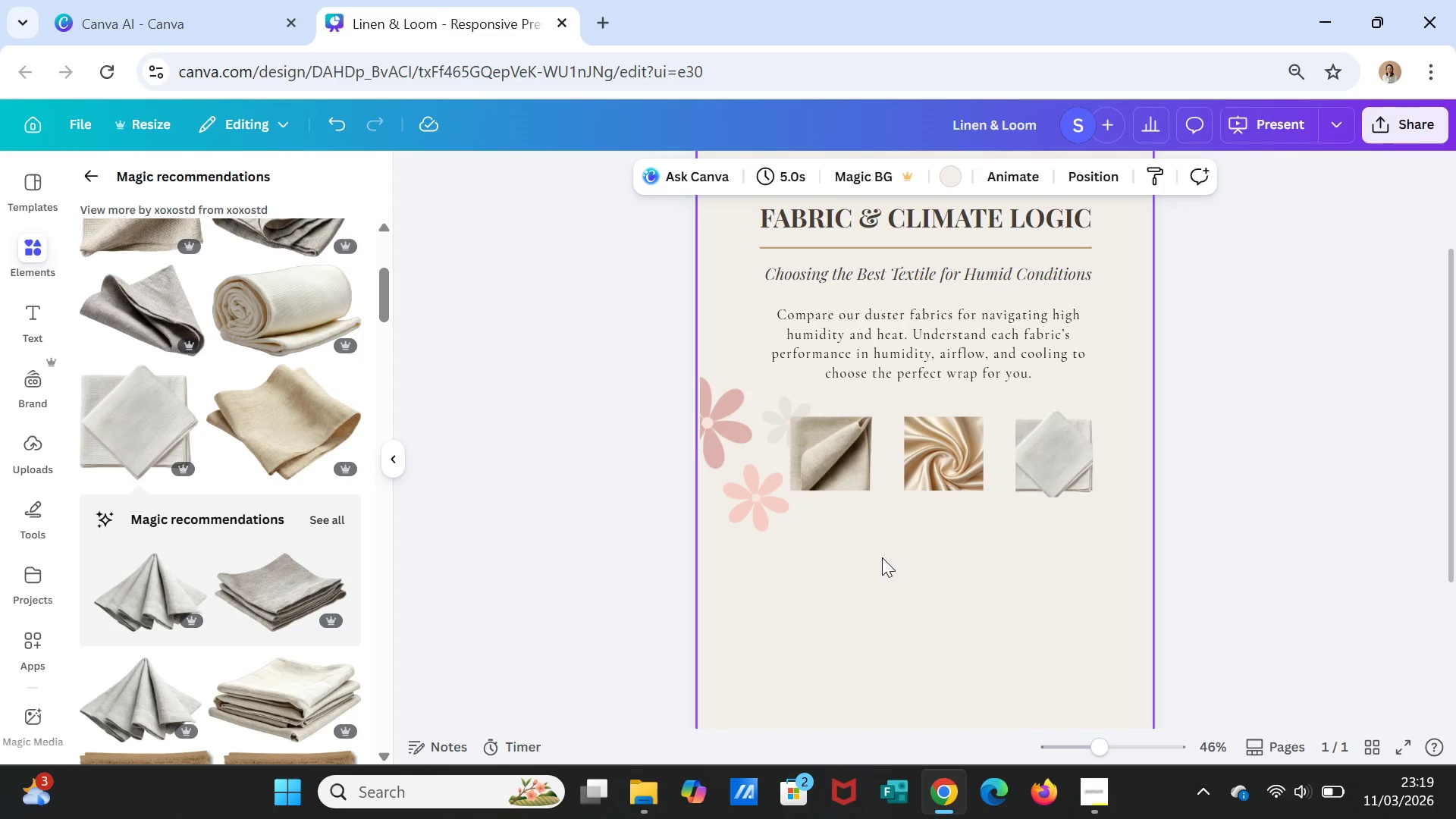 
wait(13.52)
 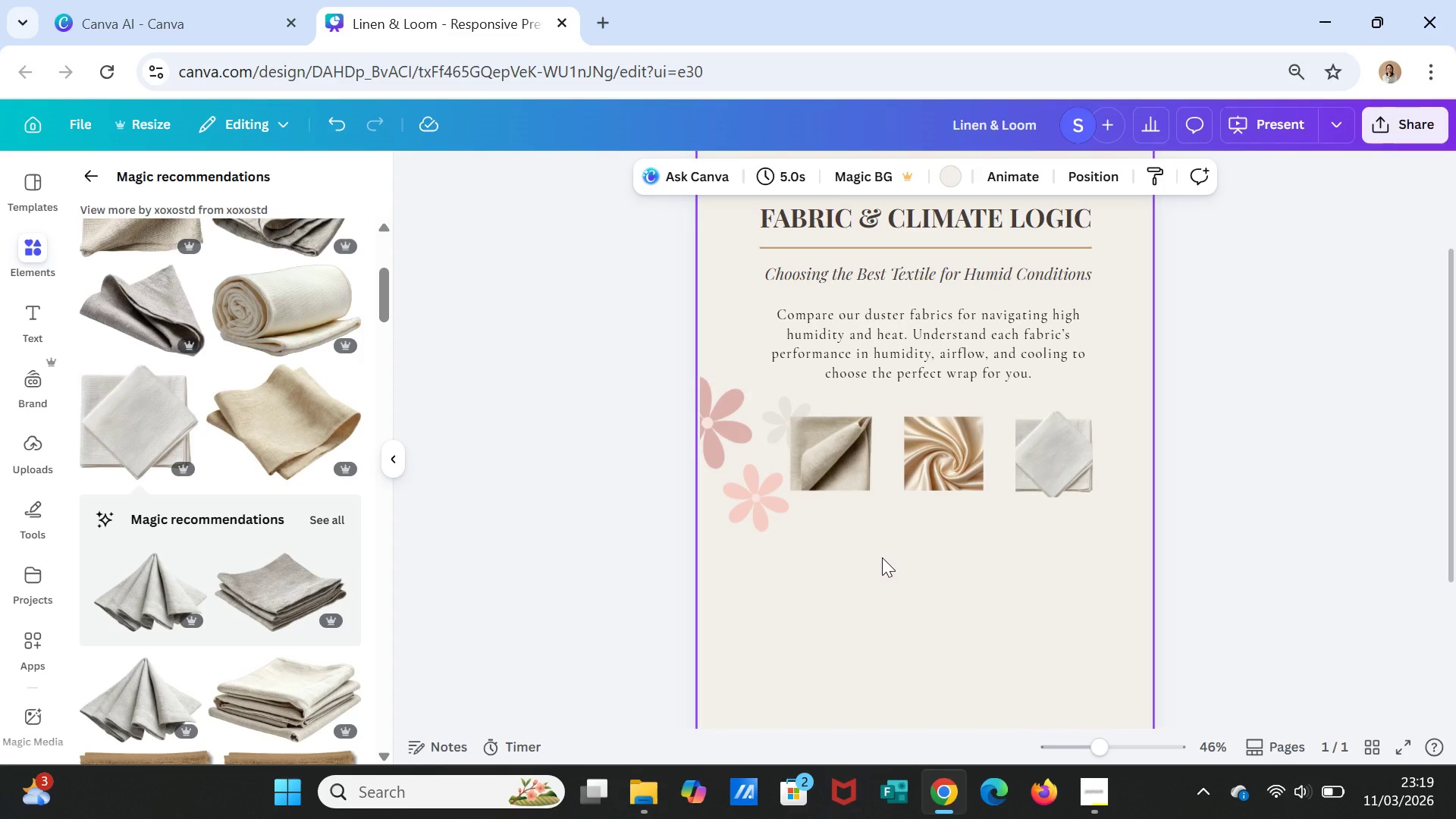 
left_click([37, 306])
 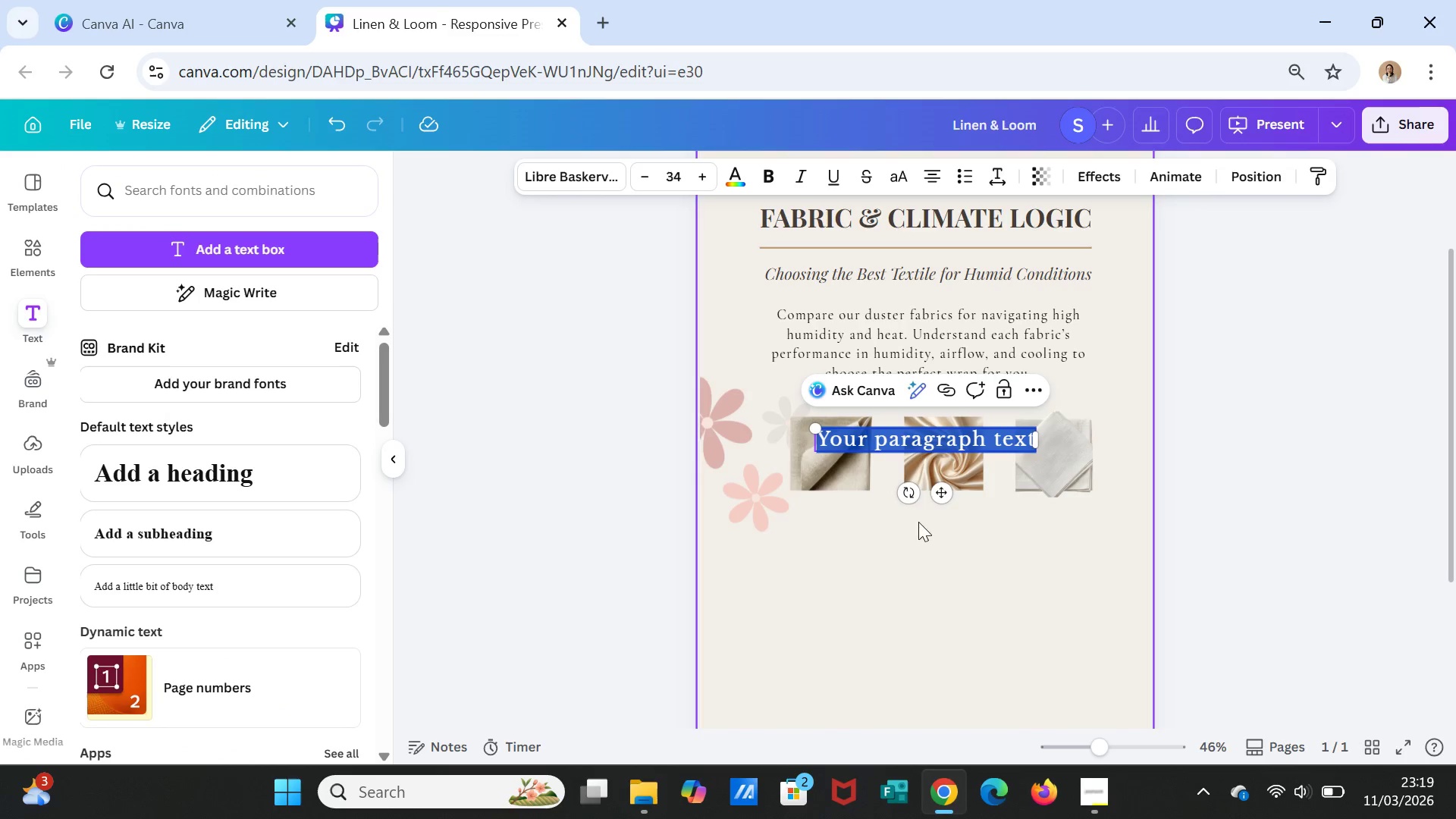 
left_click_drag(start_coordinate=[939, 488], to_coordinate=[872, 579])
 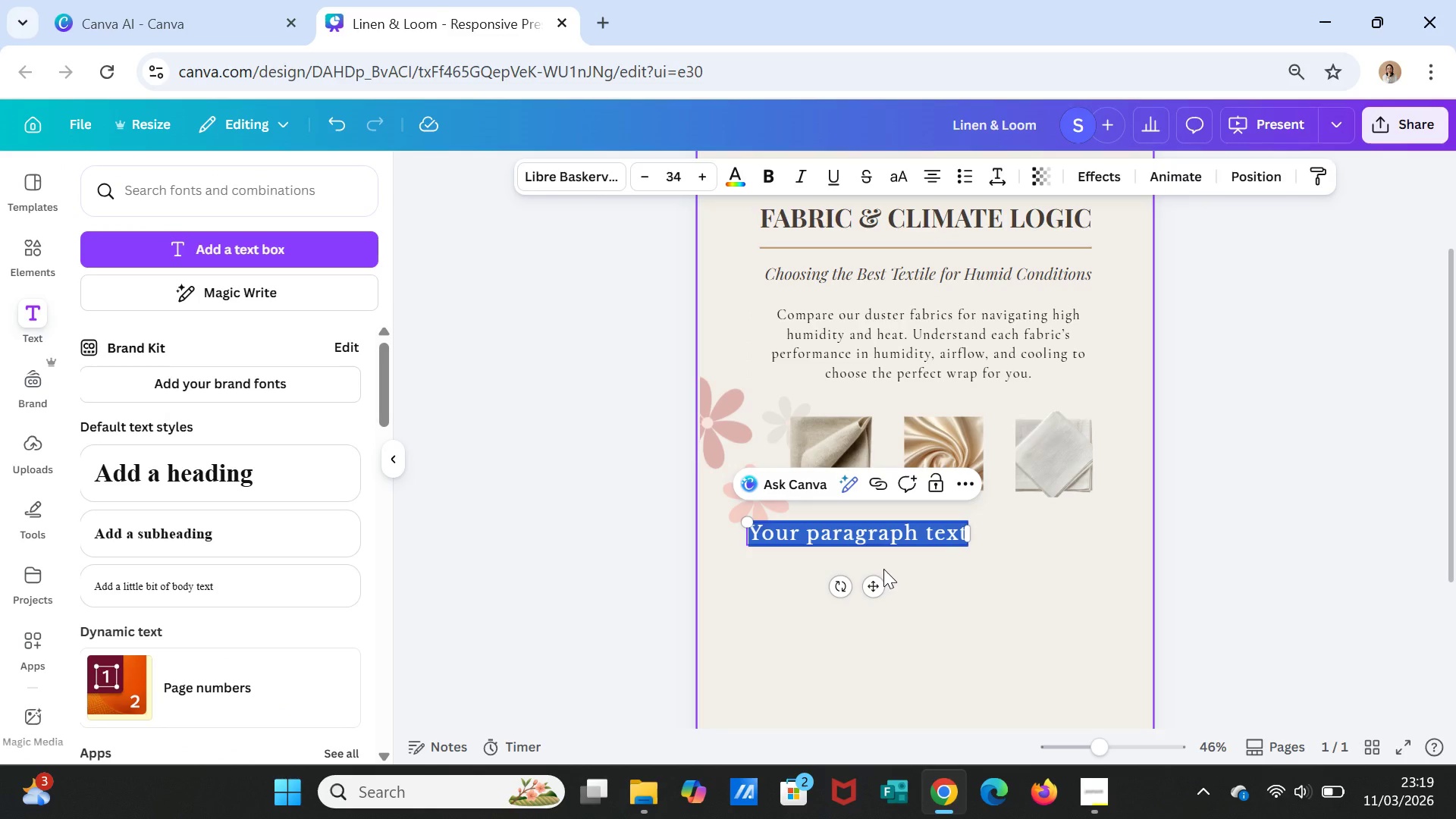 
type(Heavy )
 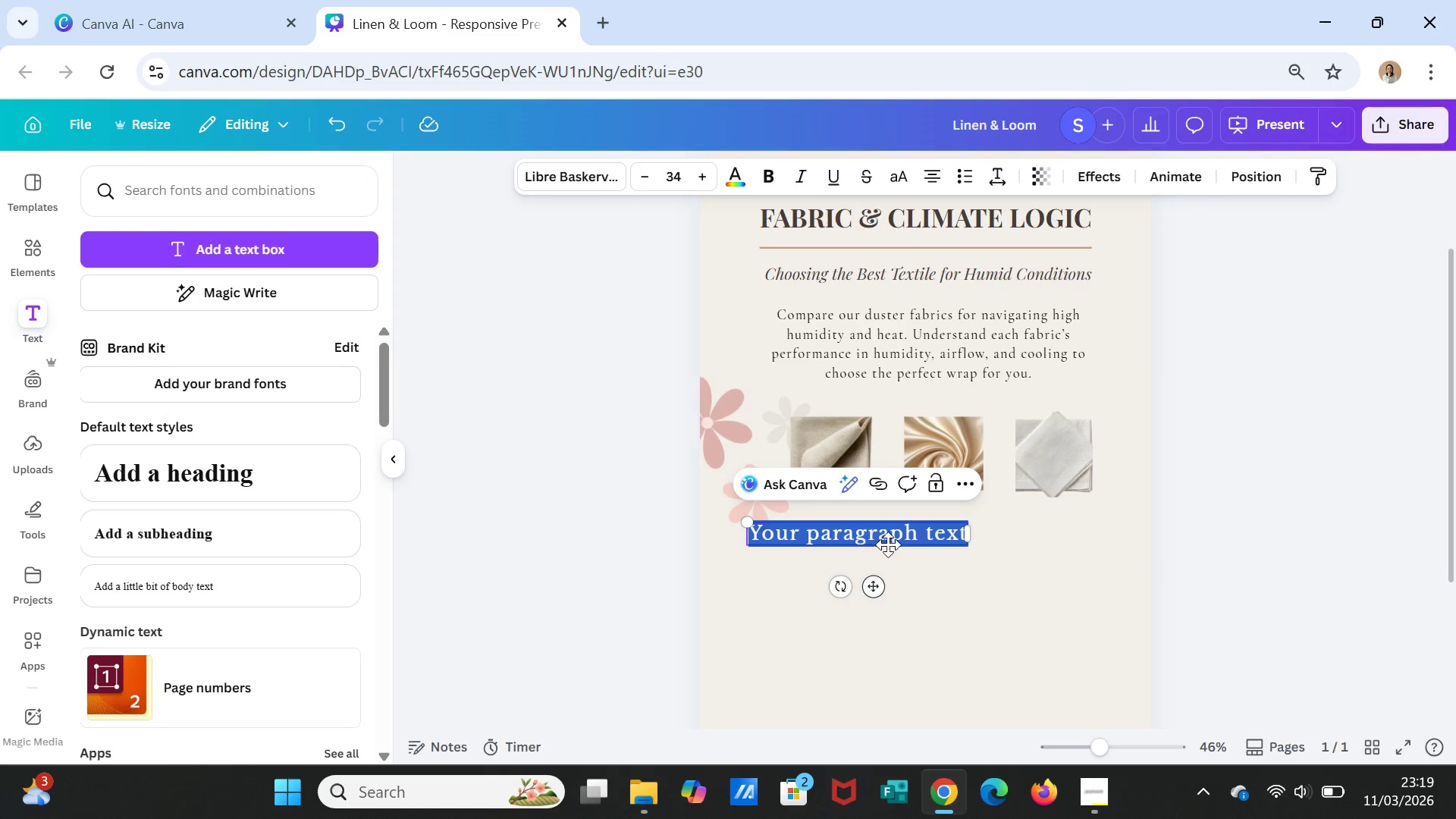 
double_click([888, 538])
 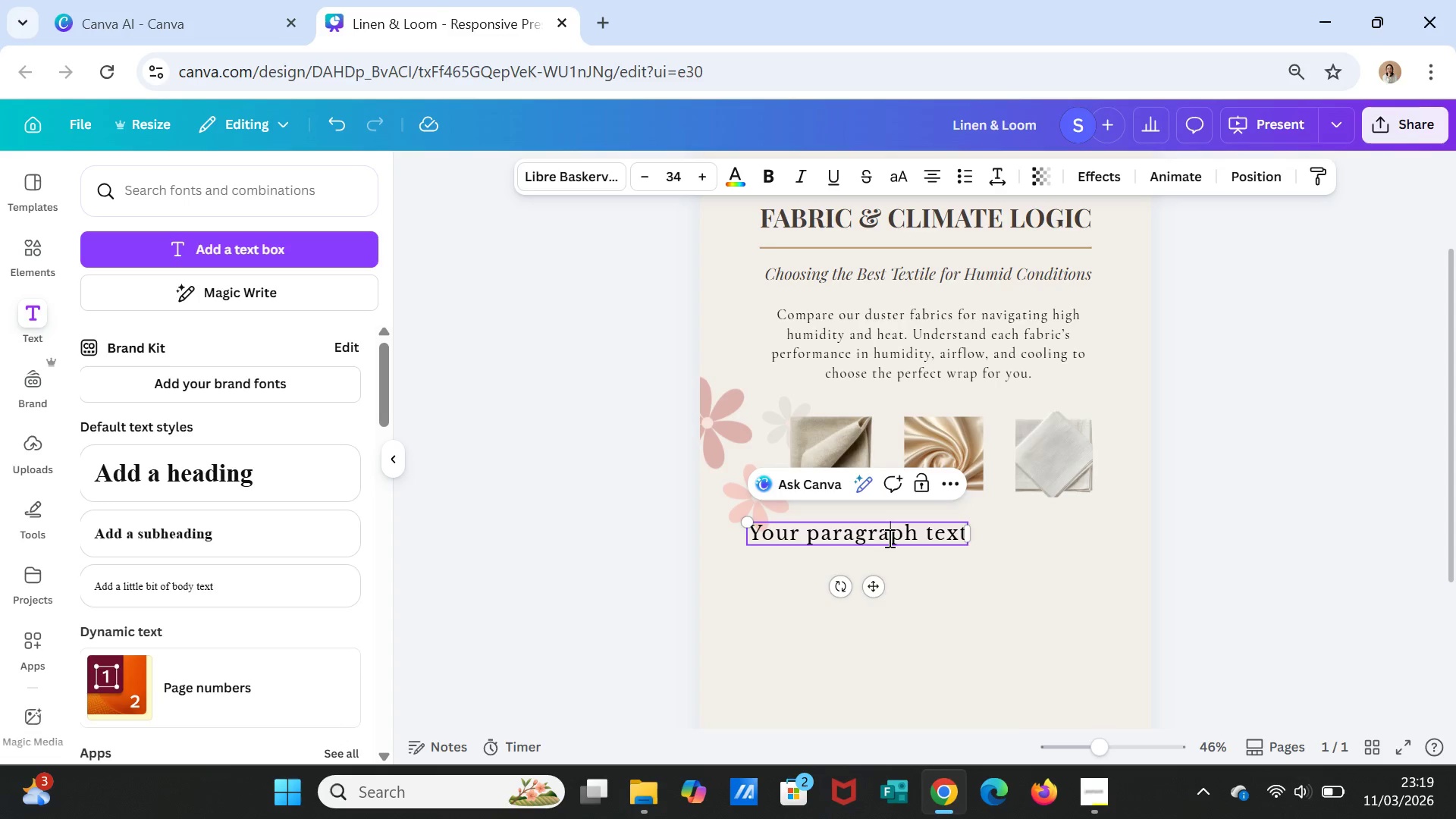 
double_click([888, 538])
 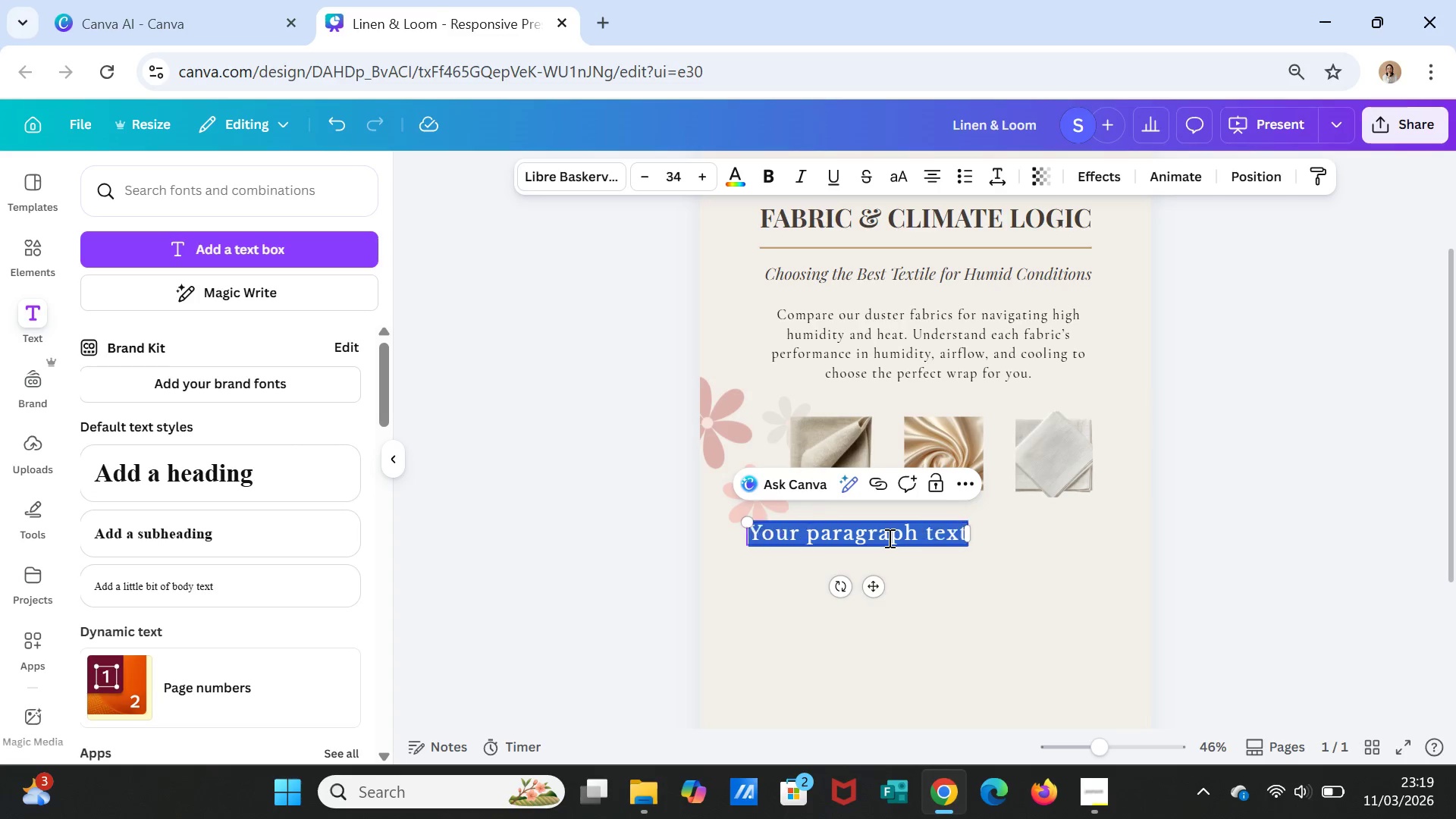 
triple_click([888, 538])
 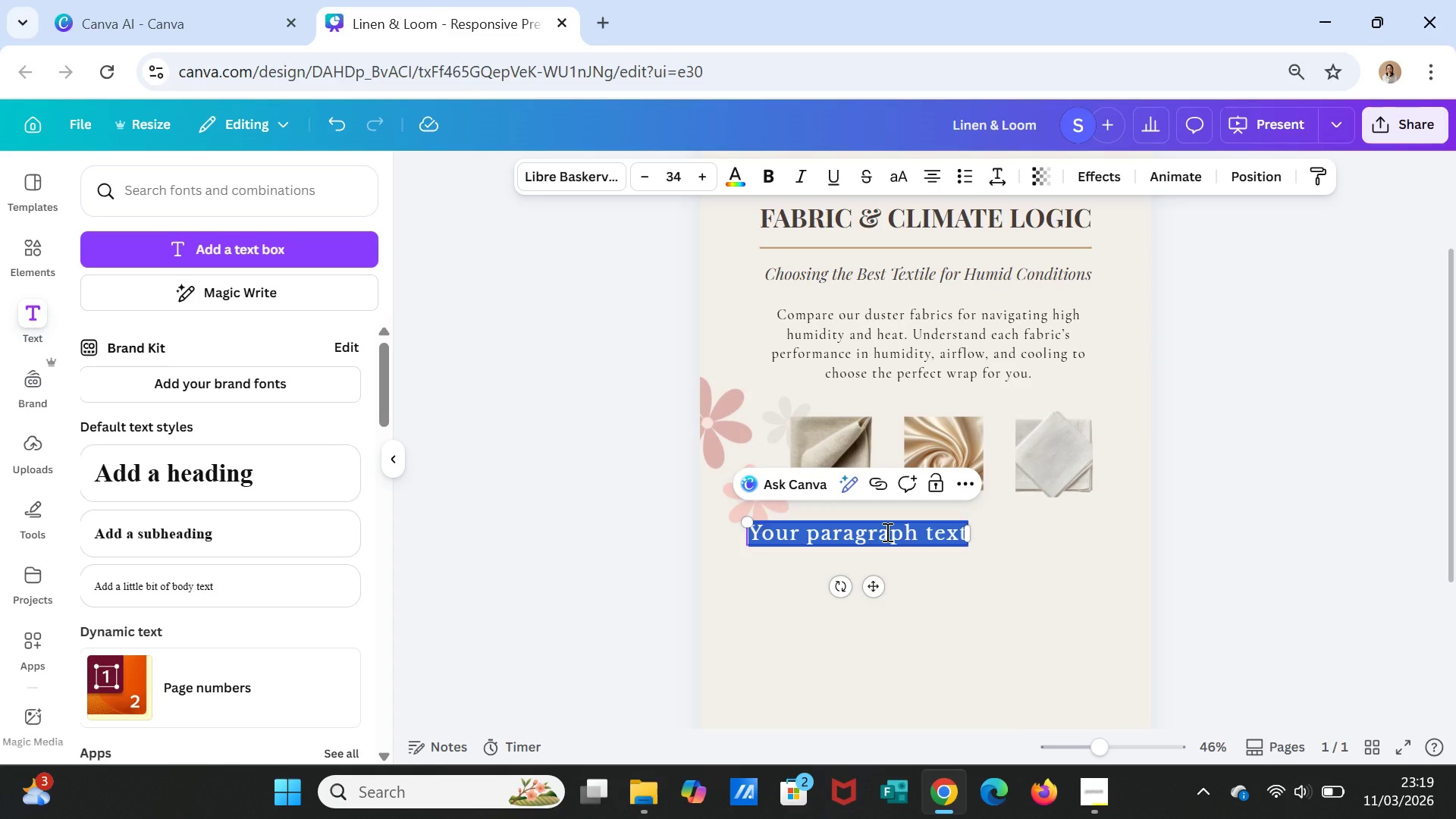 
type(Heavy Linen)
 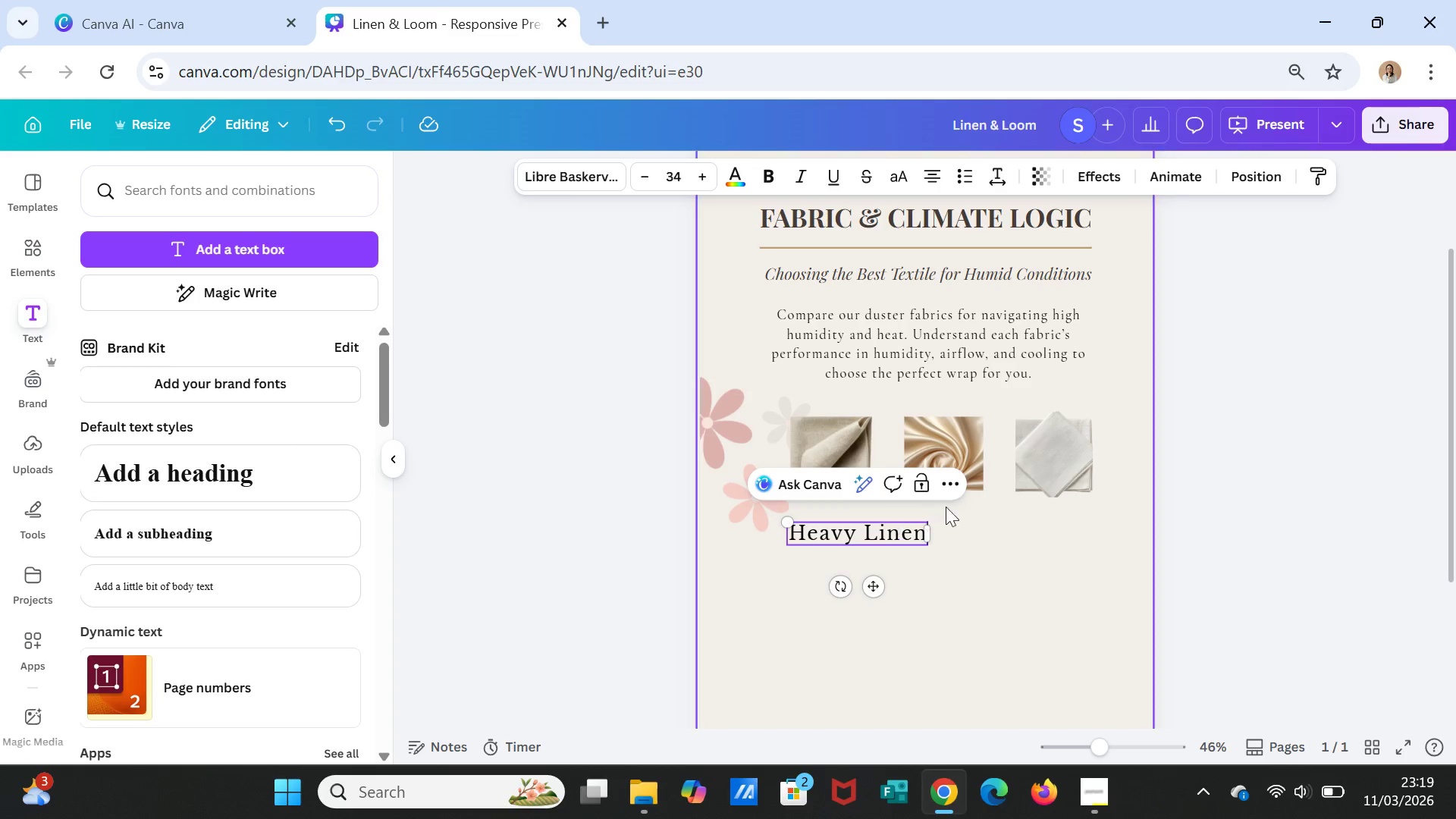 
left_click([962, 367])
 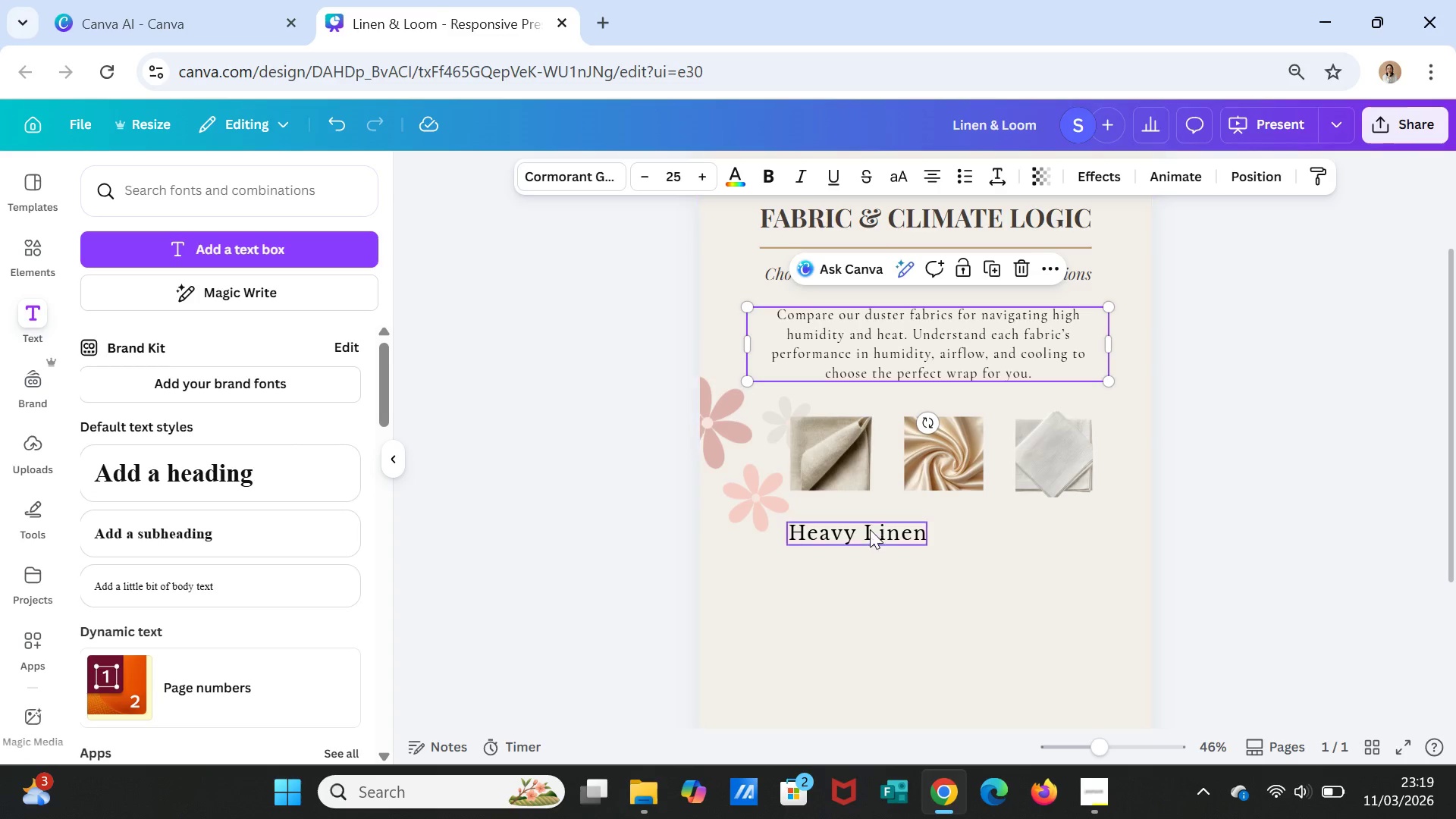 
double_click([867, 533])
 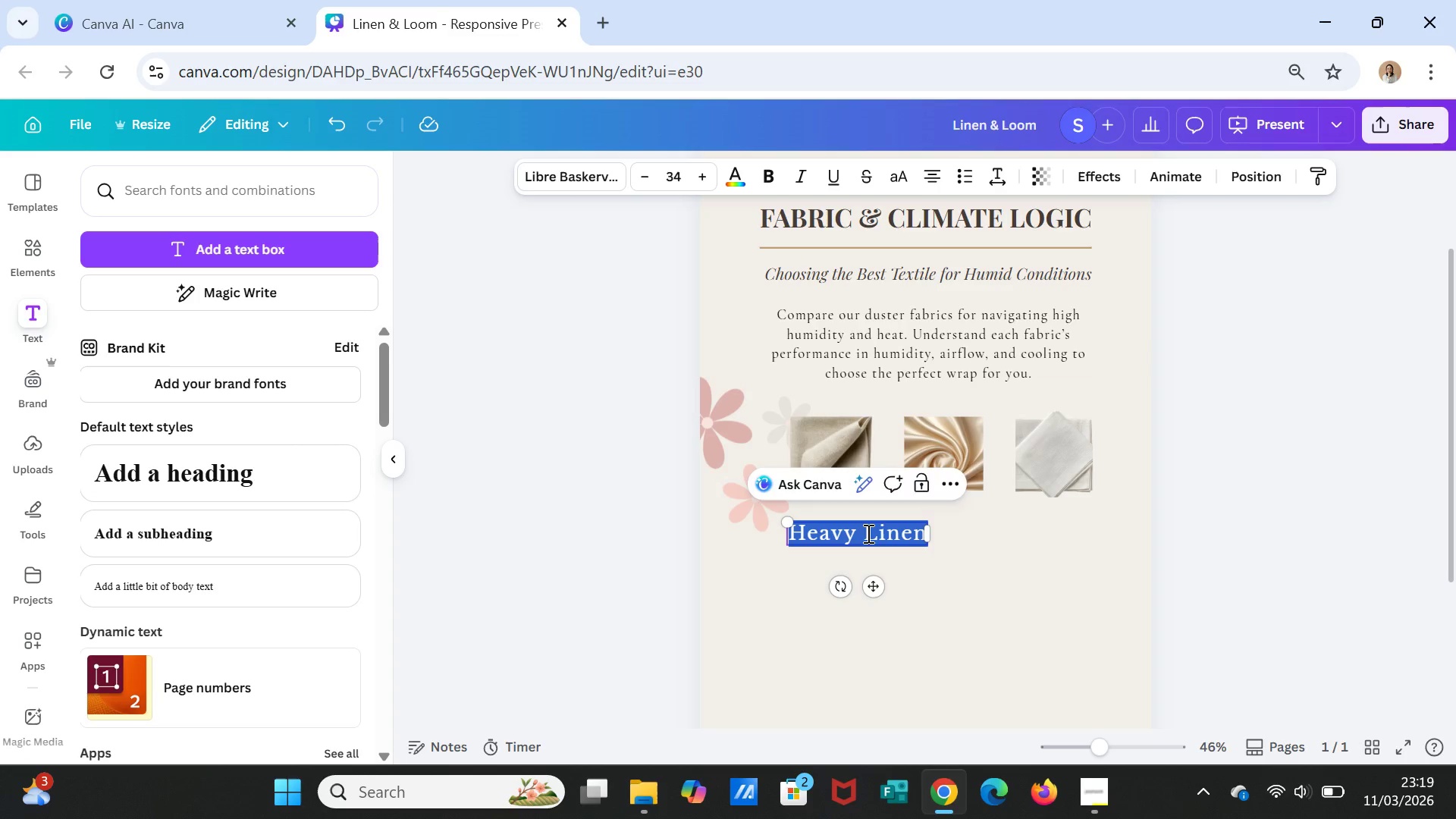 
triple_click([867, 533])
 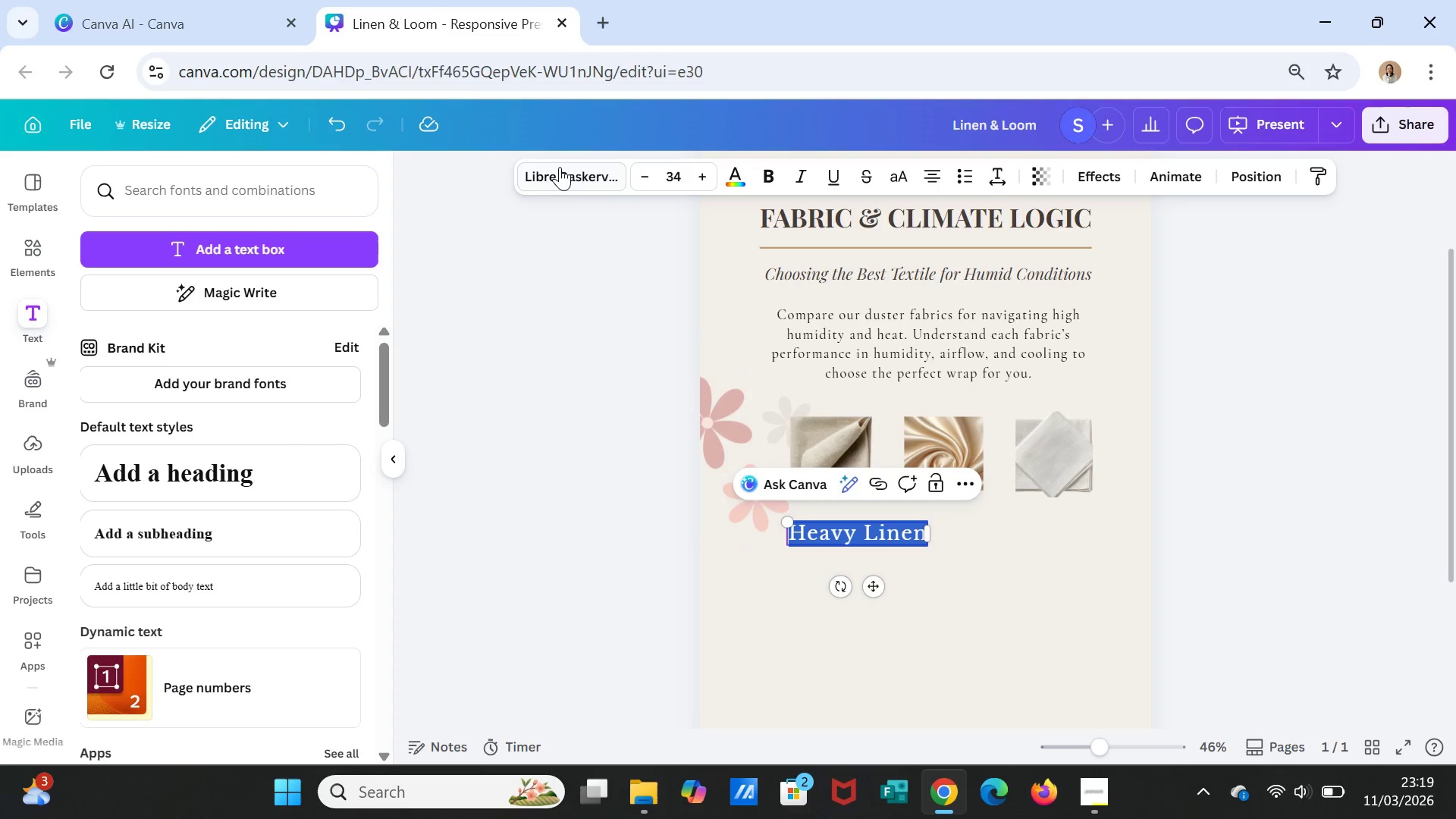 
left_click([560, 165])
 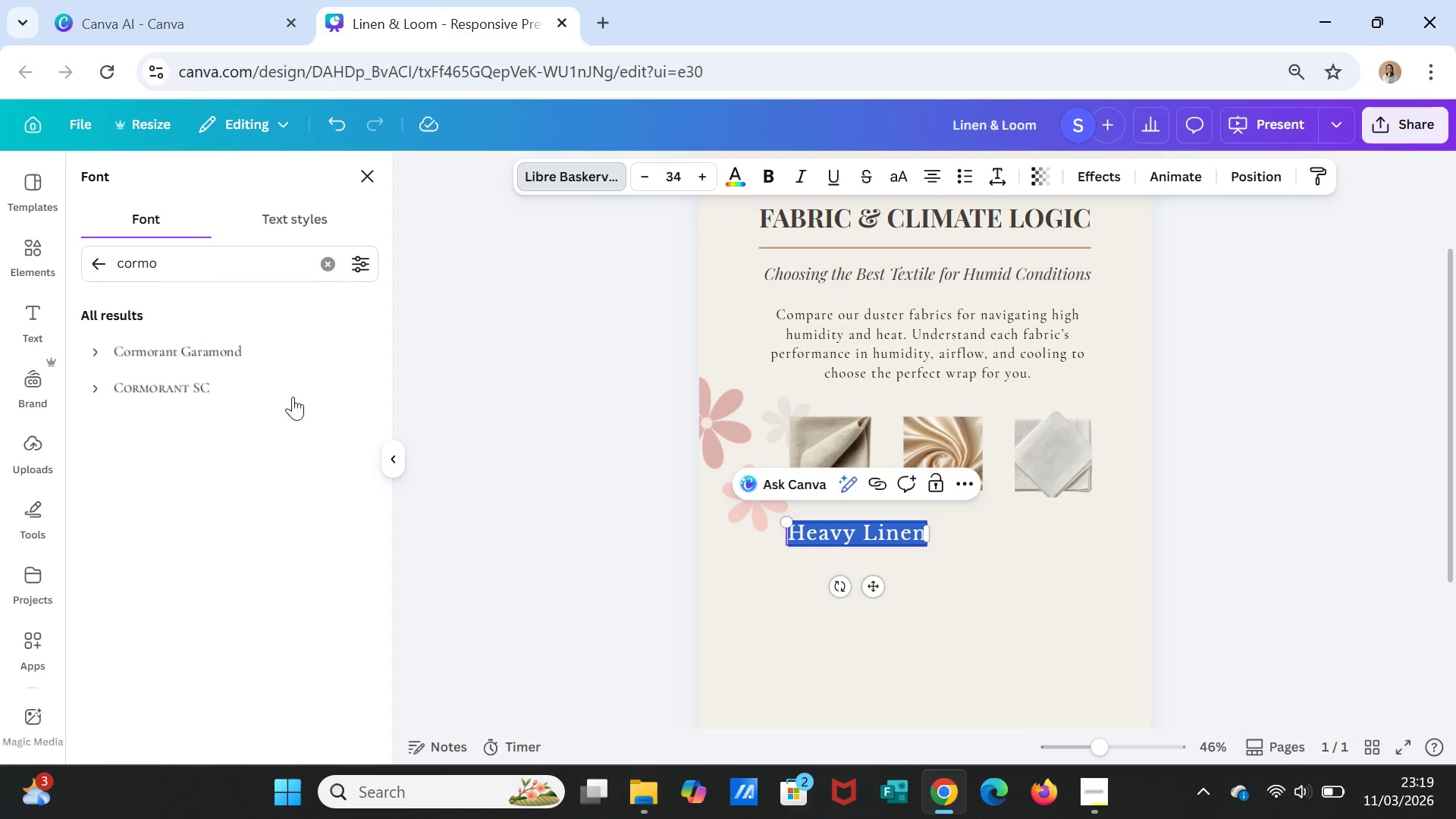 
left_click([235, 351])
 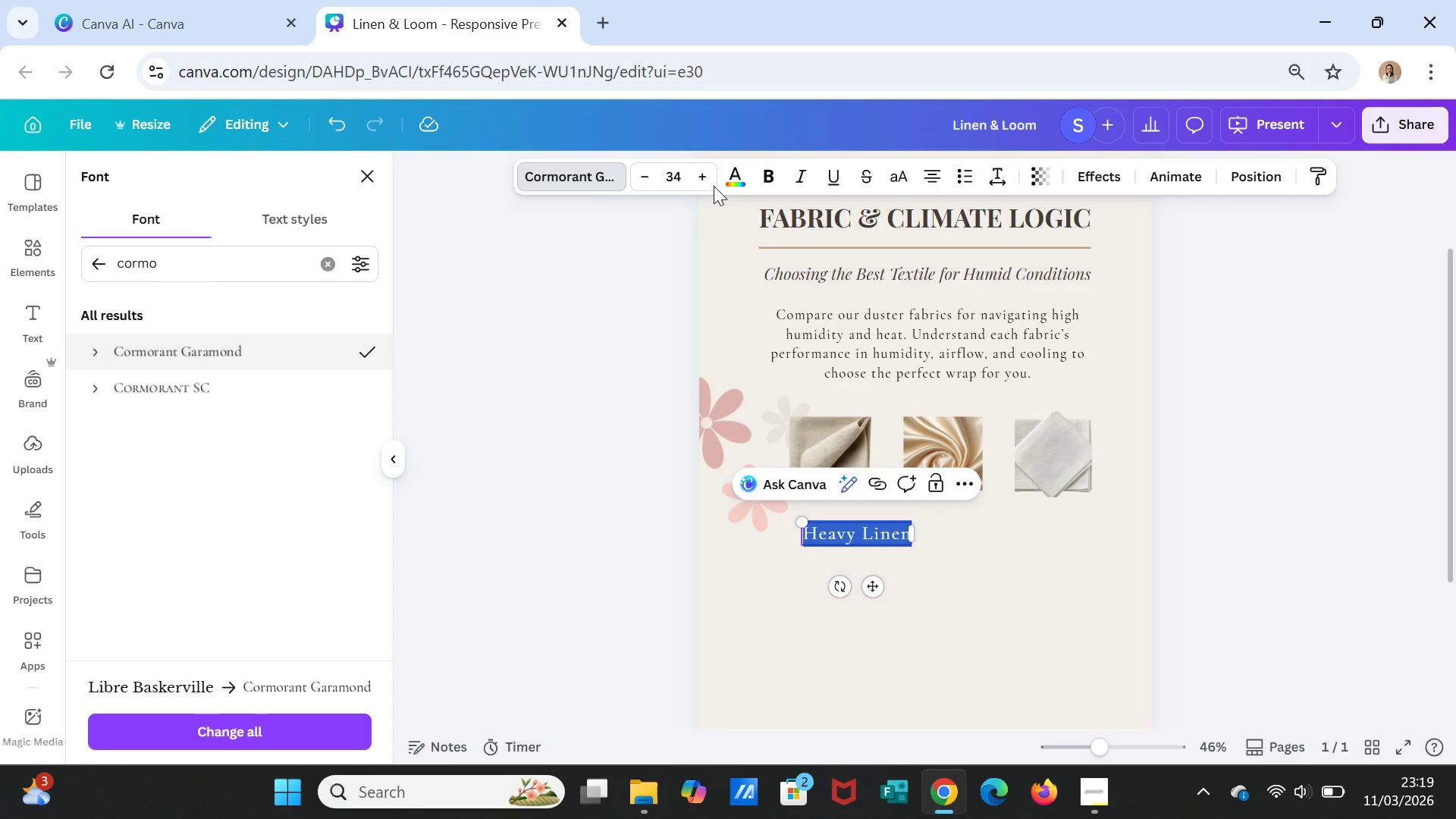 
mouse_move([767, 179])
 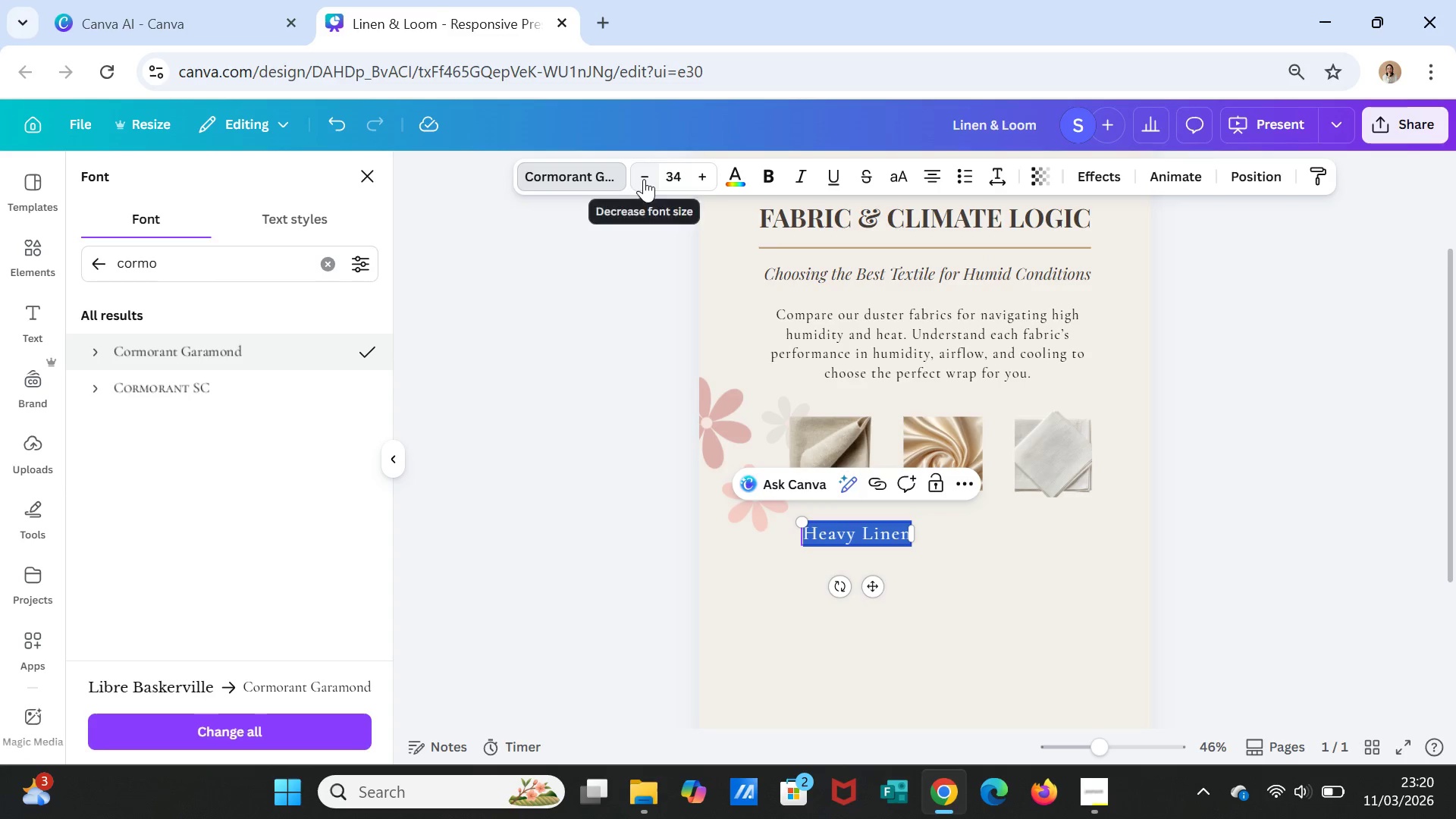 
double_click([644, 180])
 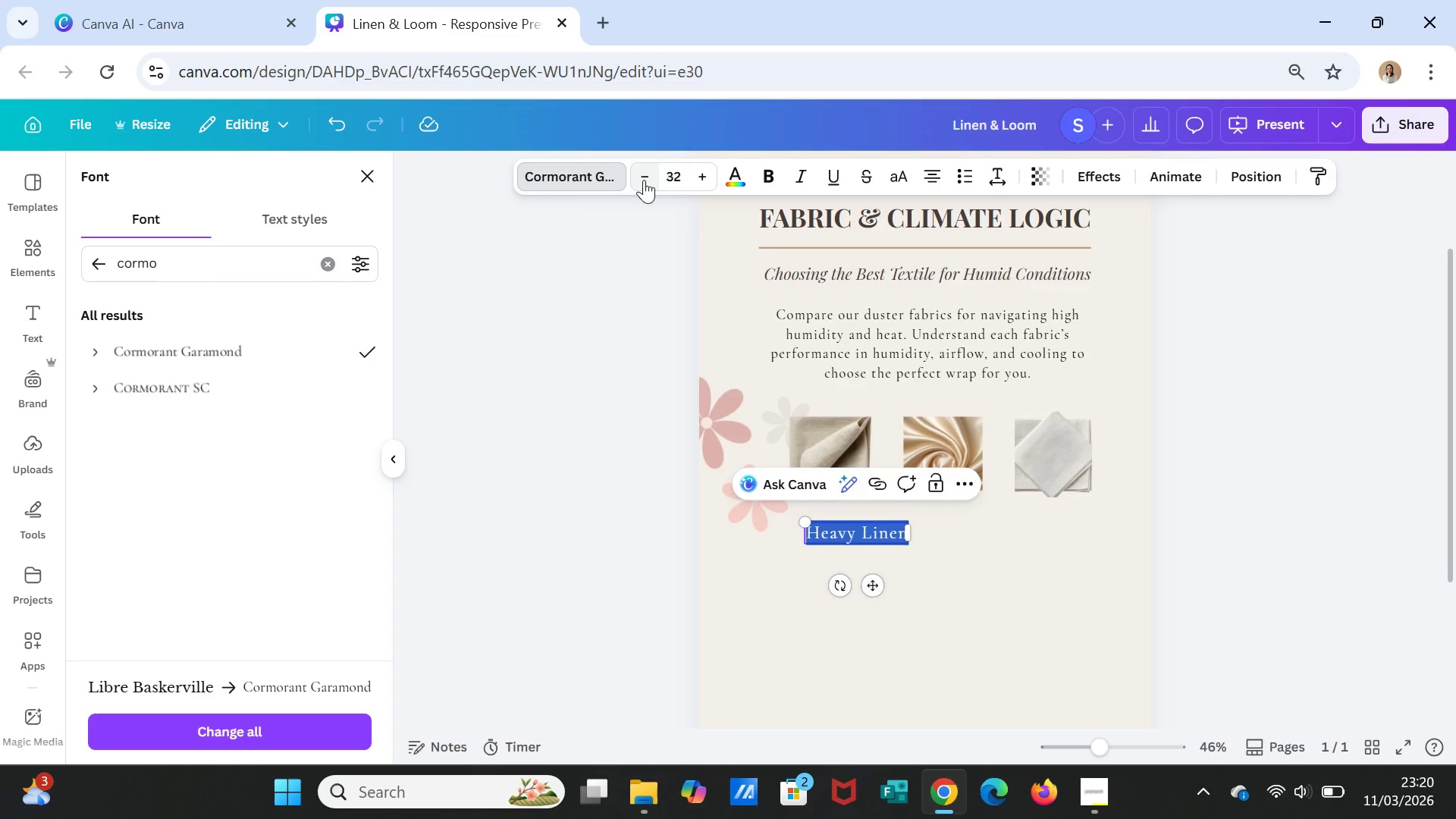 
triple_click([644, 180])
 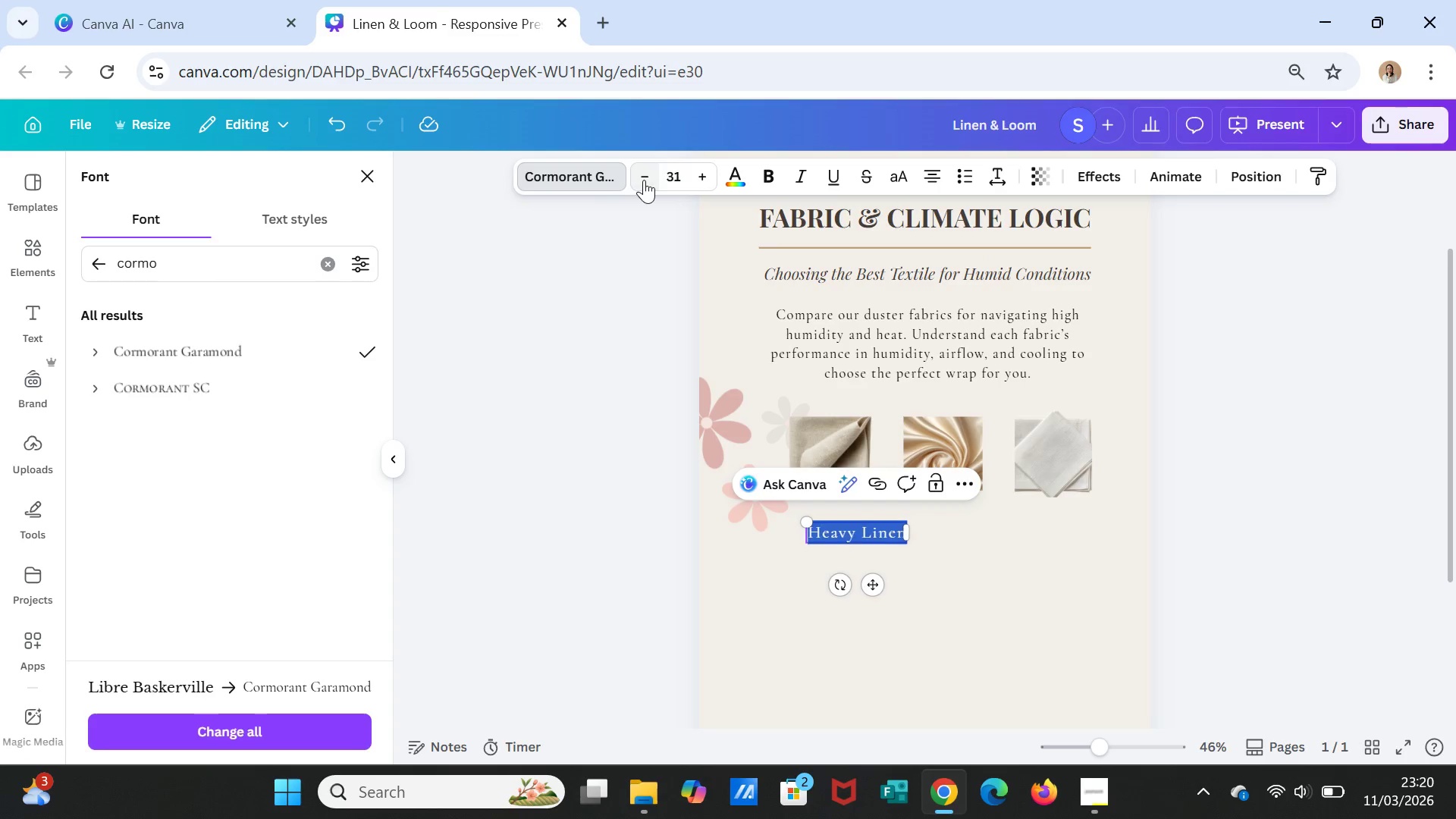 
triple_click([644, 180])
 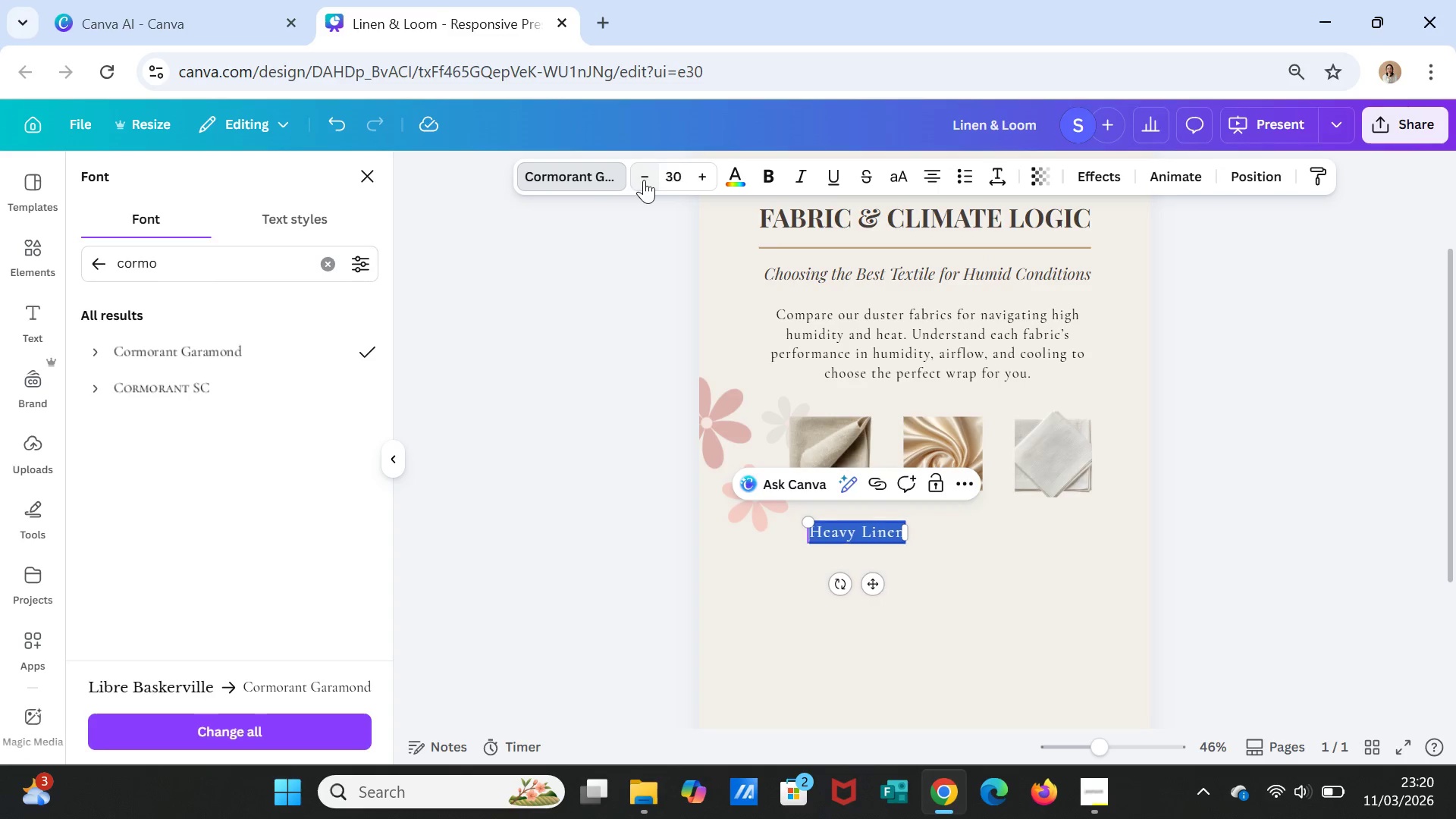 
triple_click([644, 180])
 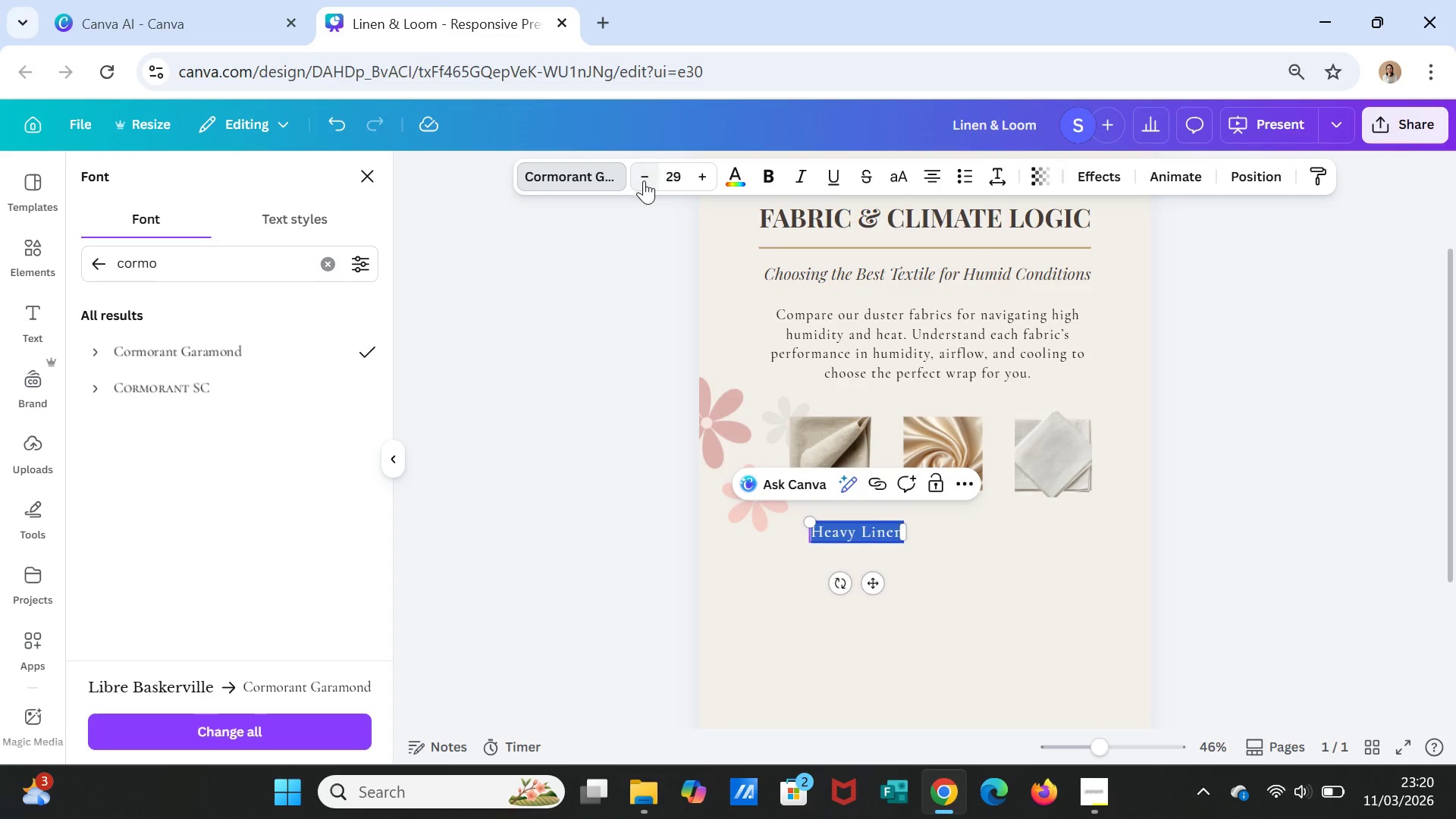 
triple_click([644, 180])
 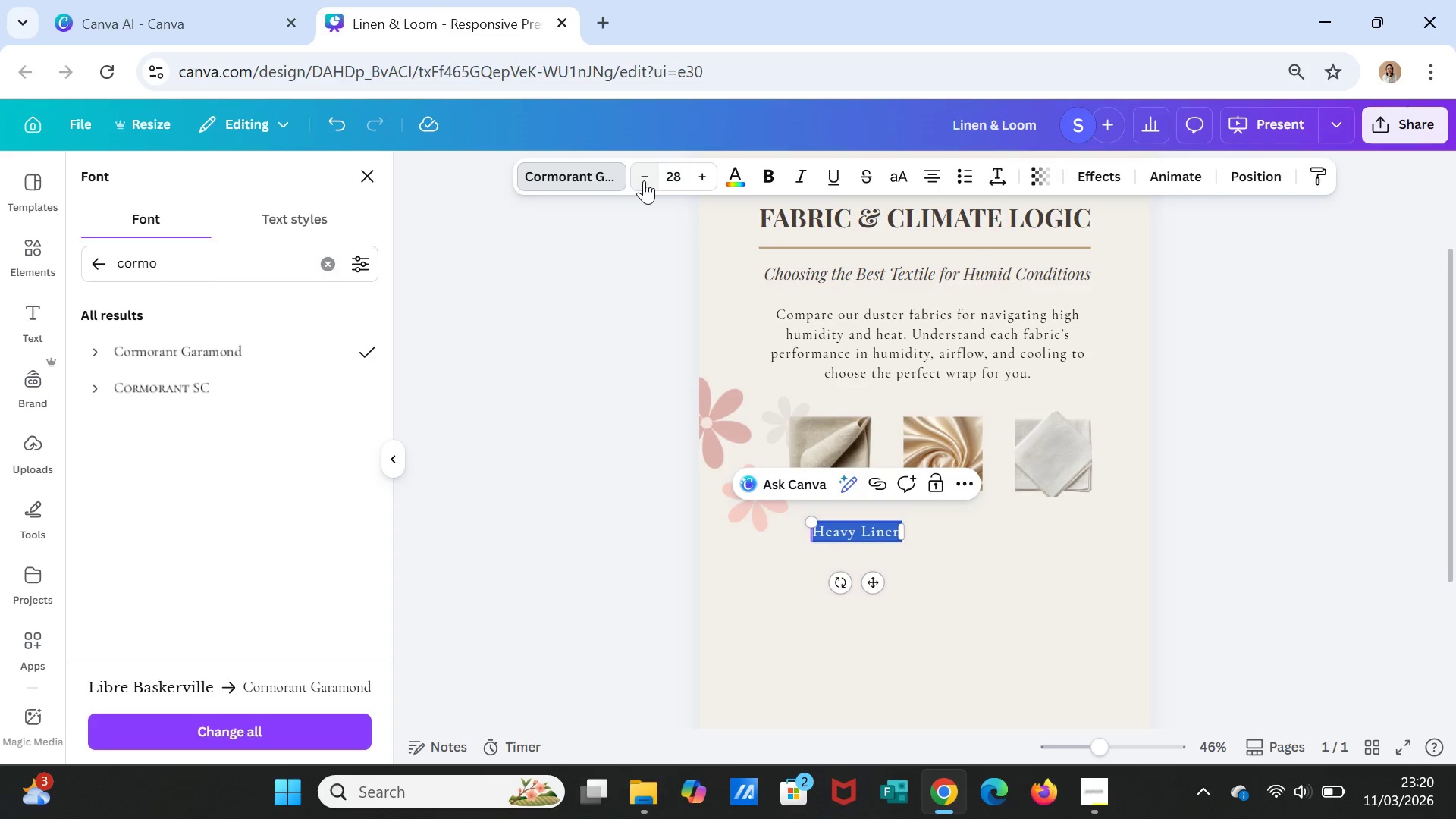 
triple_click([644, 180])
 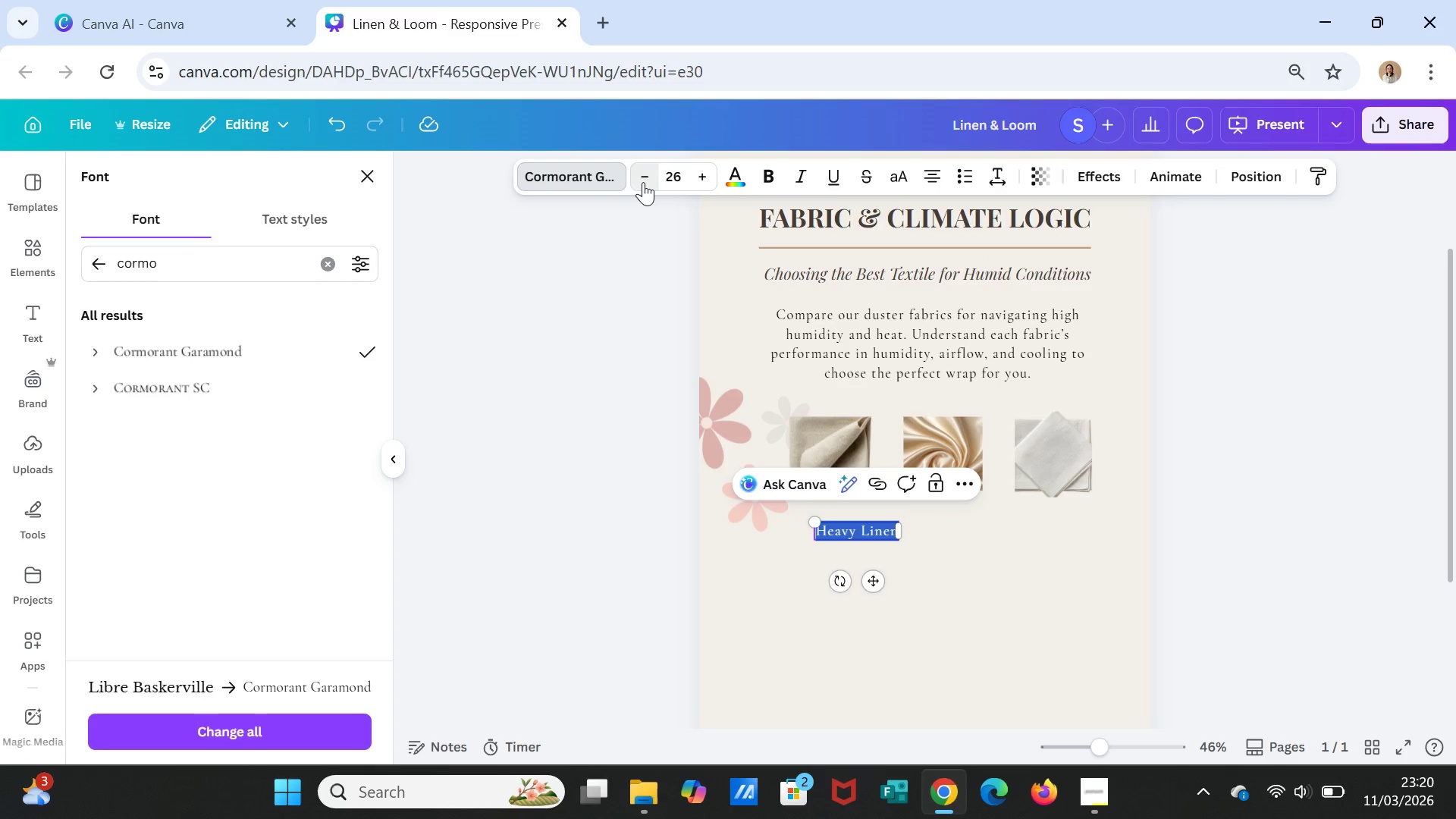 
left_click([643, 182])
 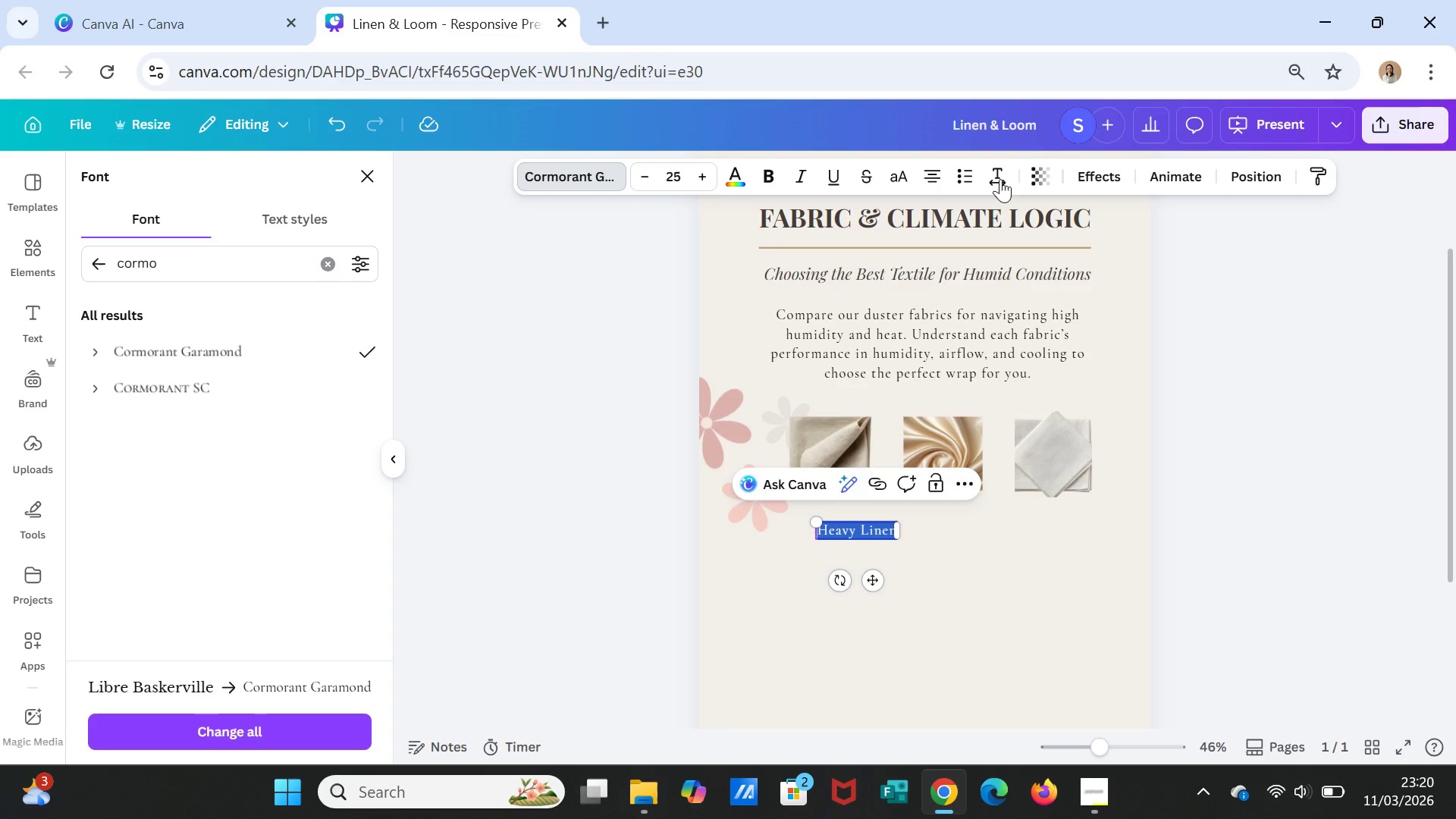 
left_click([999, 177])
 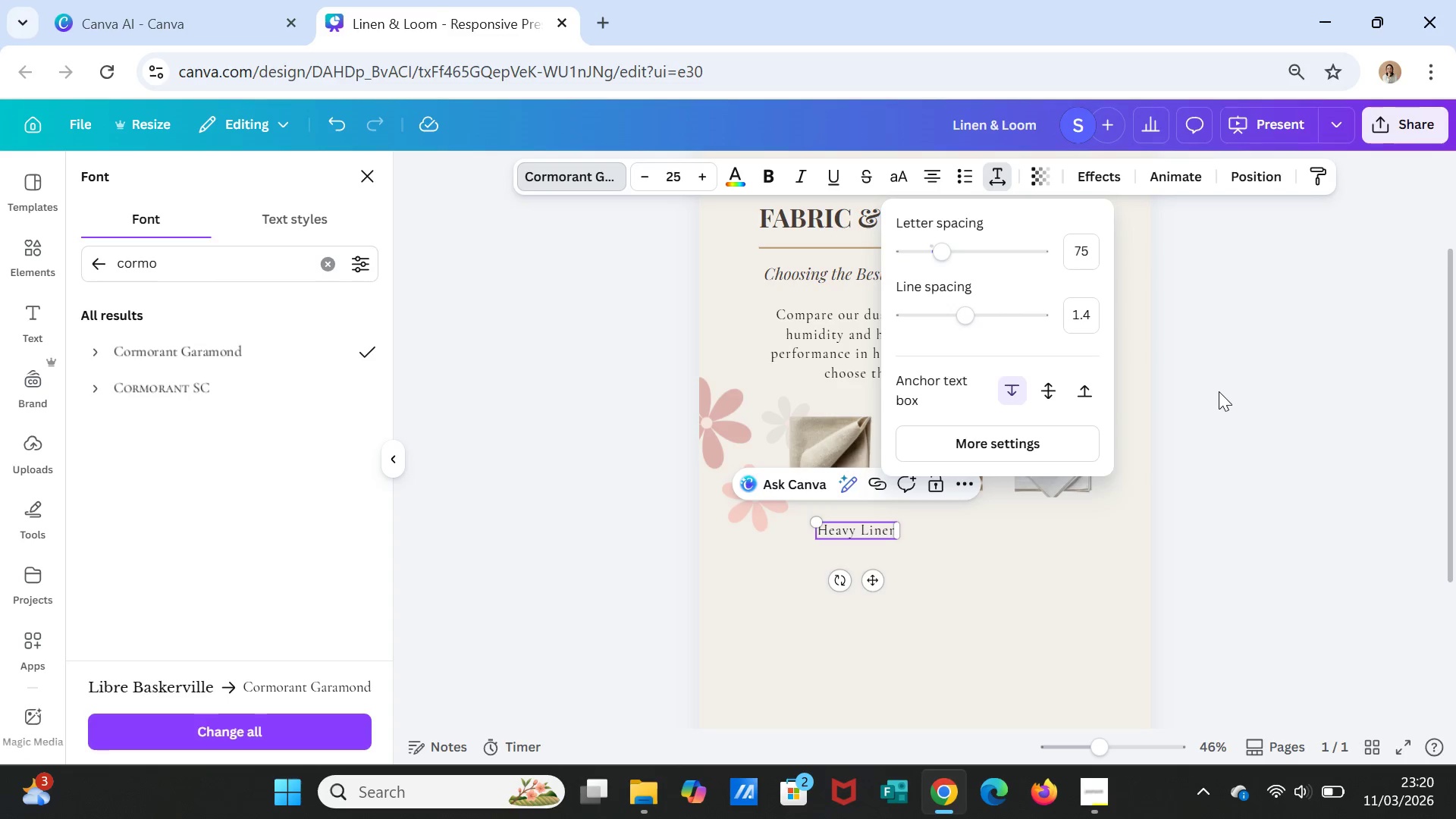 
wait(5.3)
 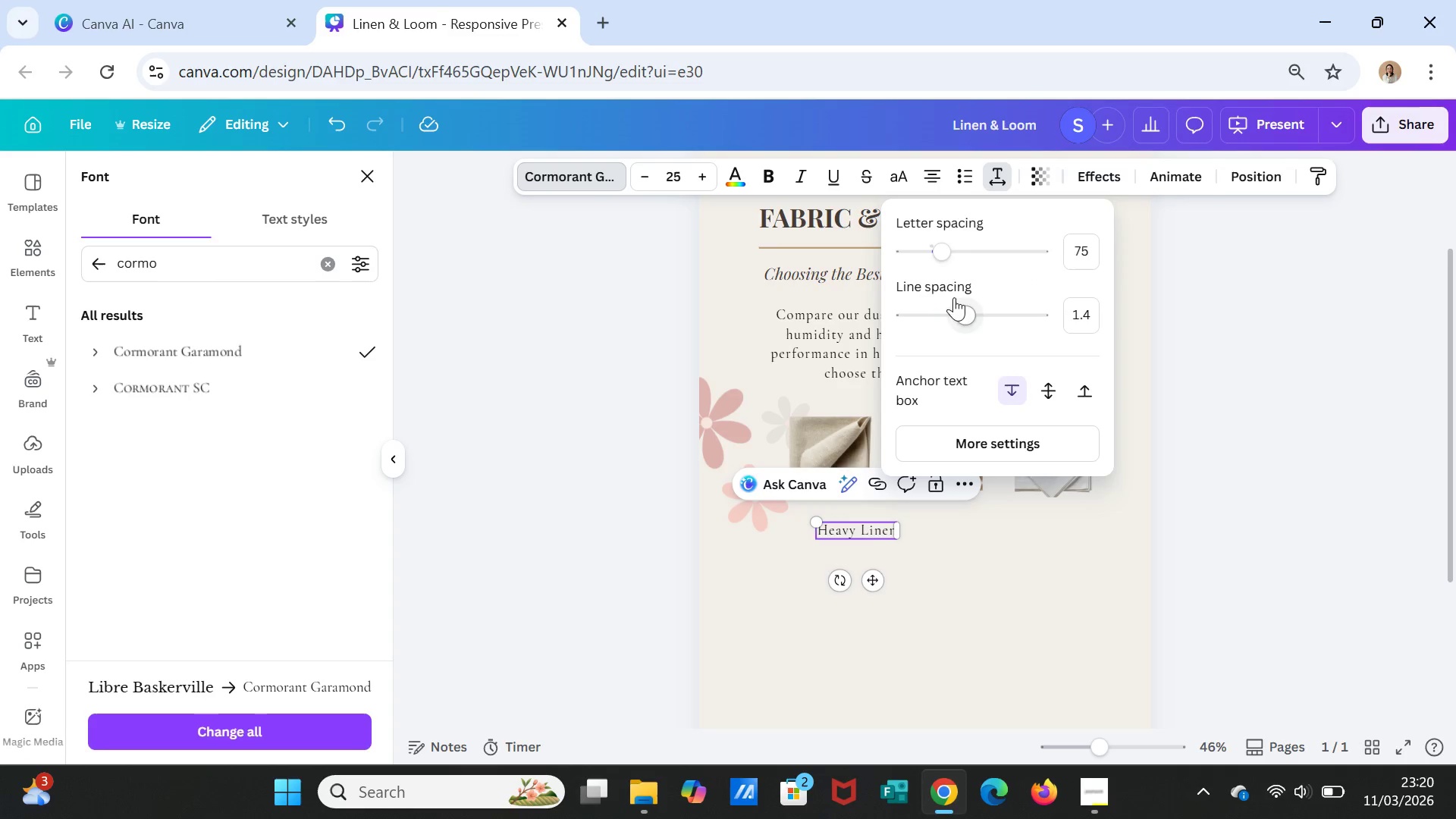 
left_click_drag(start_coordinate=[946, 251], to_coordinate=[930, 243])
 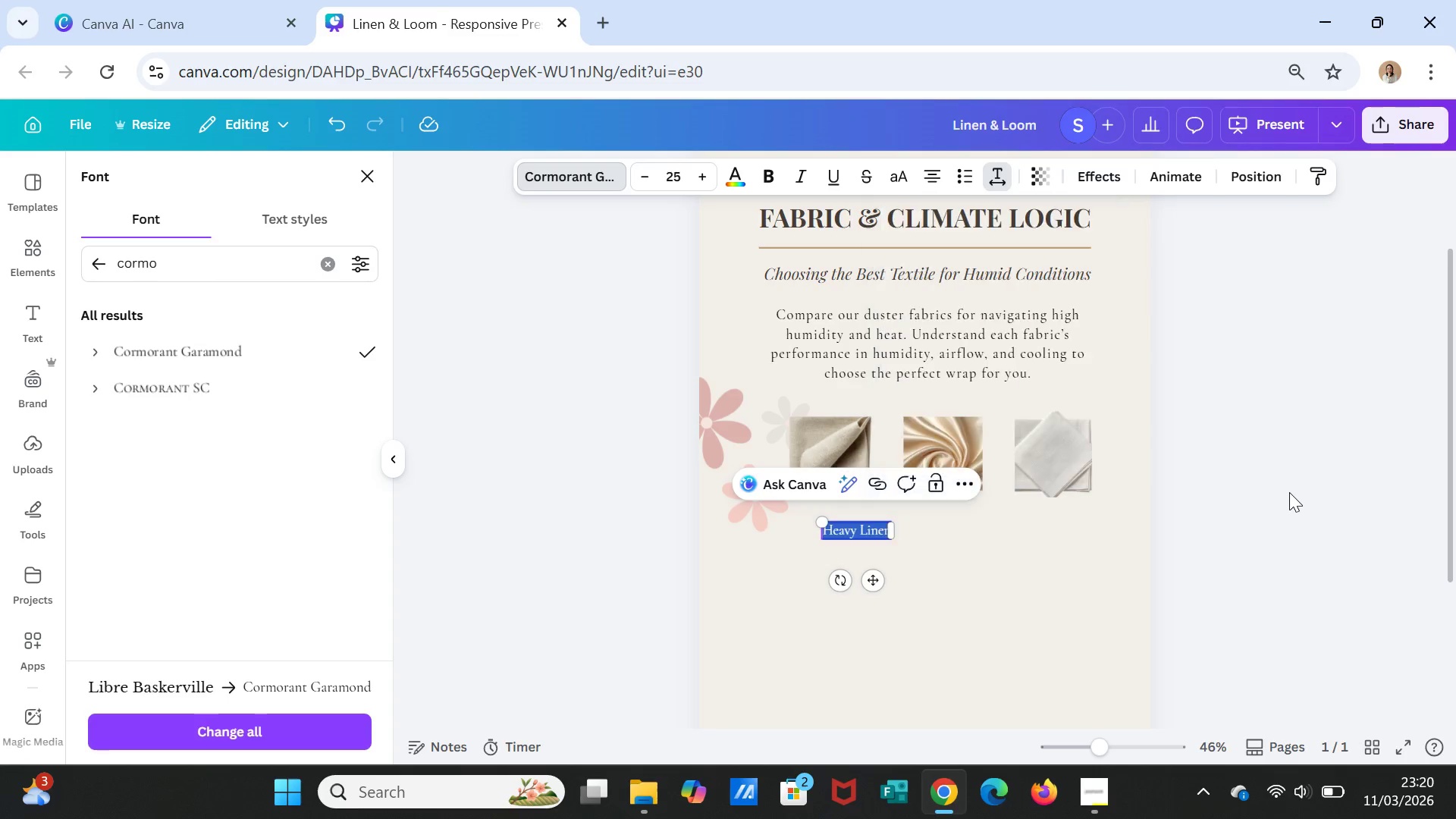 
left_click([1289, 492])
 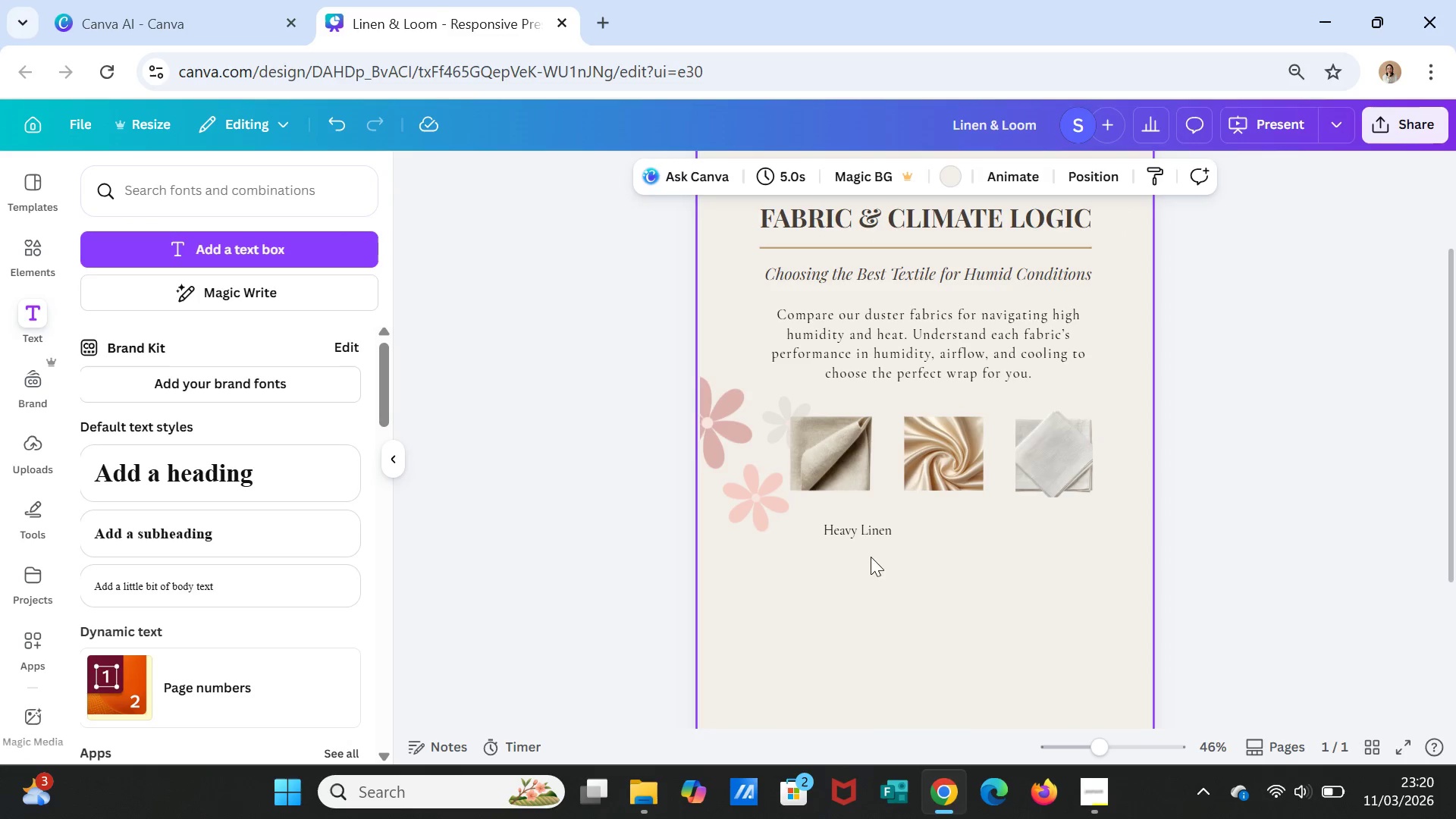 
left_click([866, 538])
 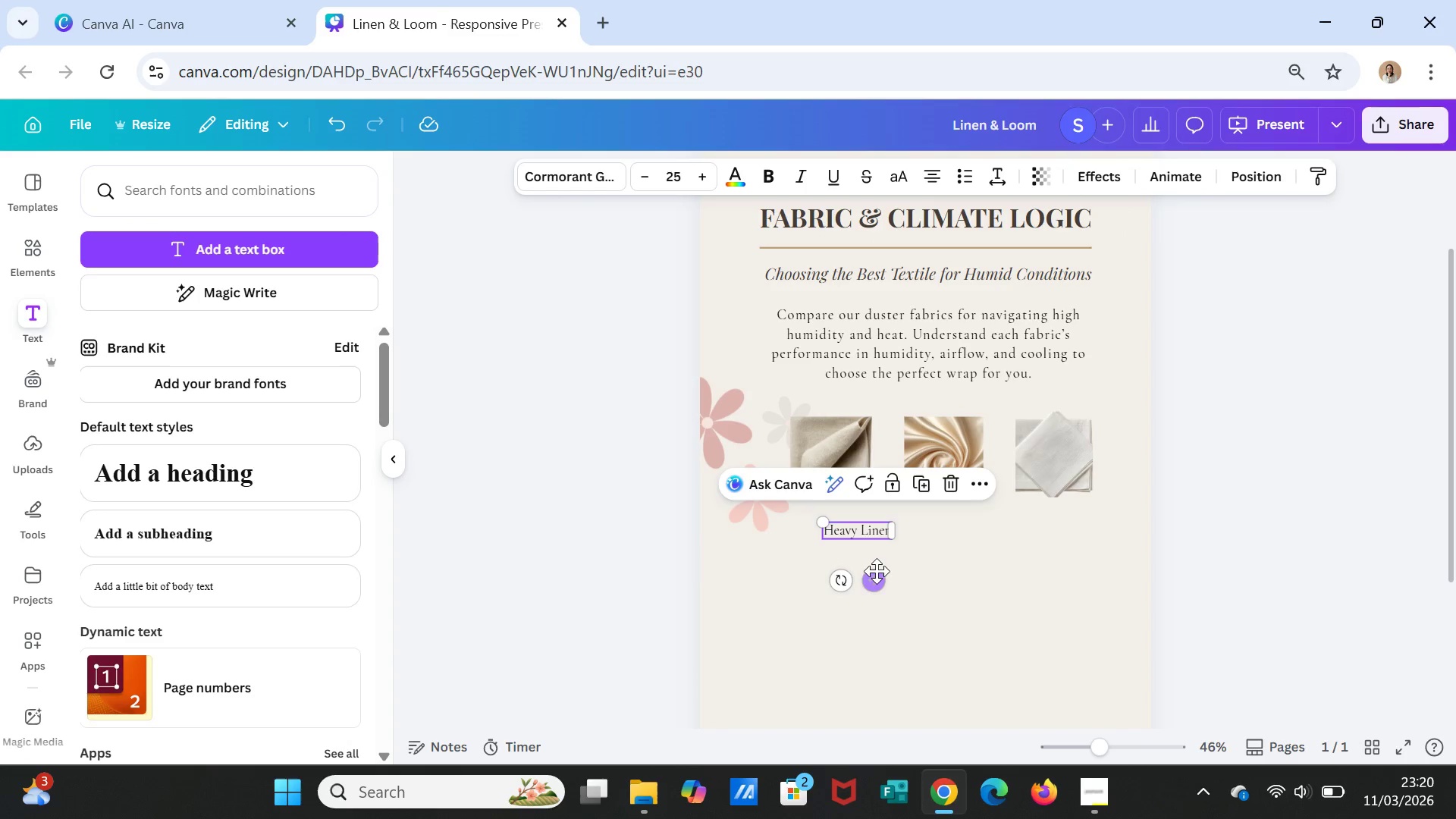 
left_click_drag(start_coordinate=[875, 573], to_coordinate=[851, 554])
 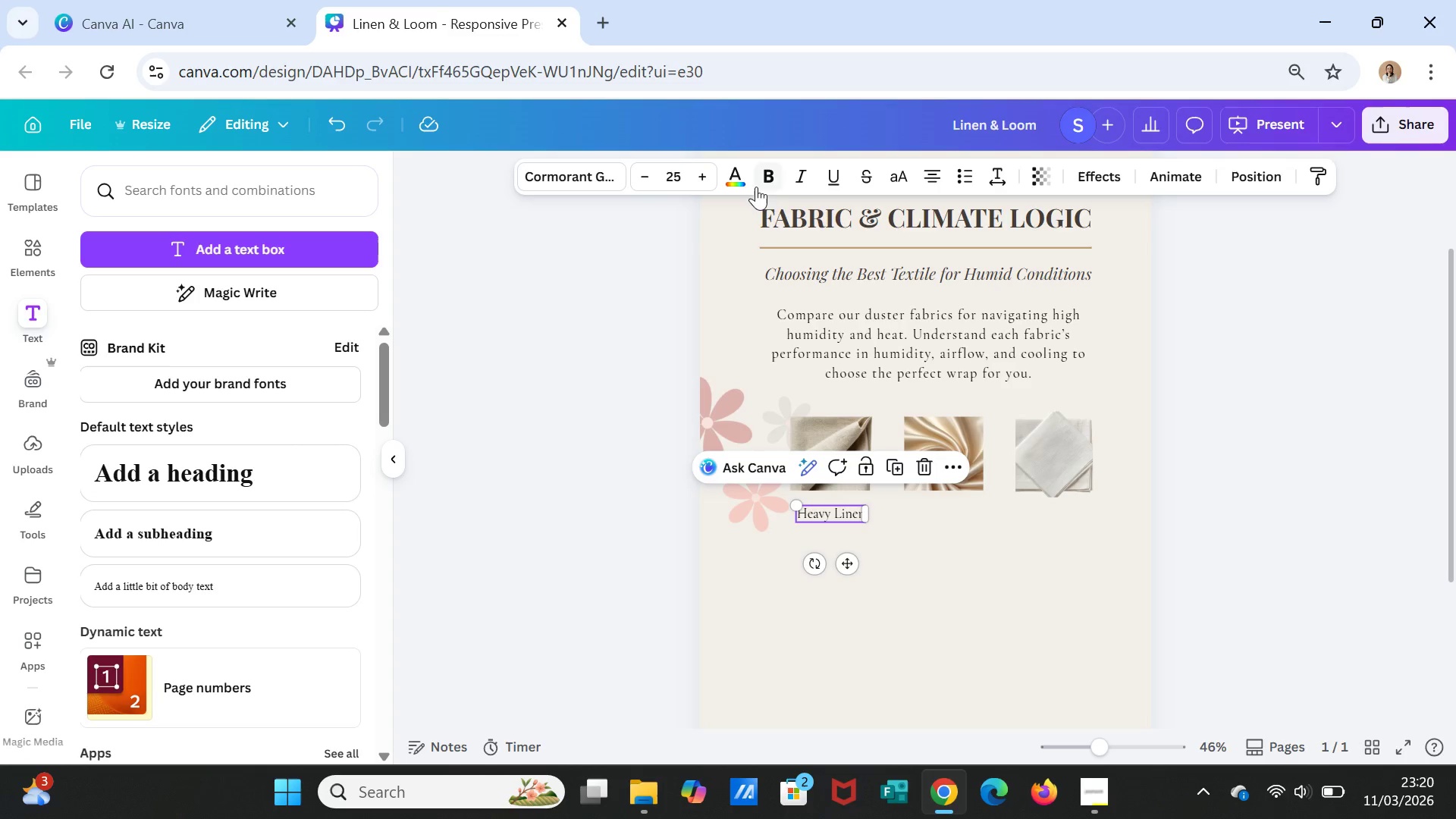 
left_click([737, 174])
 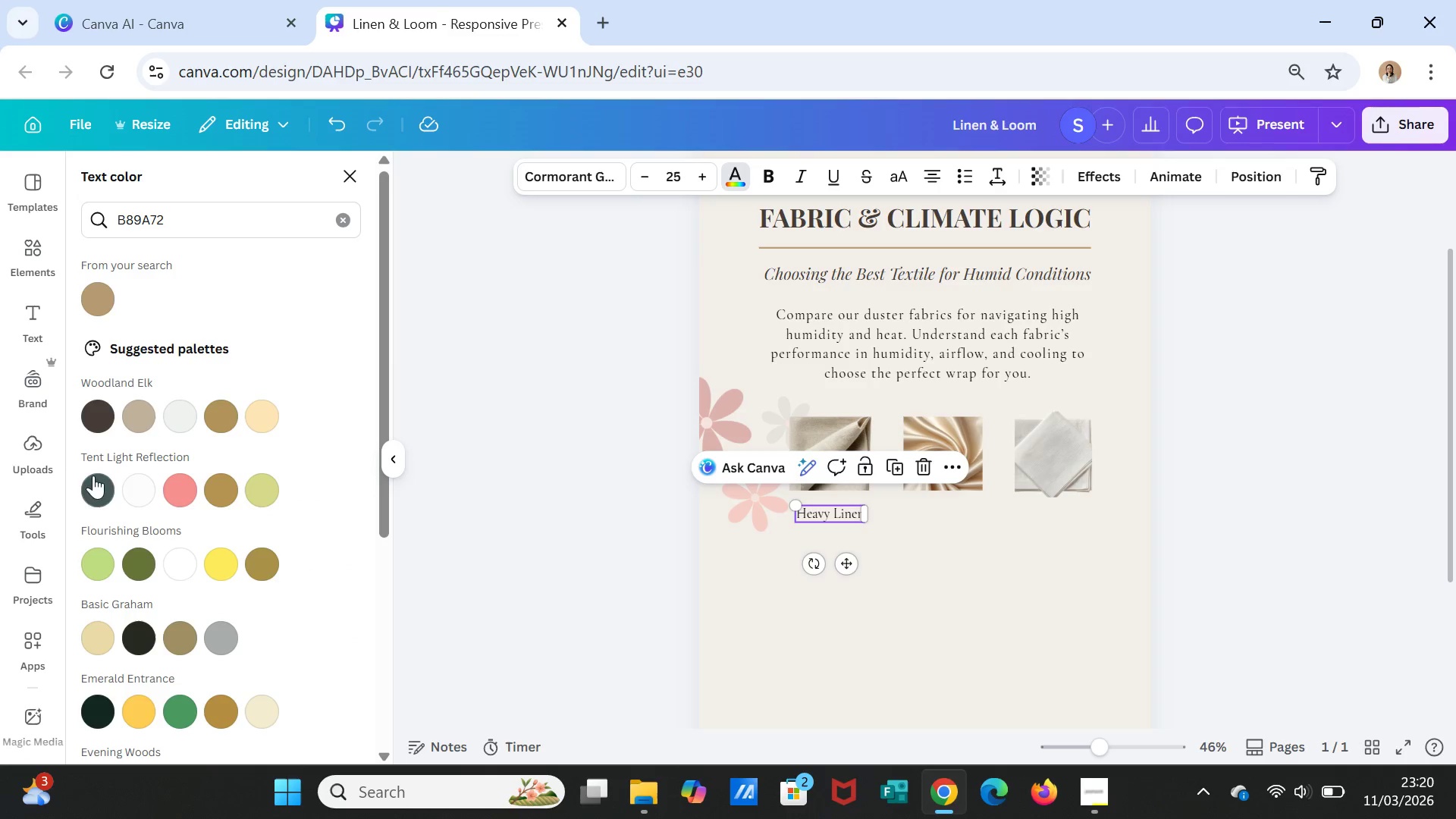 
left_click([96, 406])
 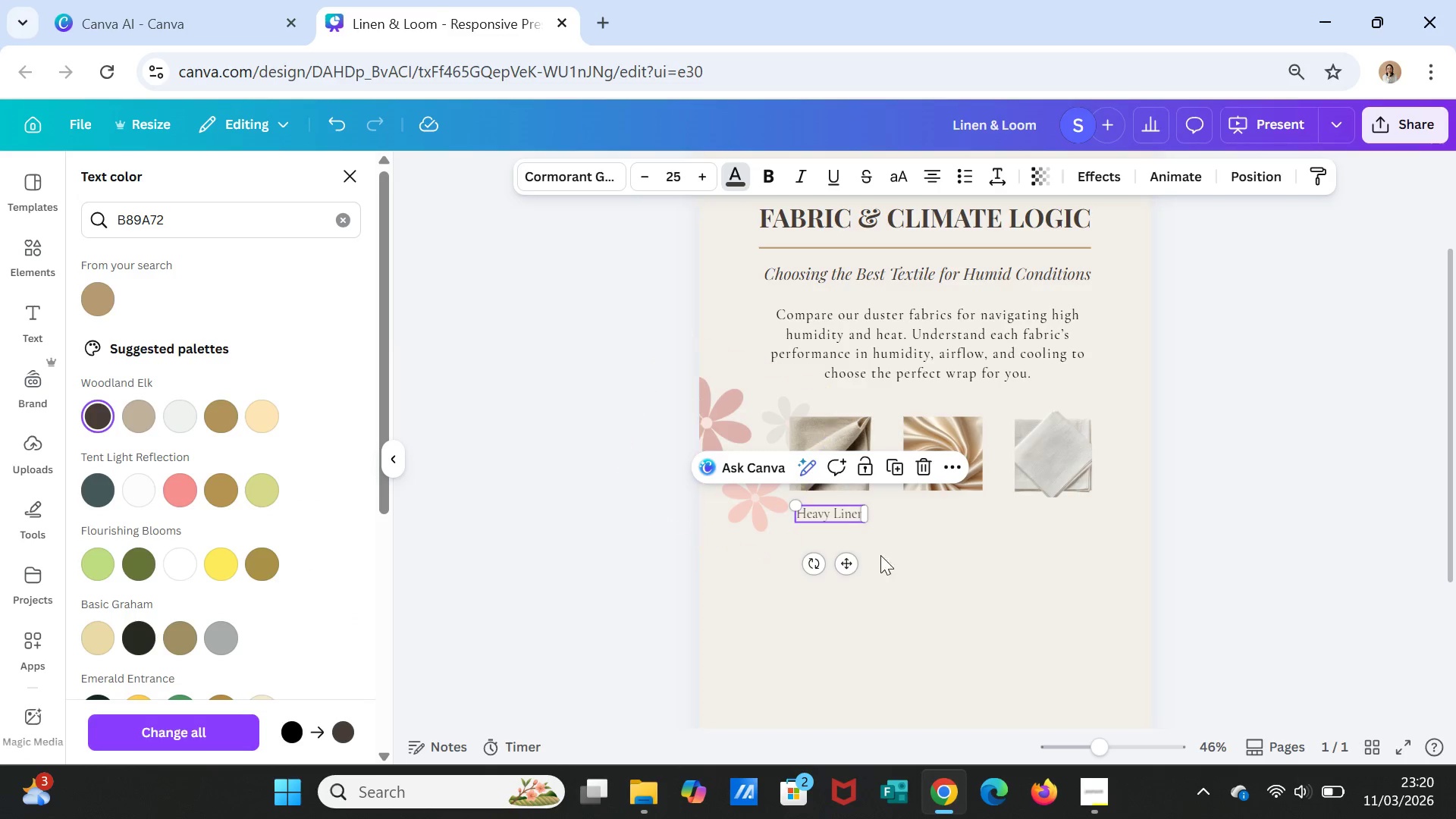 
left_click([950, 523])
 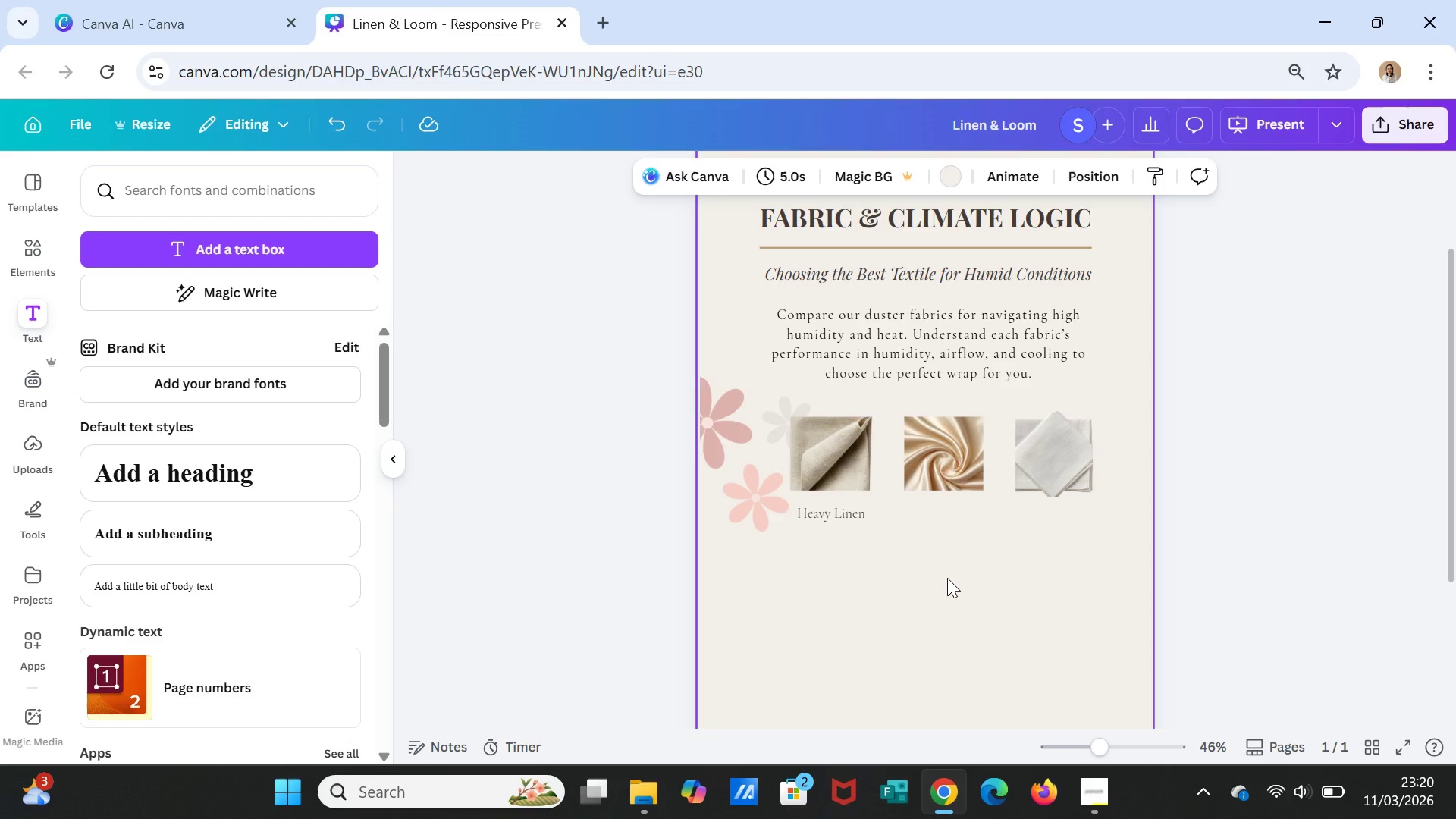 
wait(7.95)
 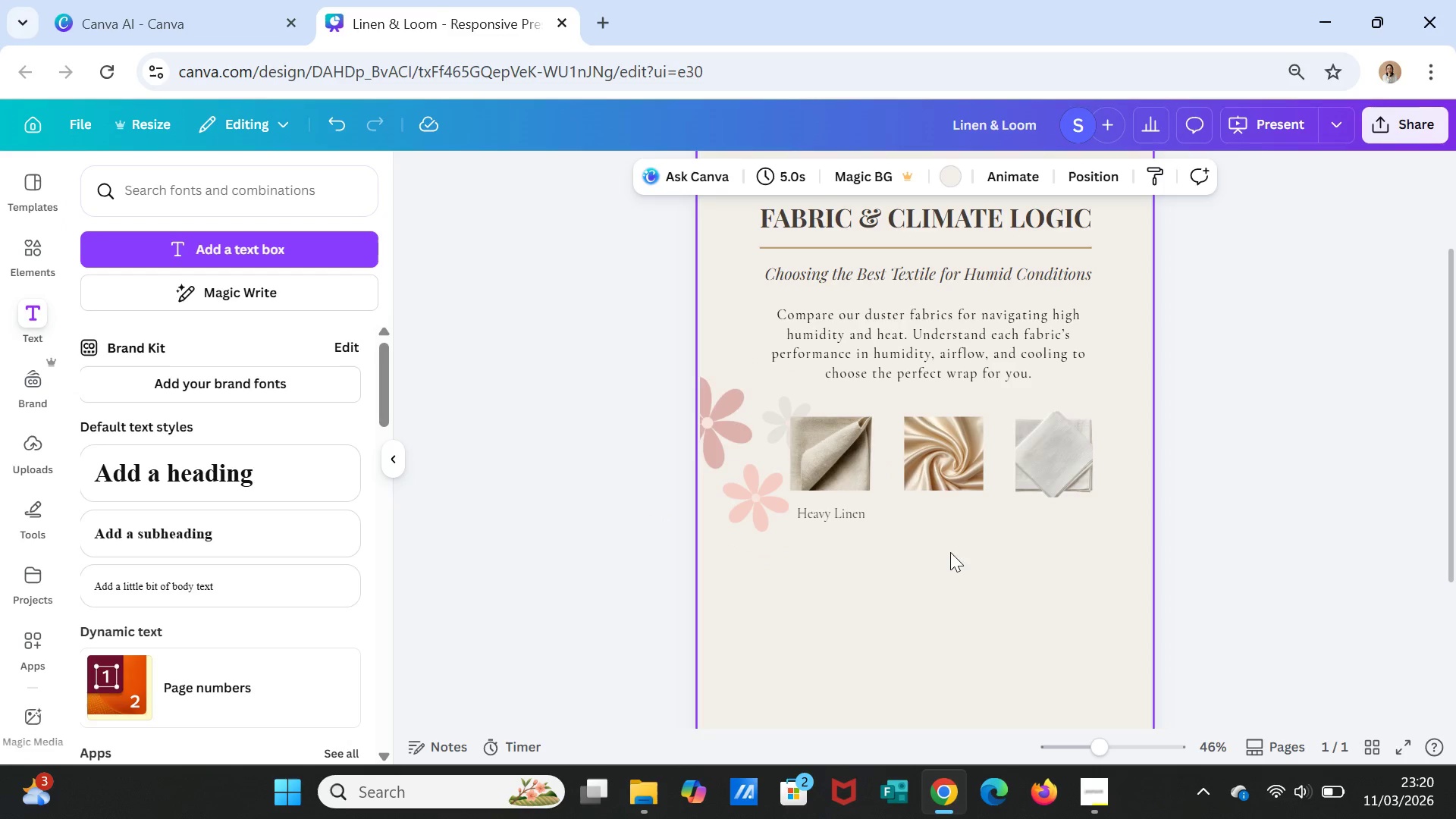 
left_click([846, 519])
 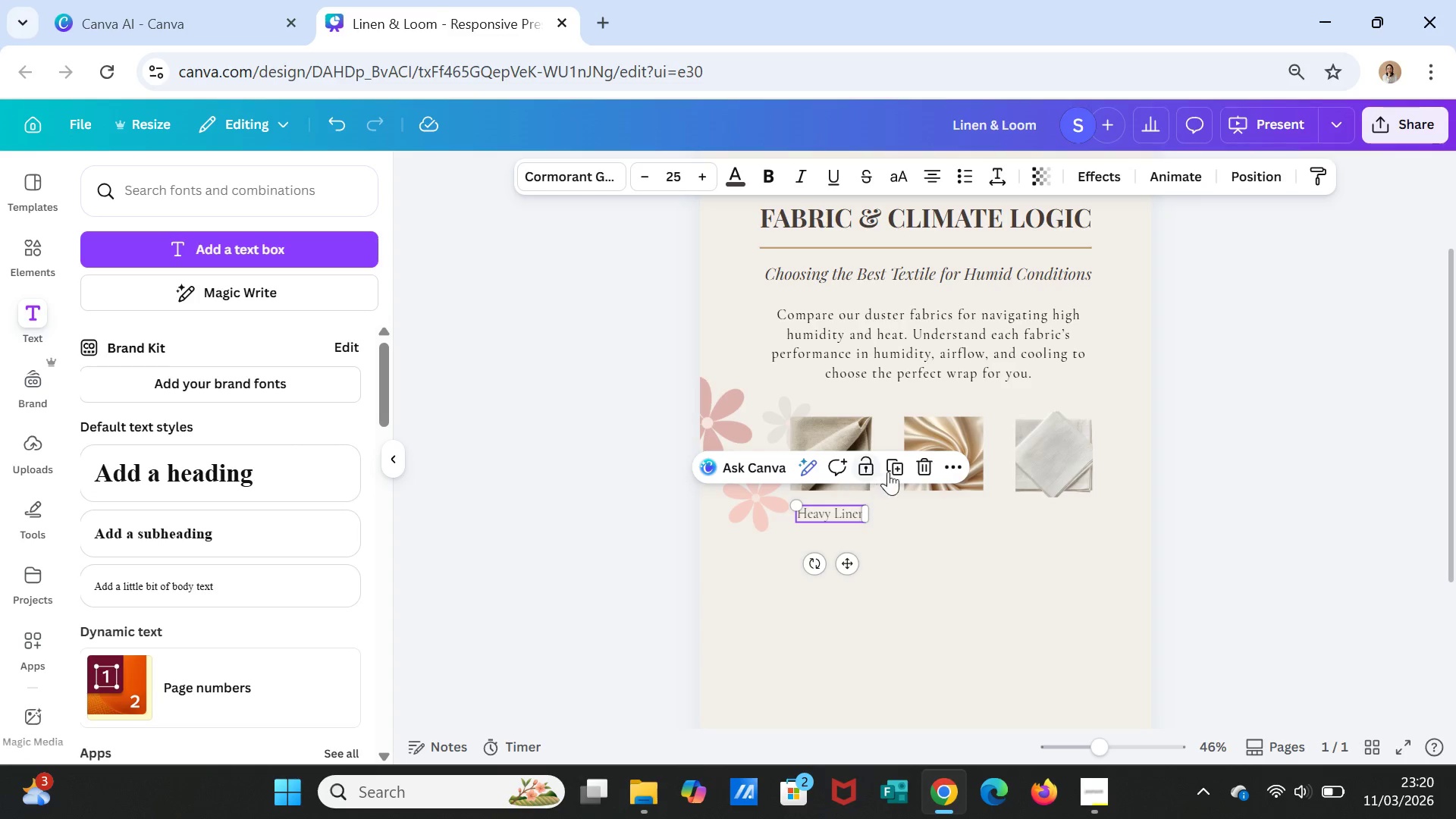 
left_click([898, 470])
 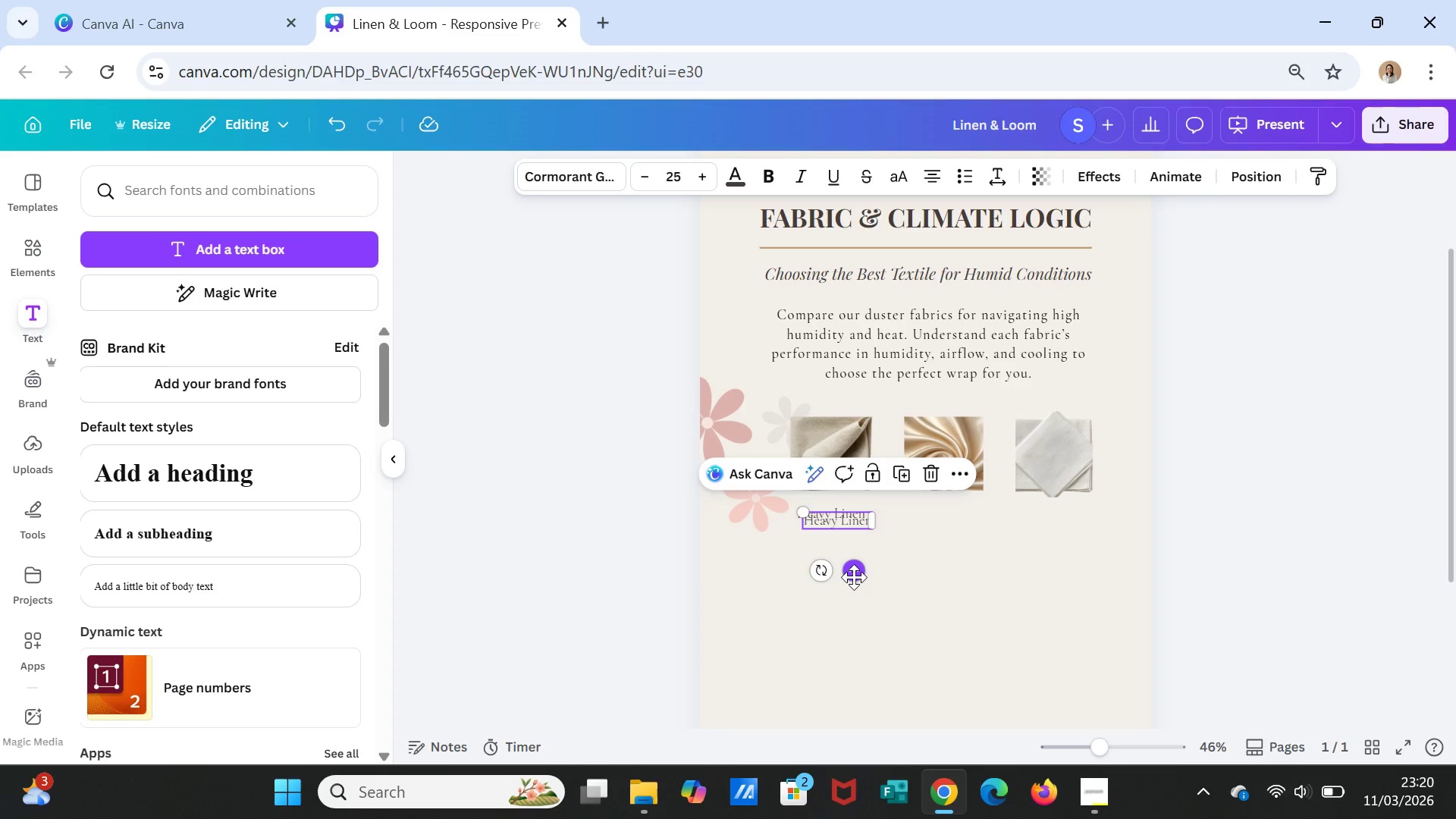 
left_click_drag(start_coordinate=[854, 577], to_coordinate=[961, 573])
 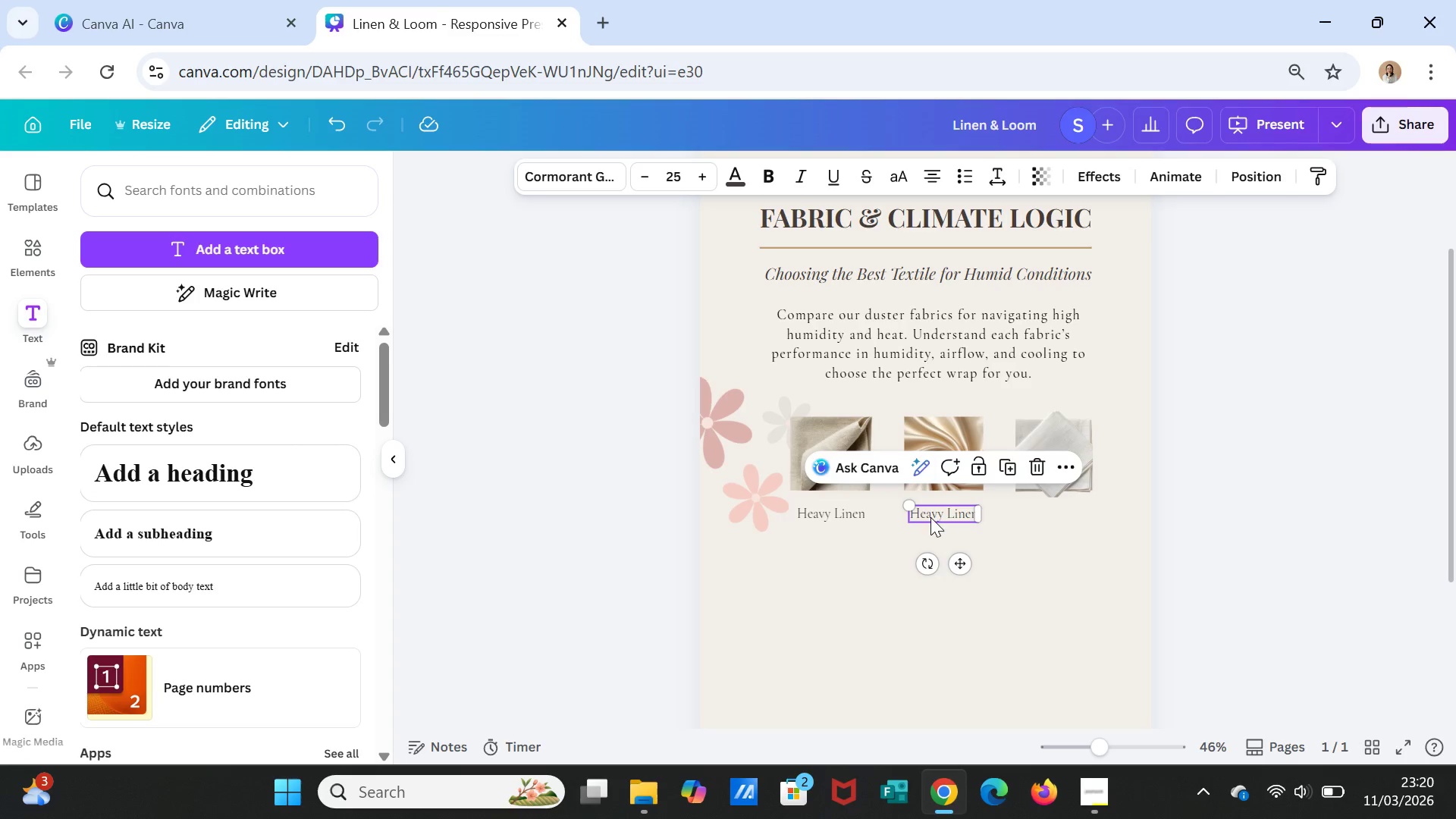 
double_click([930, 517])
 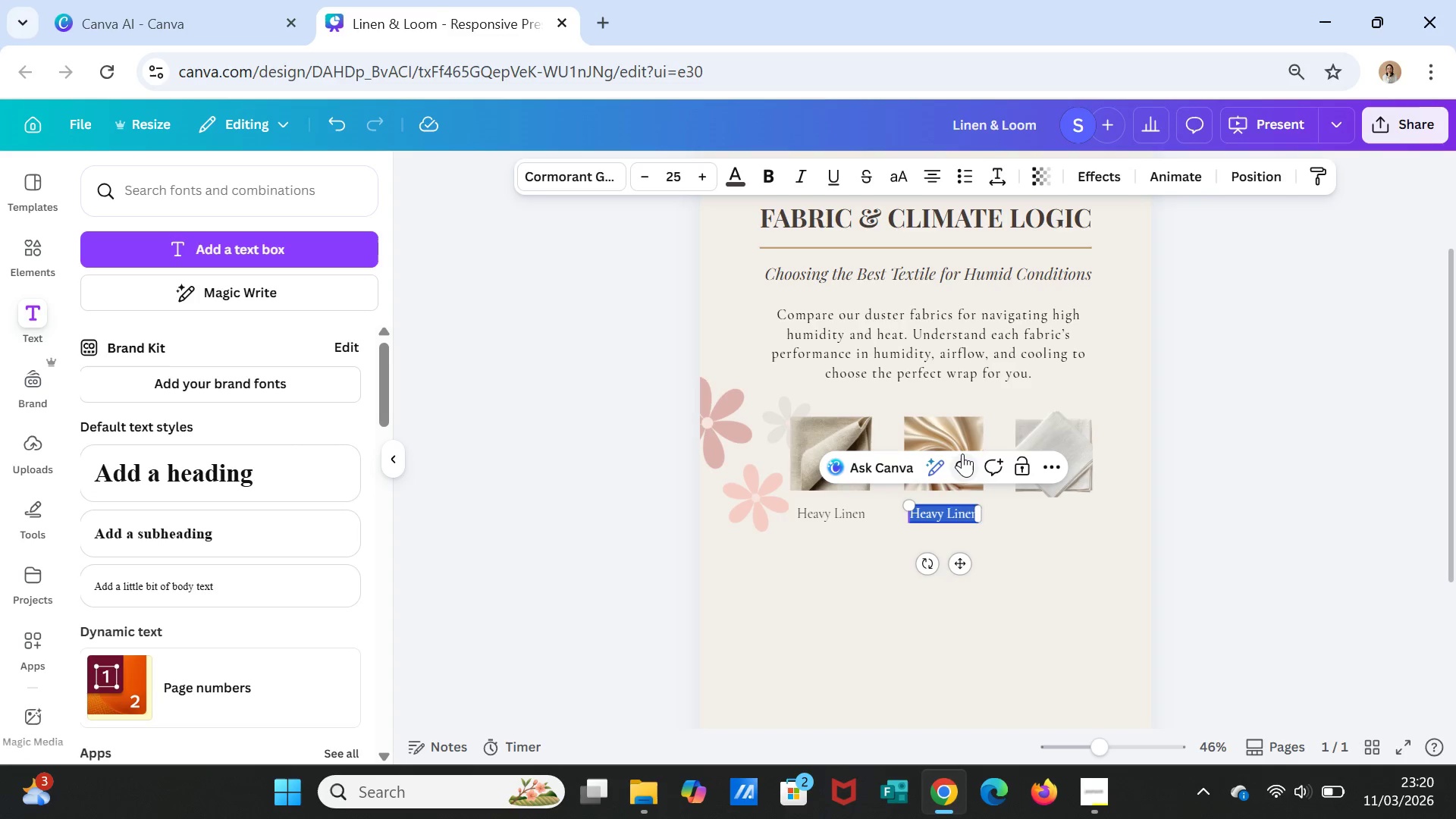 
type(Sik)
key(Backspace)
type(lk B)
key(Backspace)
type( Be)
key(Backspace)
key(Backspace)
key(Backspace)
type(Blend)
 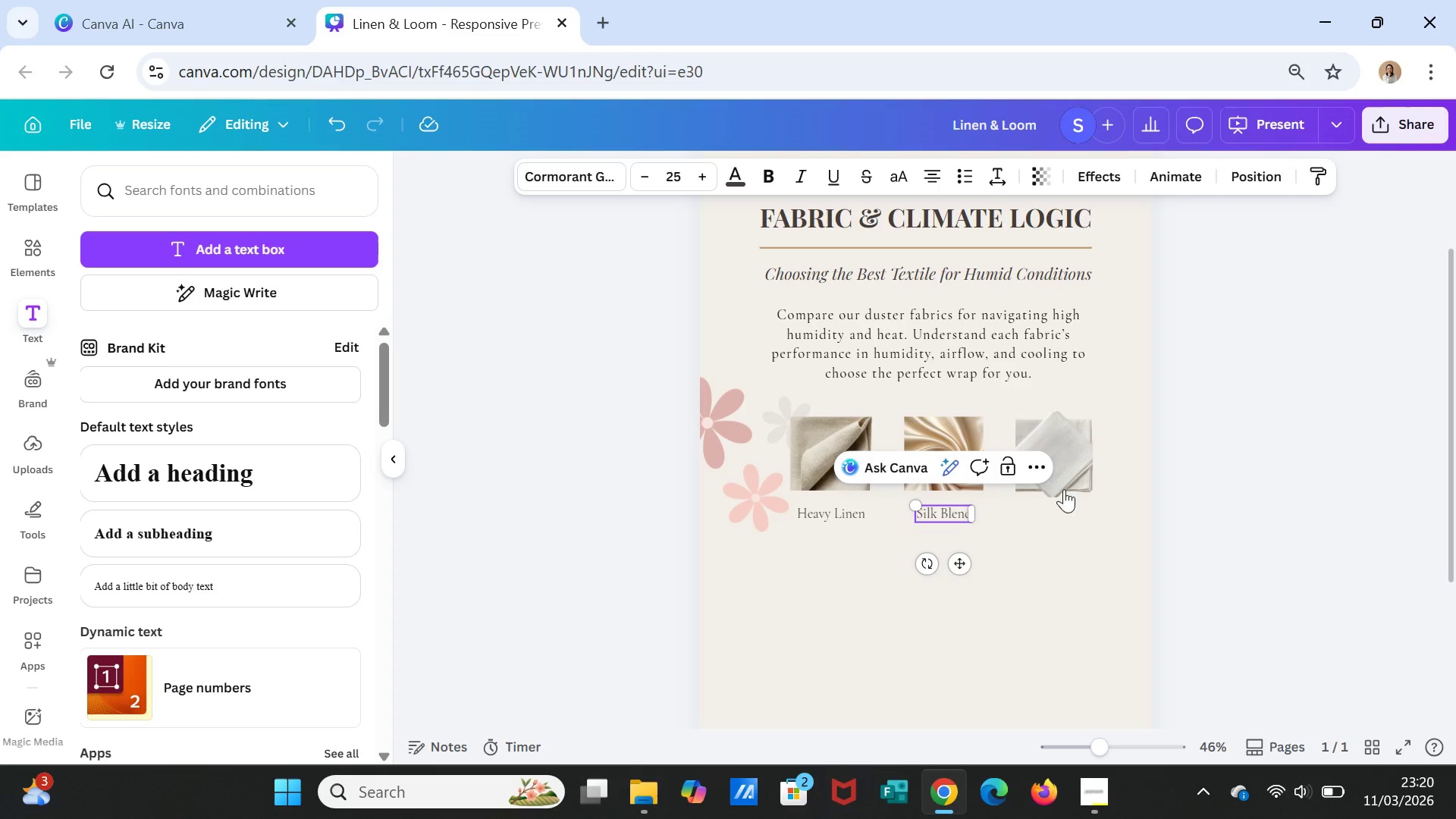 
left_click([1070, 571])
 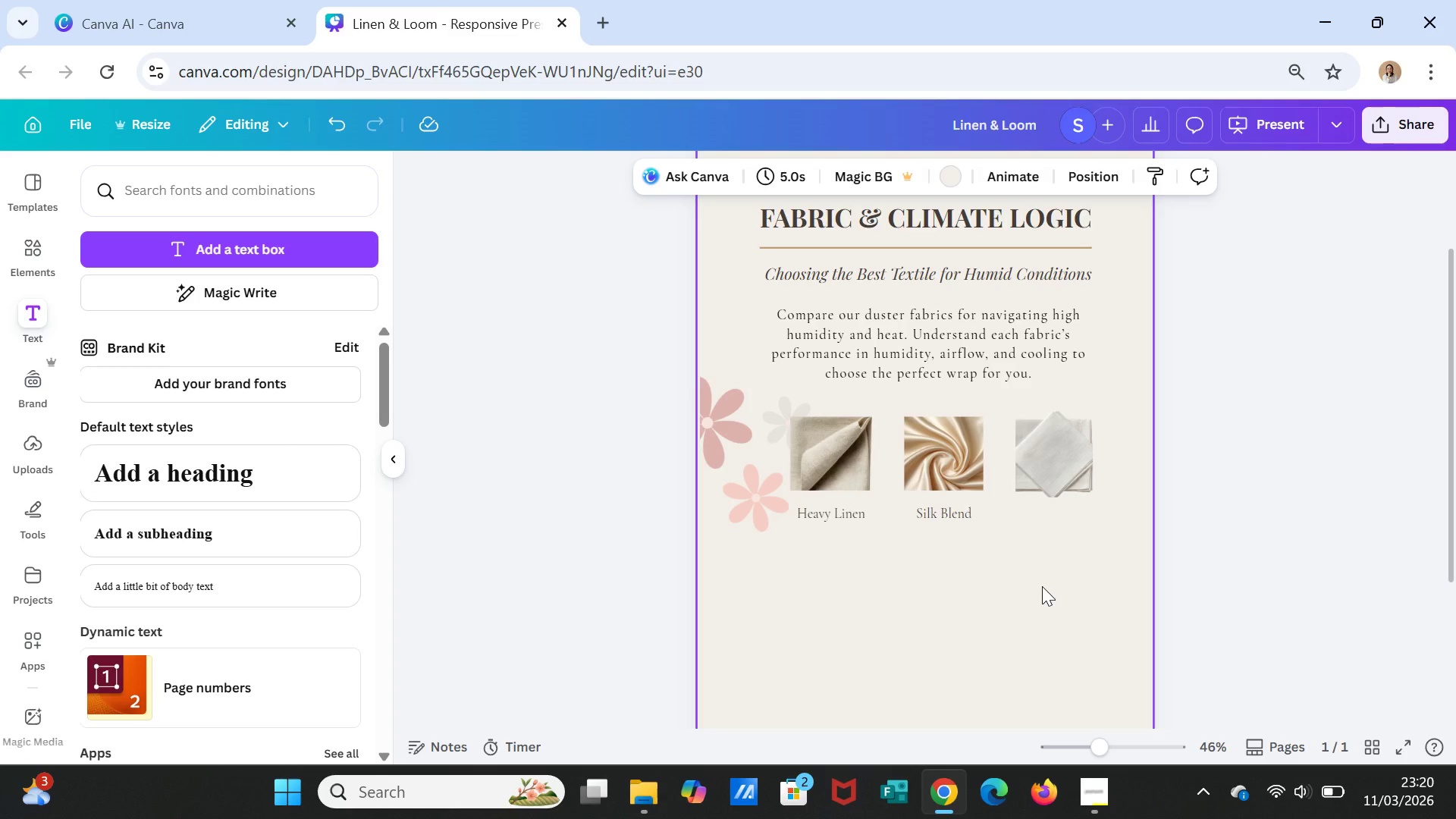 
wait(10.02)
 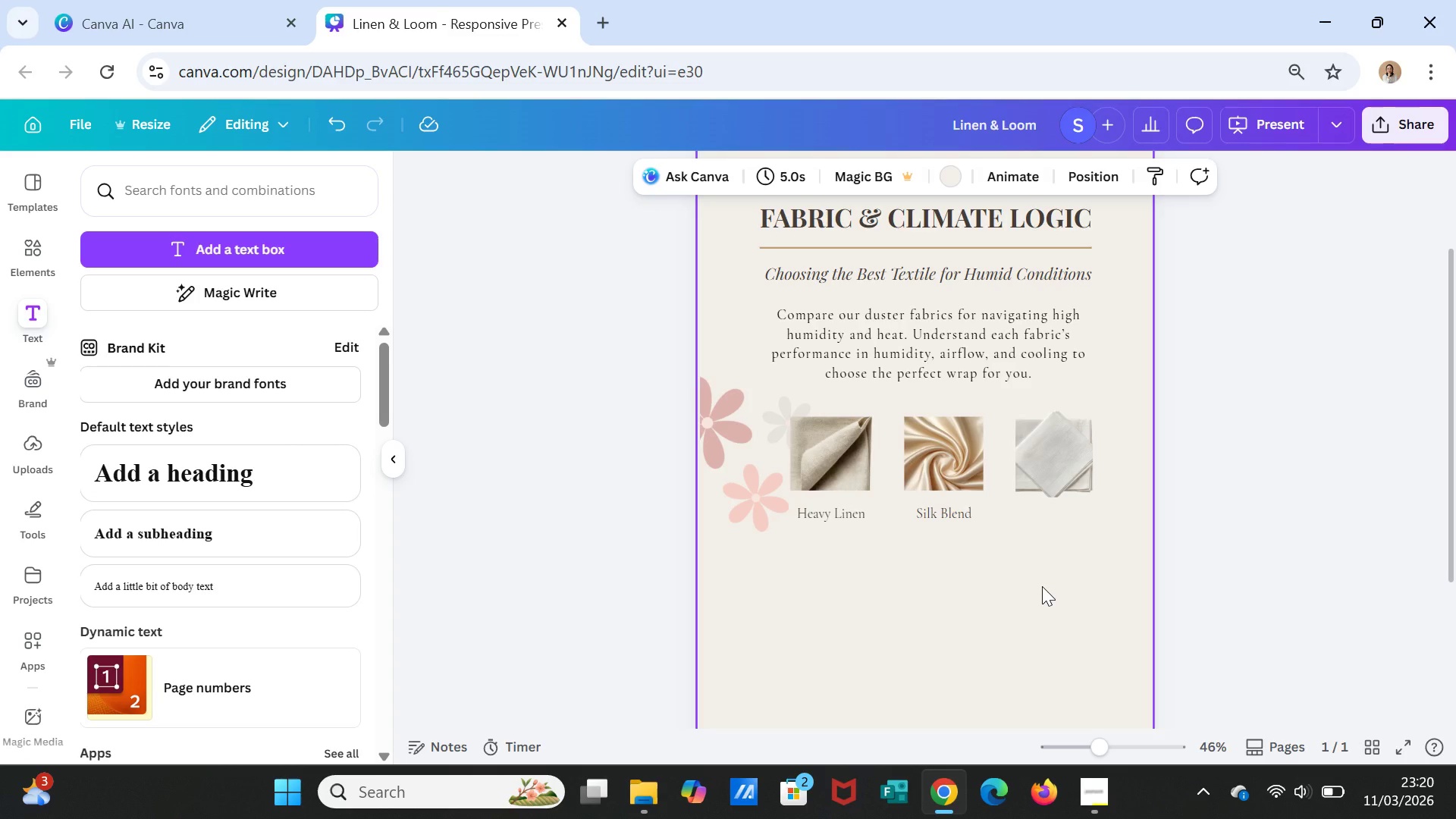 
left_click([1036, 463])
 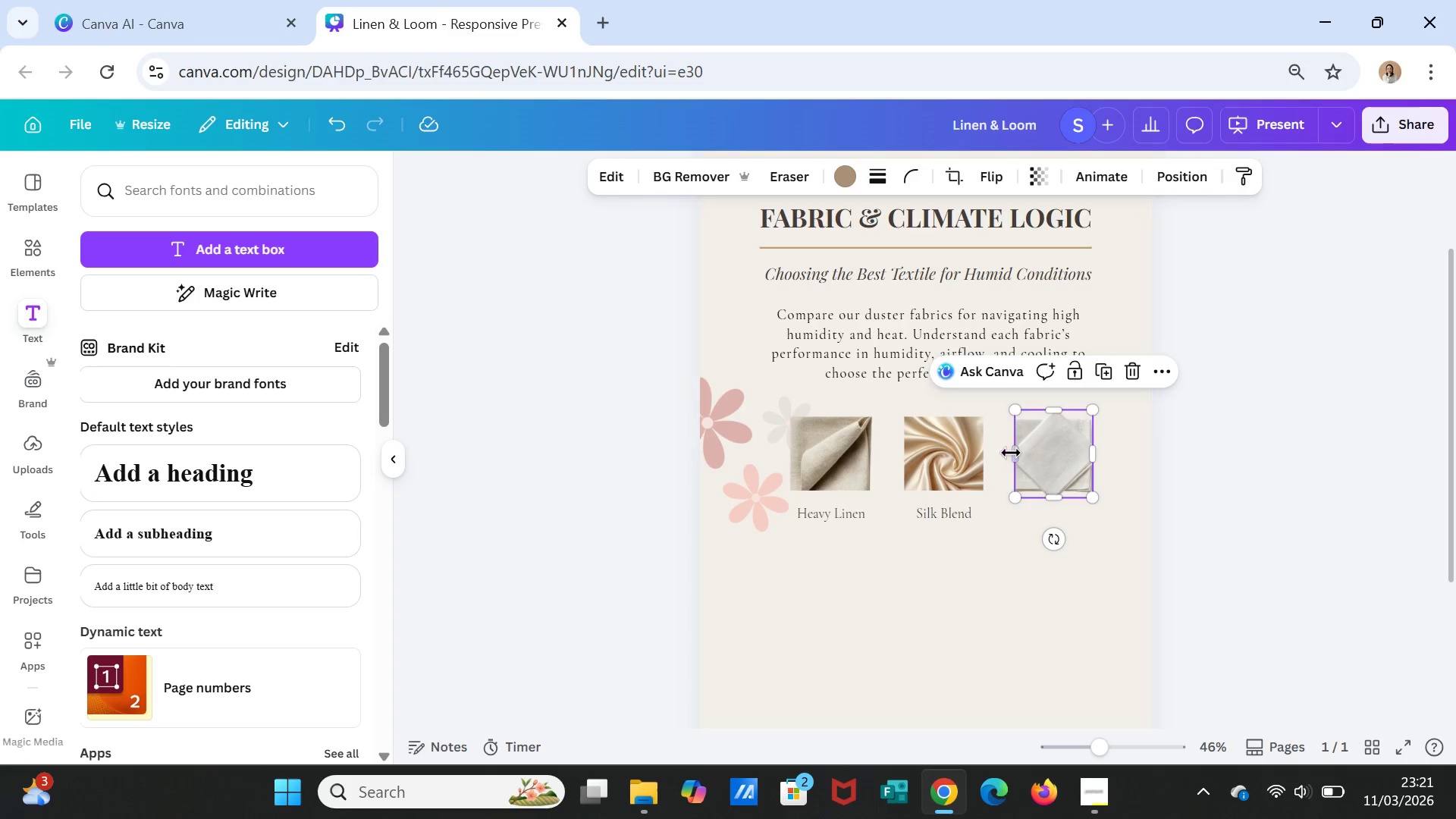 
left_click_drag(start_coordinate=[1011, 453], to_coordinate=[1003, 447])
 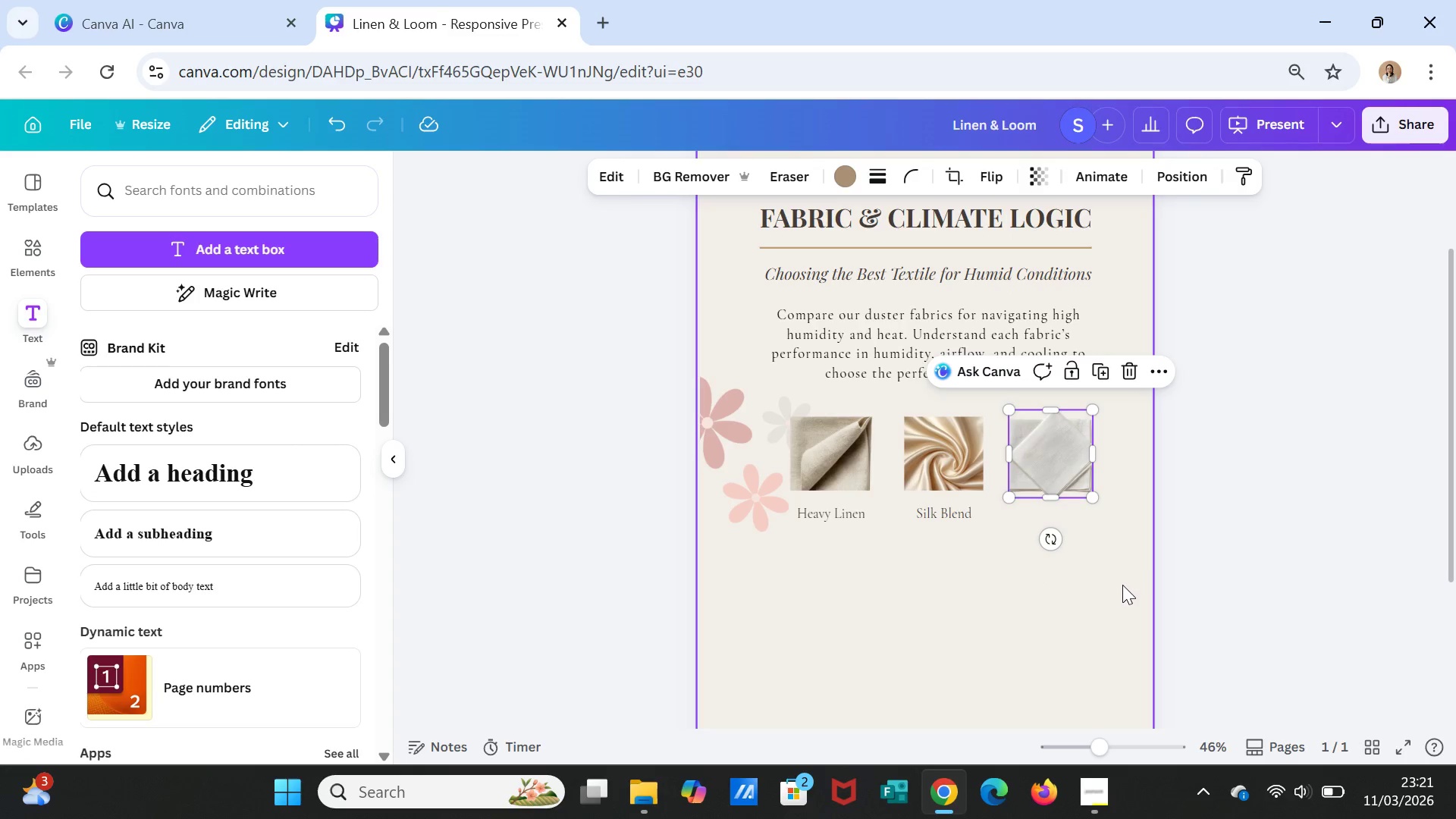 
left_click([1122, 585])
 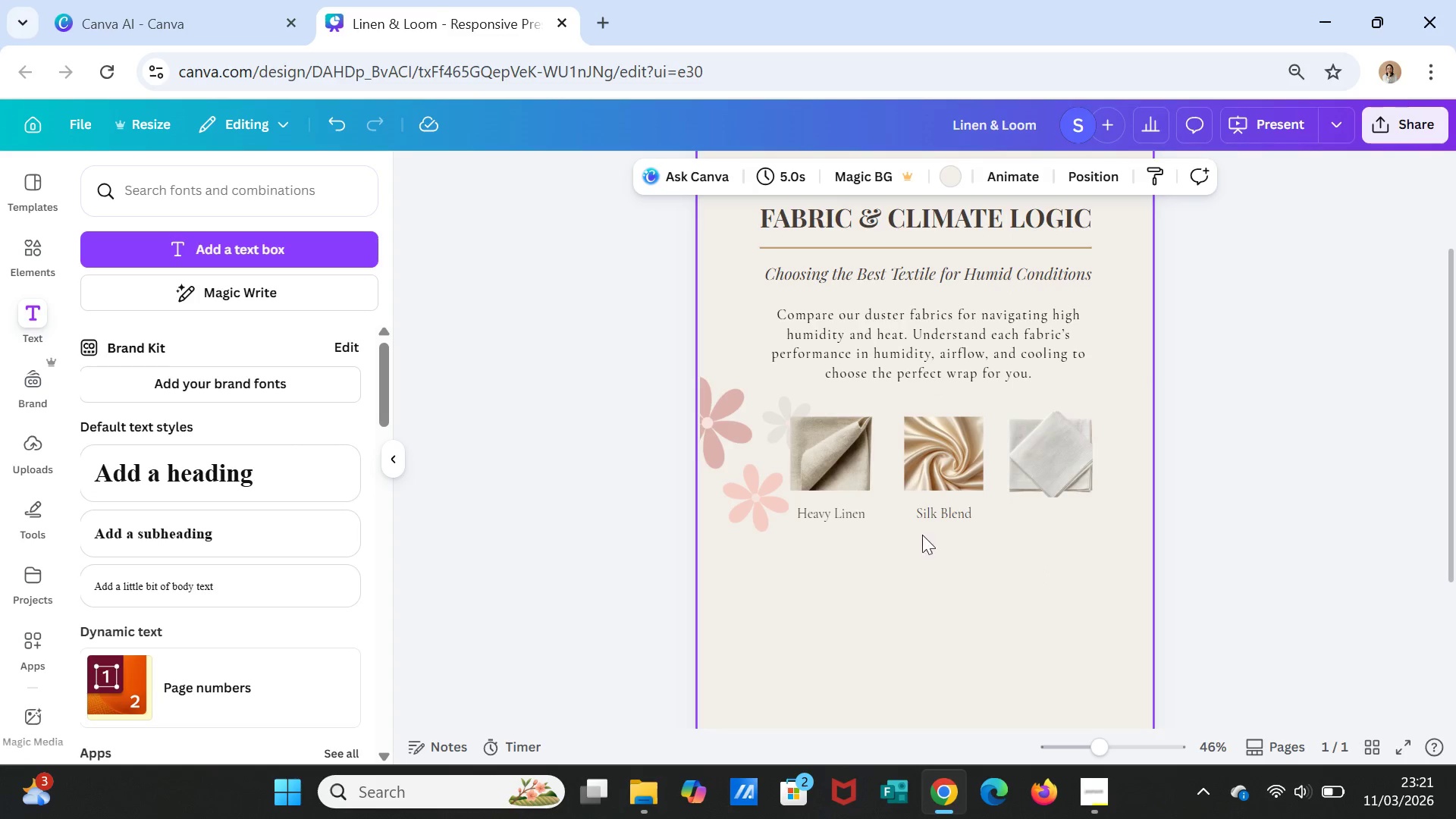 
left_click([926, 520])
 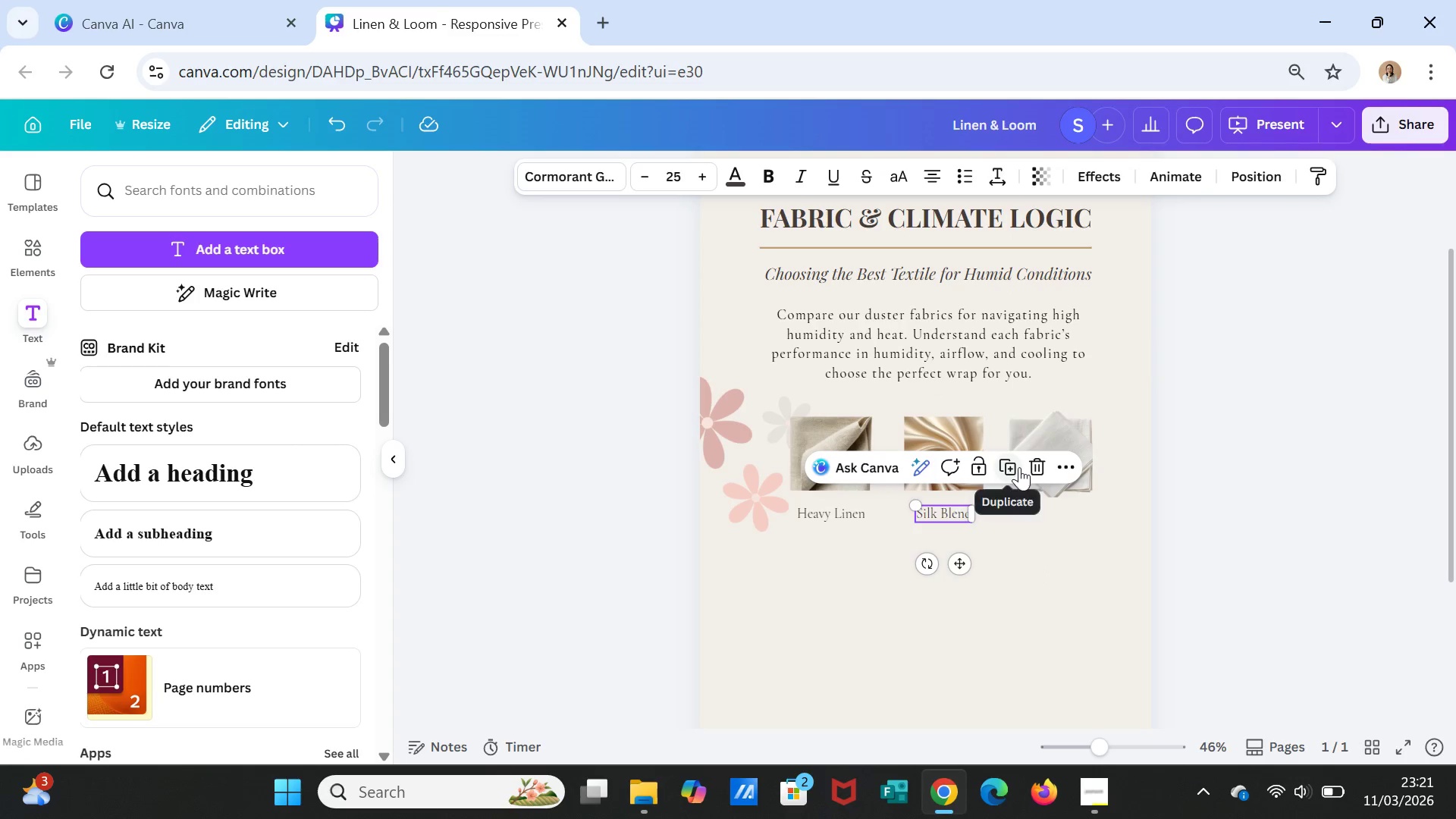 
left_click([1010, 463])
 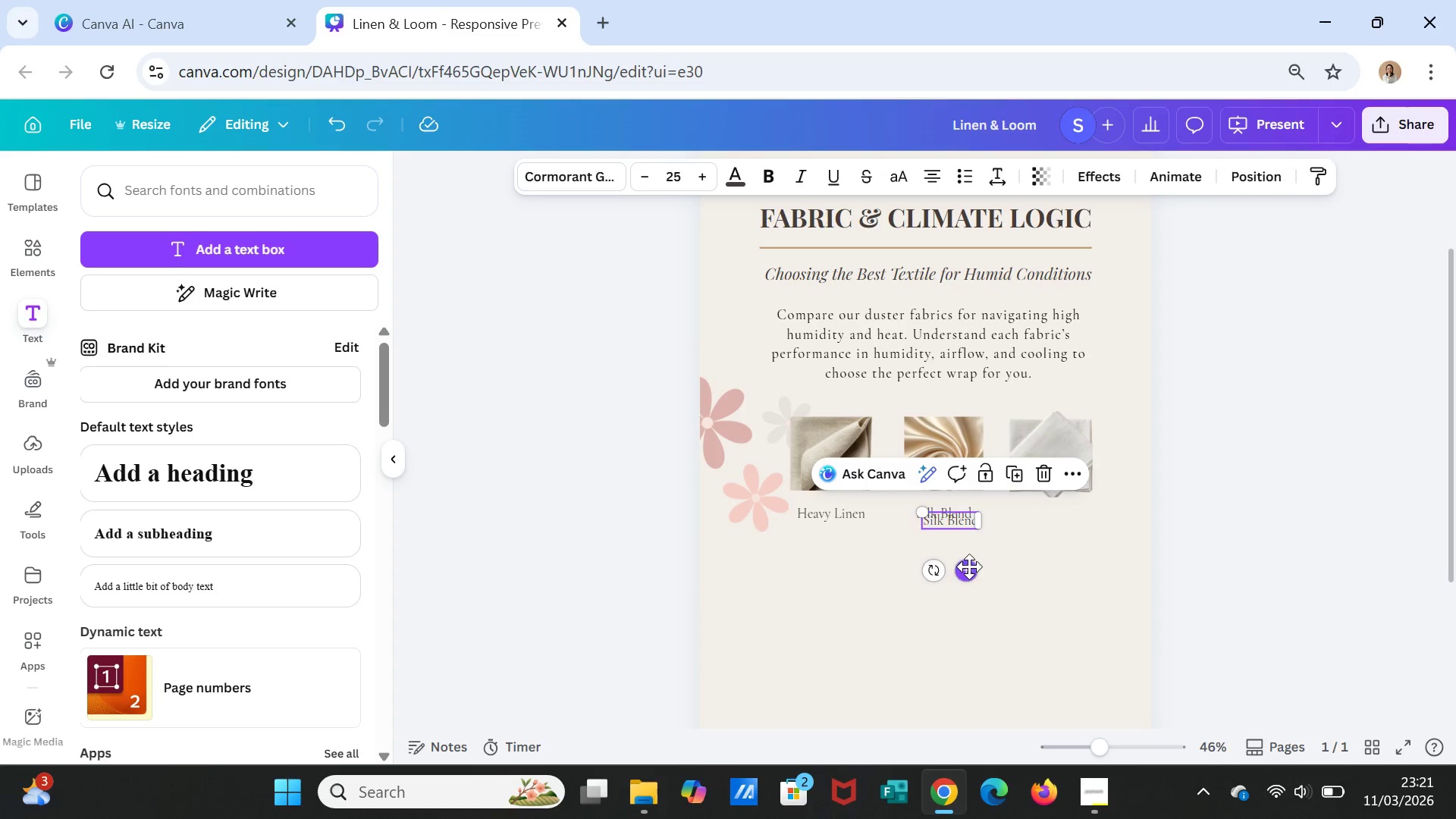 
left_click_drag(start_coordinate=[969, 566], to_coordinate=[1071, 560])
 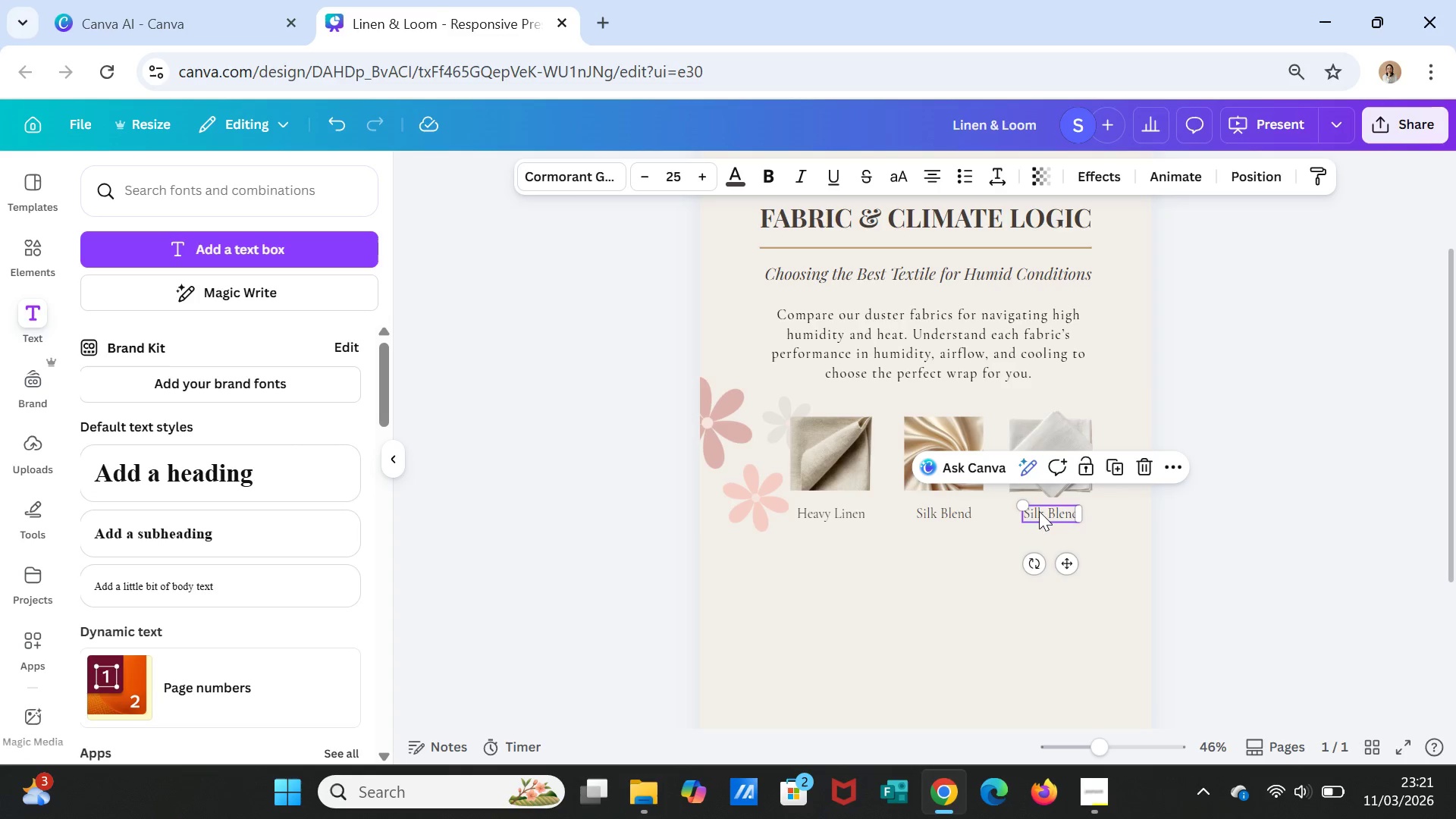 
double_click([1039, 511])
 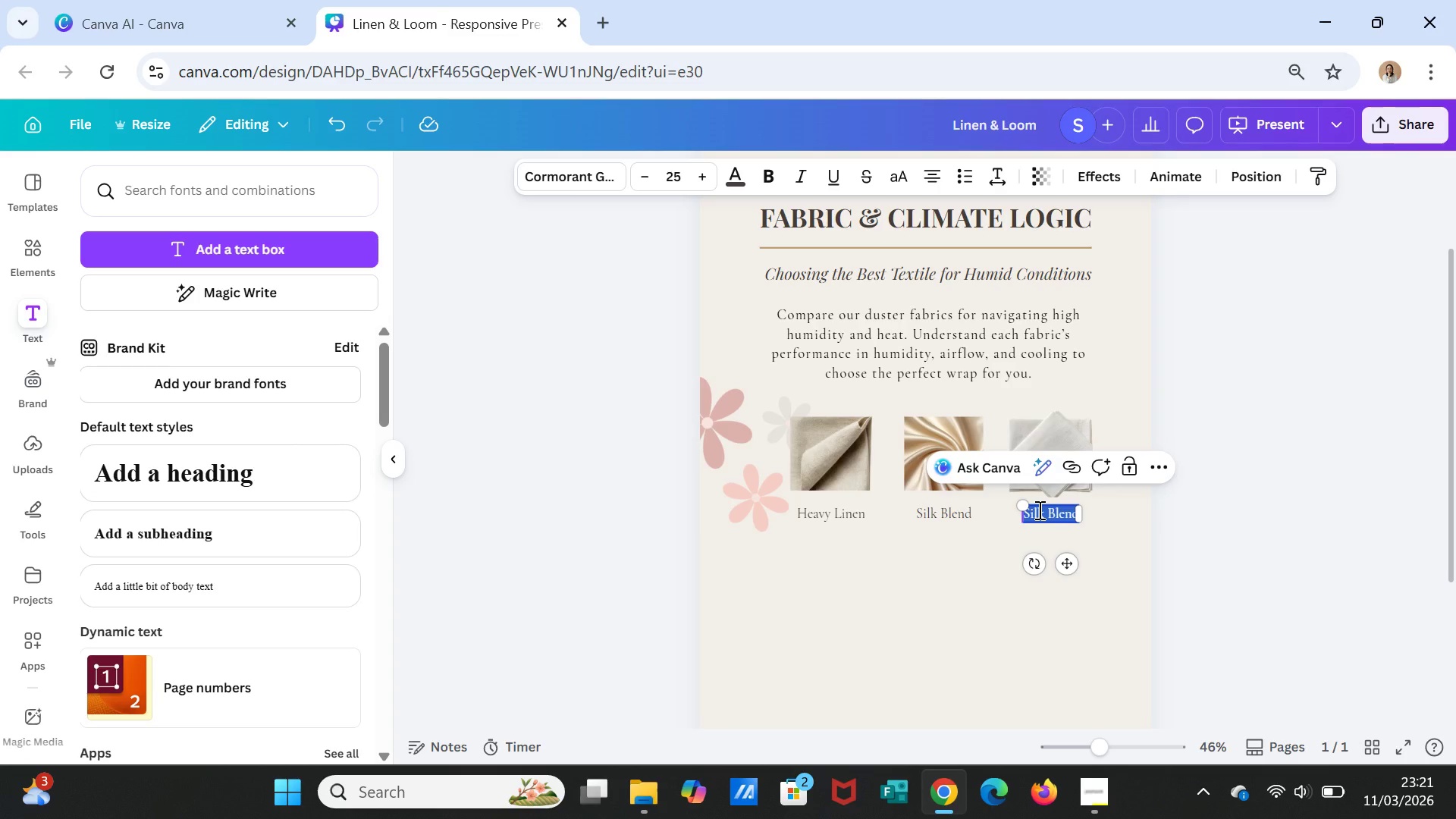 
type(Aet)
key(Backspace)
type(rated Cootn)
 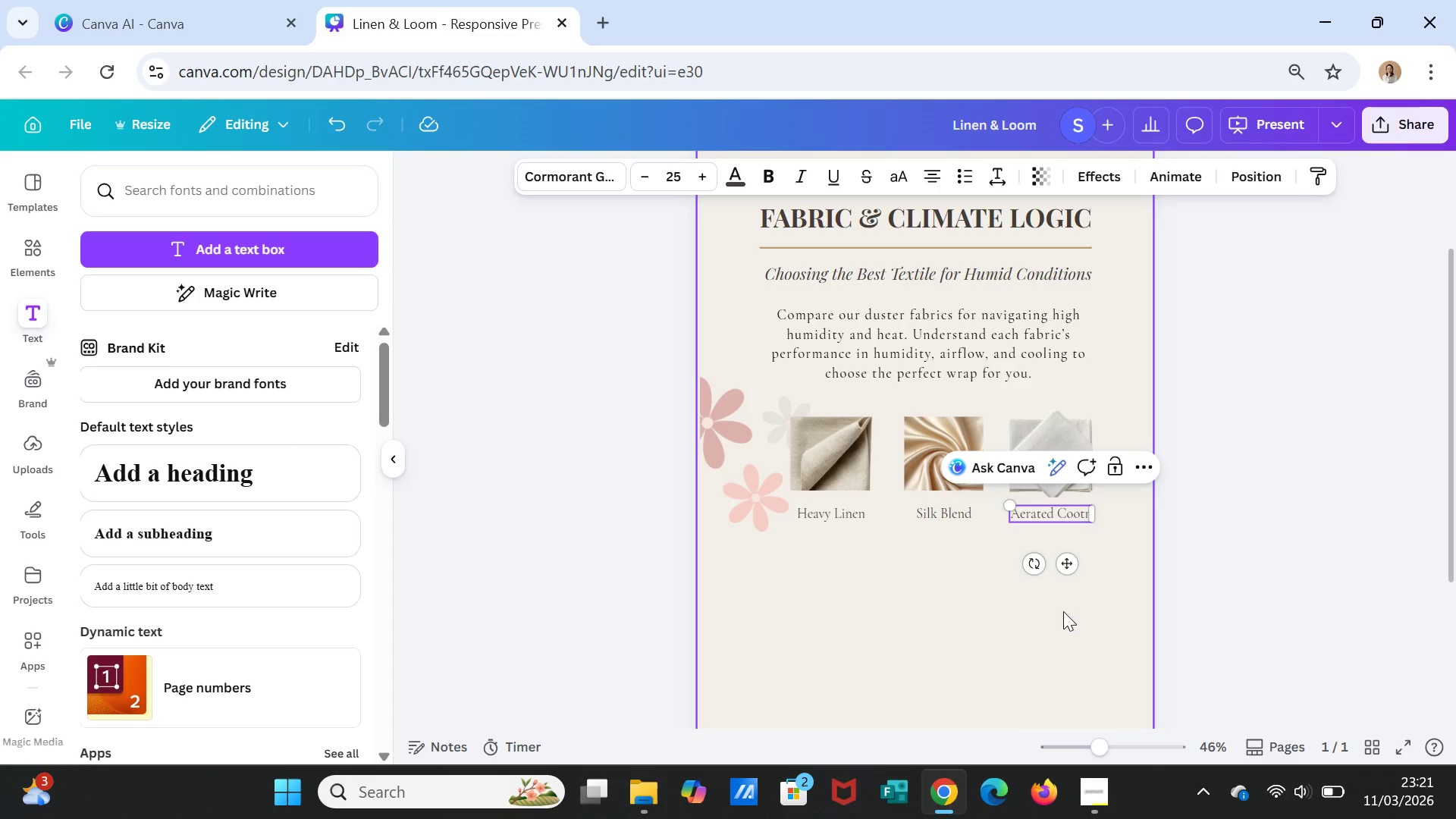 
left_click([1056, 624])
 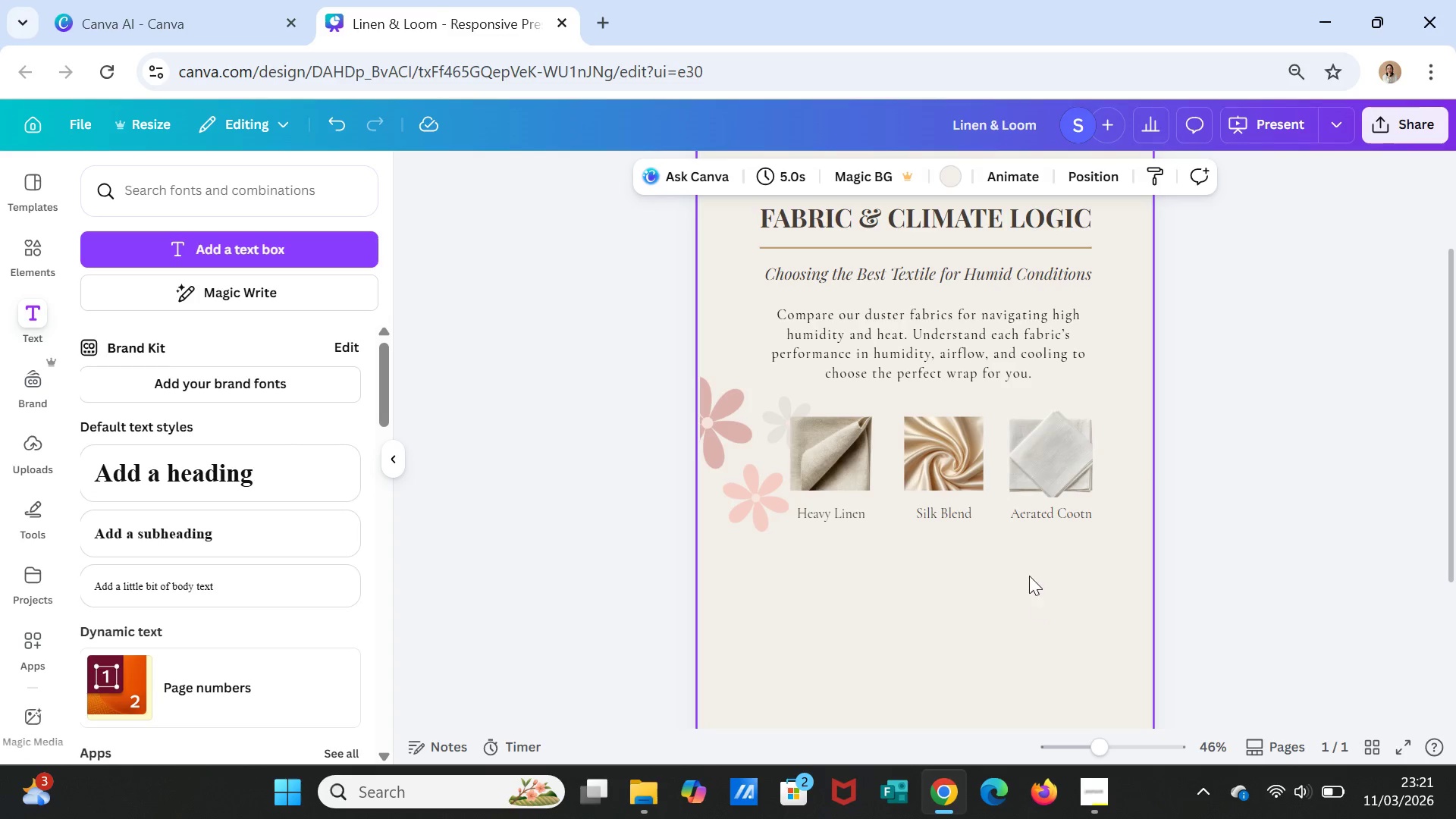 
wait(11.81)
 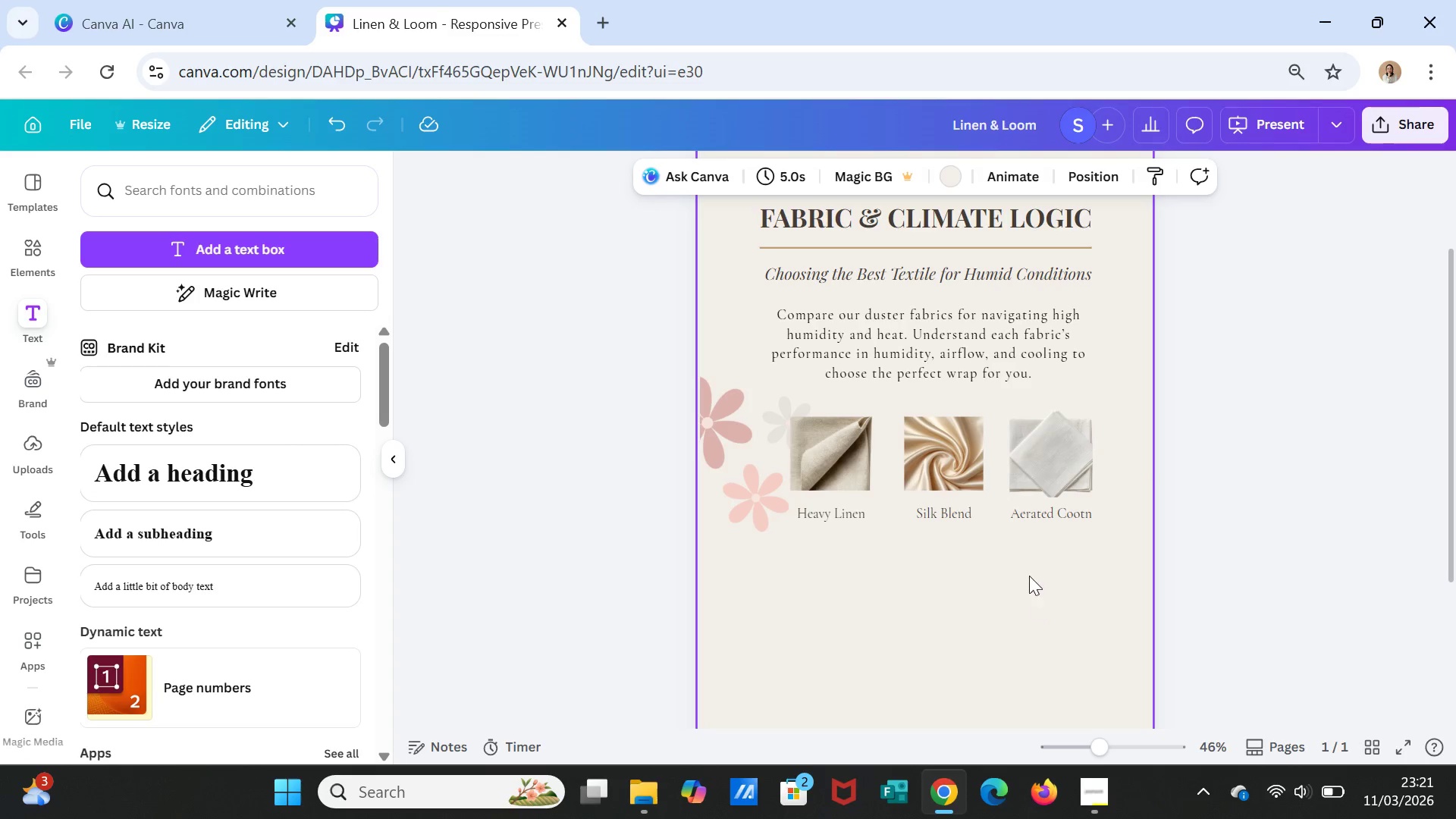 
left_click([22, 250])
 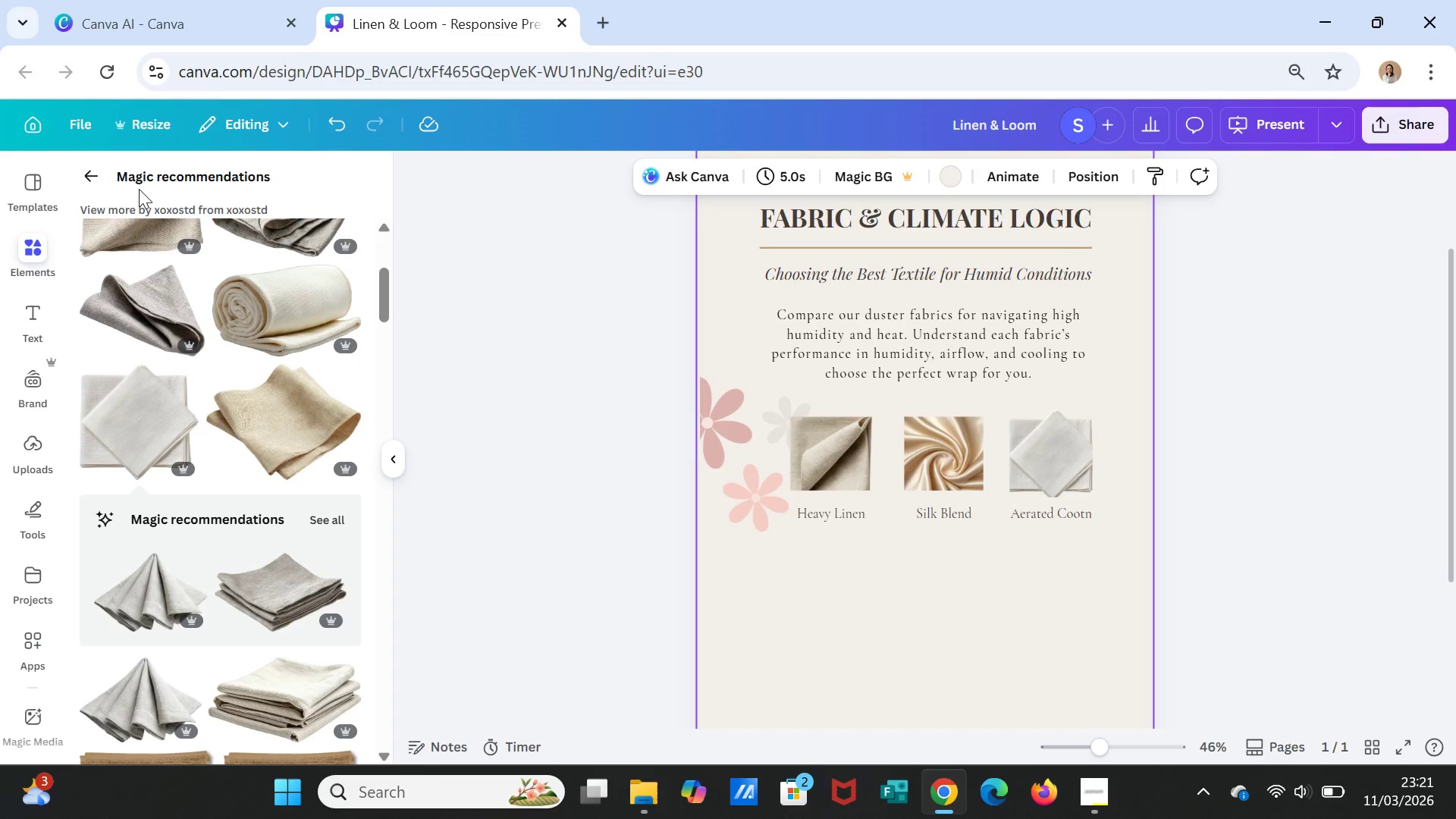 
left_click([91, 171])
 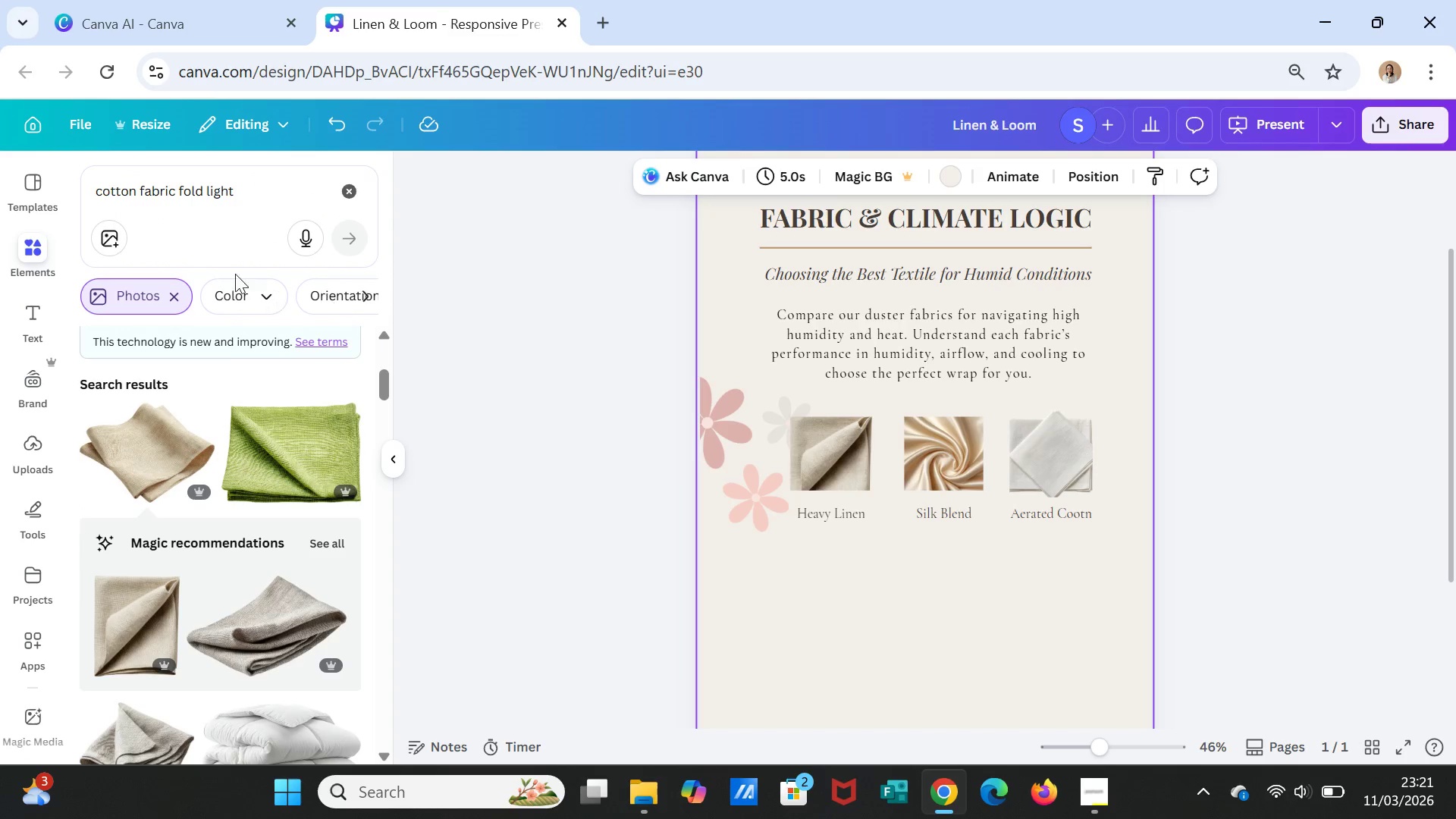 
left_click([357, 186])
 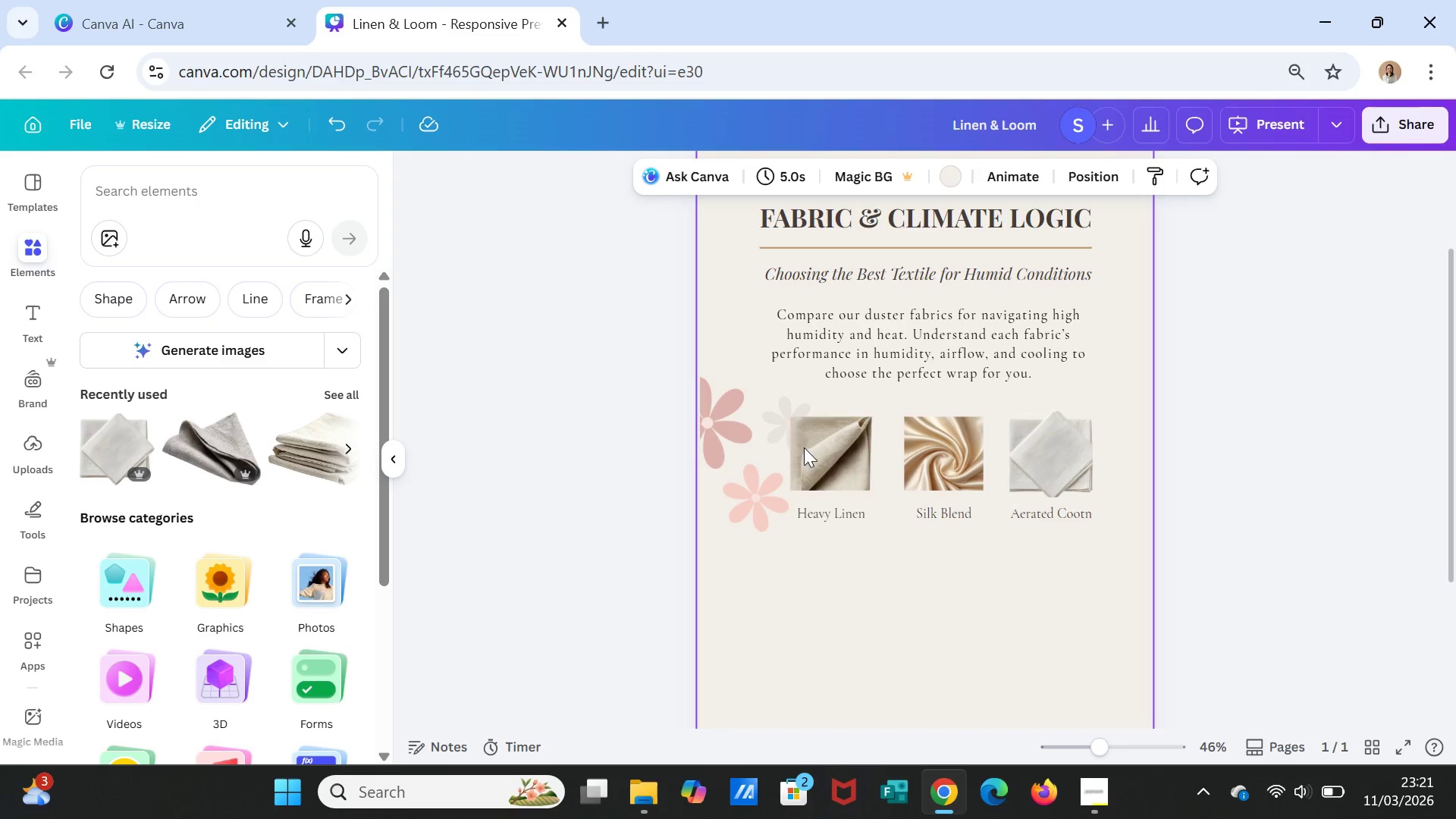 
wait(10.16)
 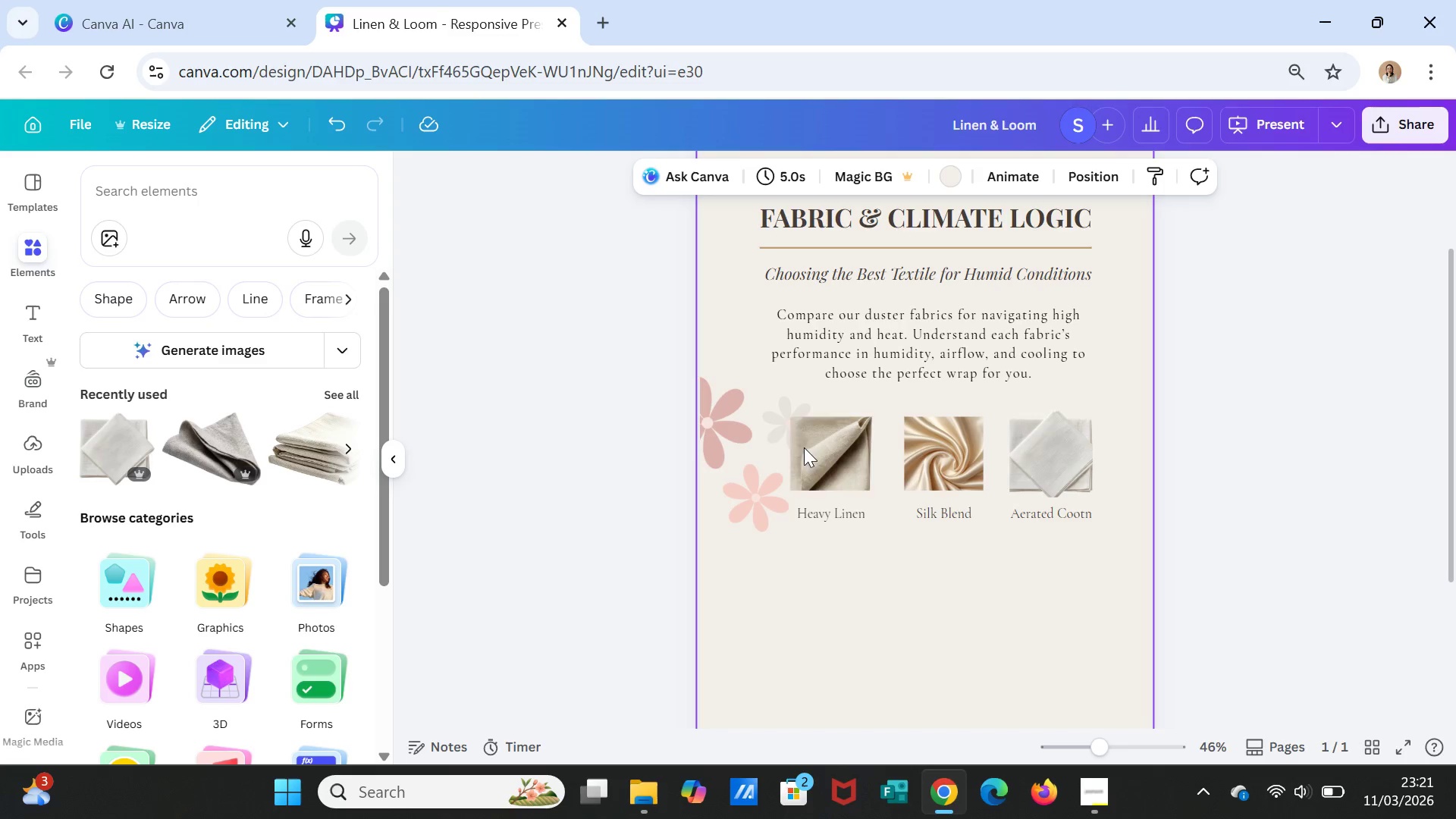 
left_click([177, 206])
 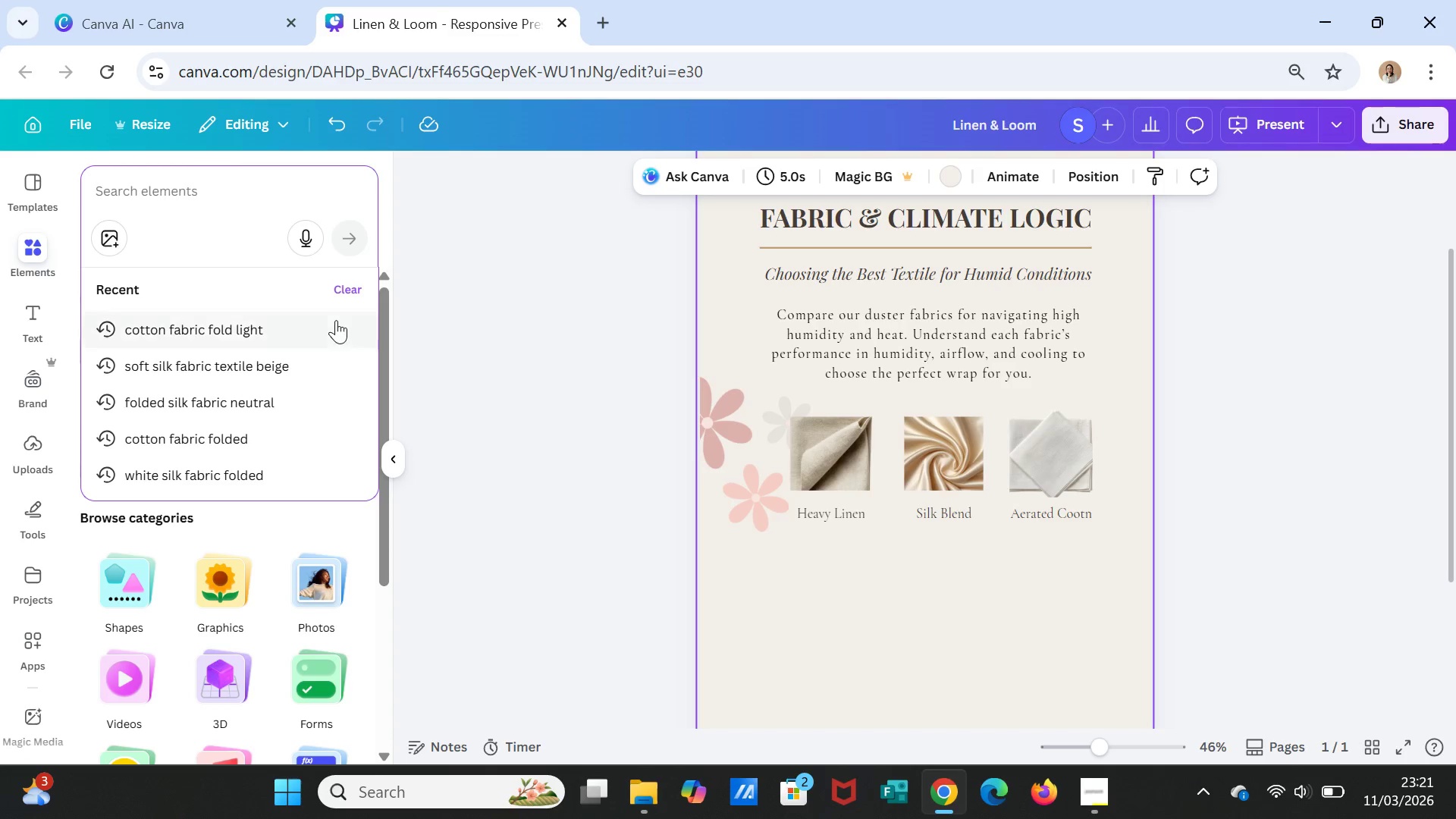 
wait(7.91)
 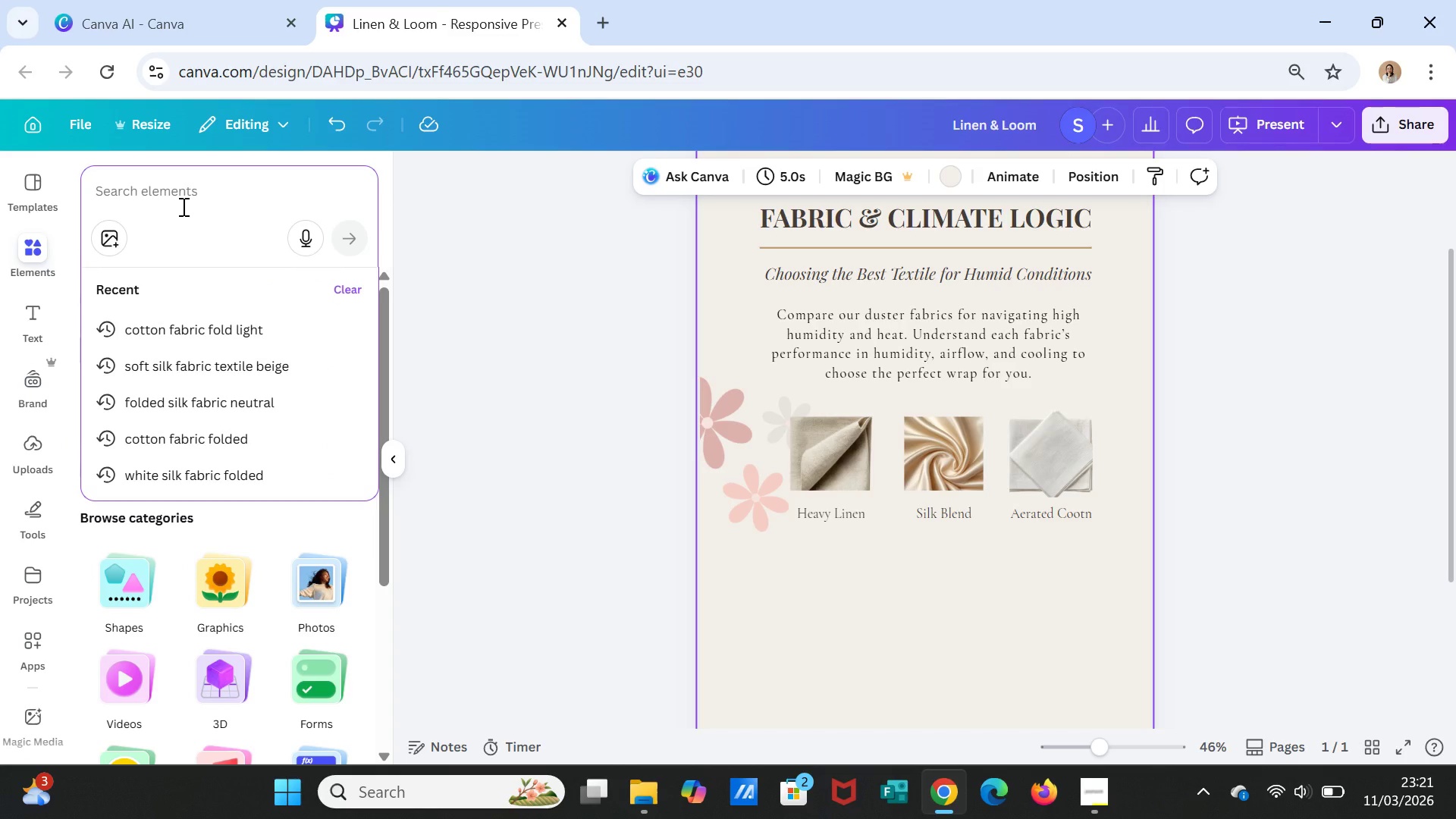 
type(line)
 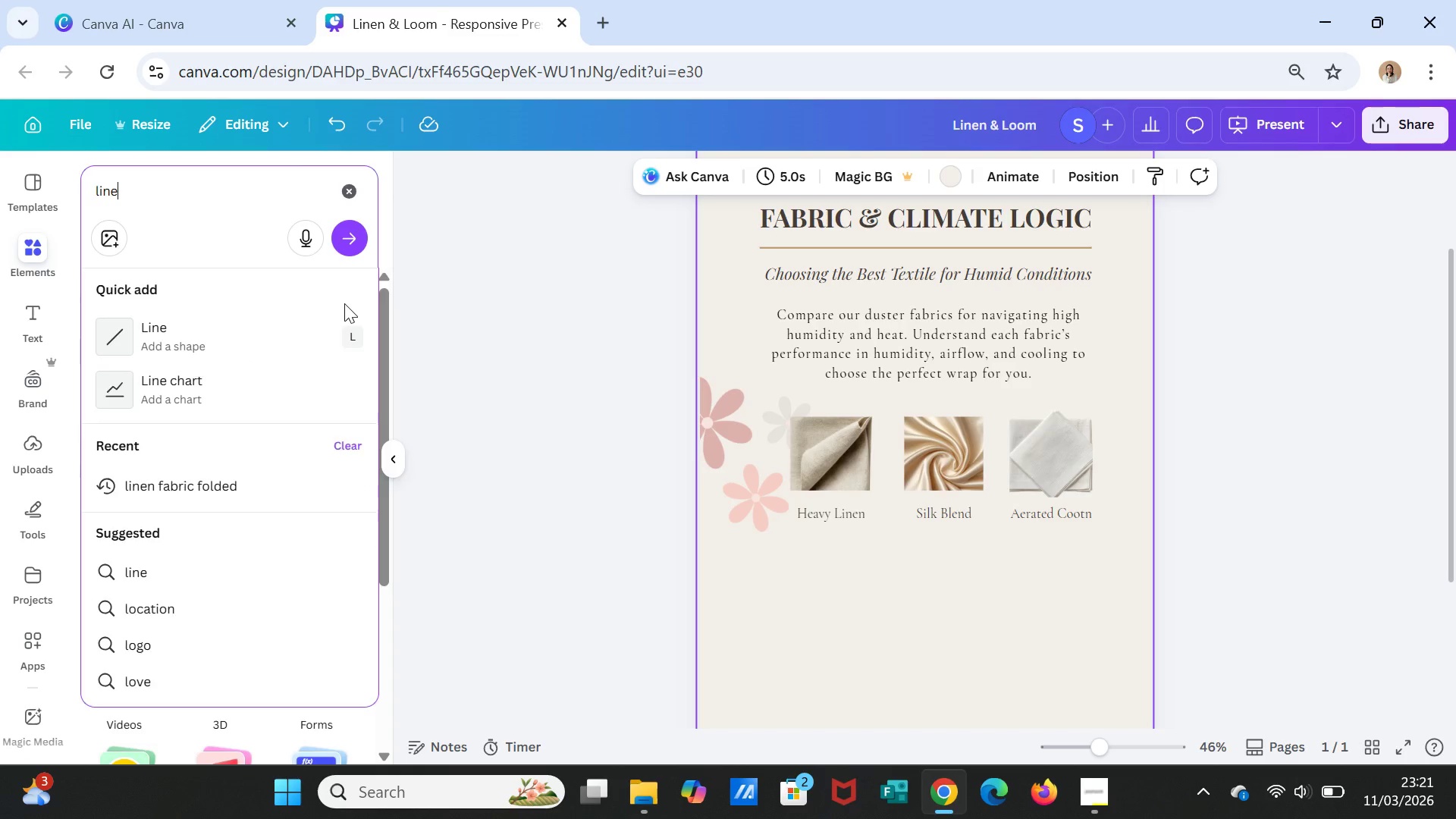 
key(Enter)
 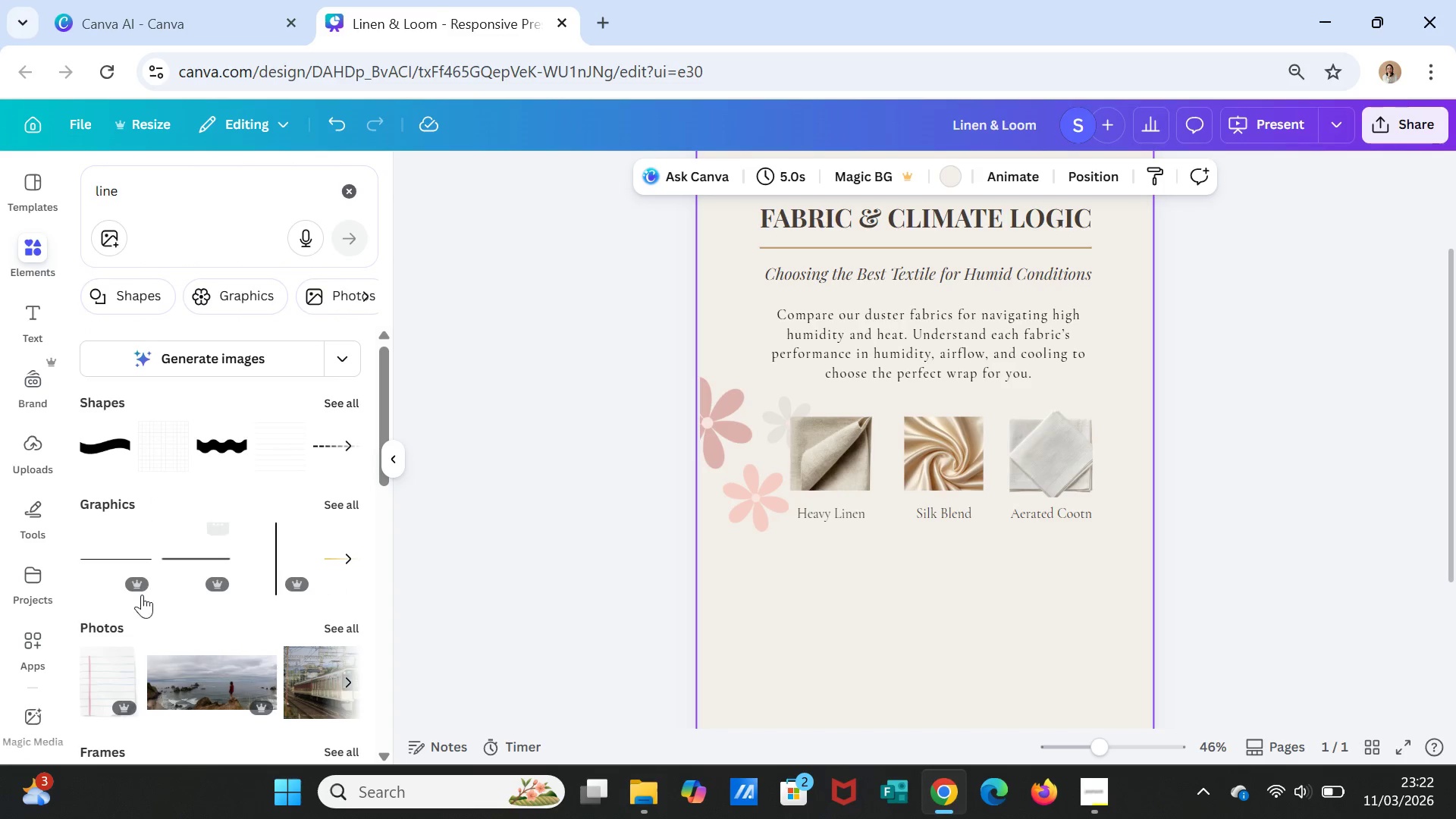 
wait(5.22)
 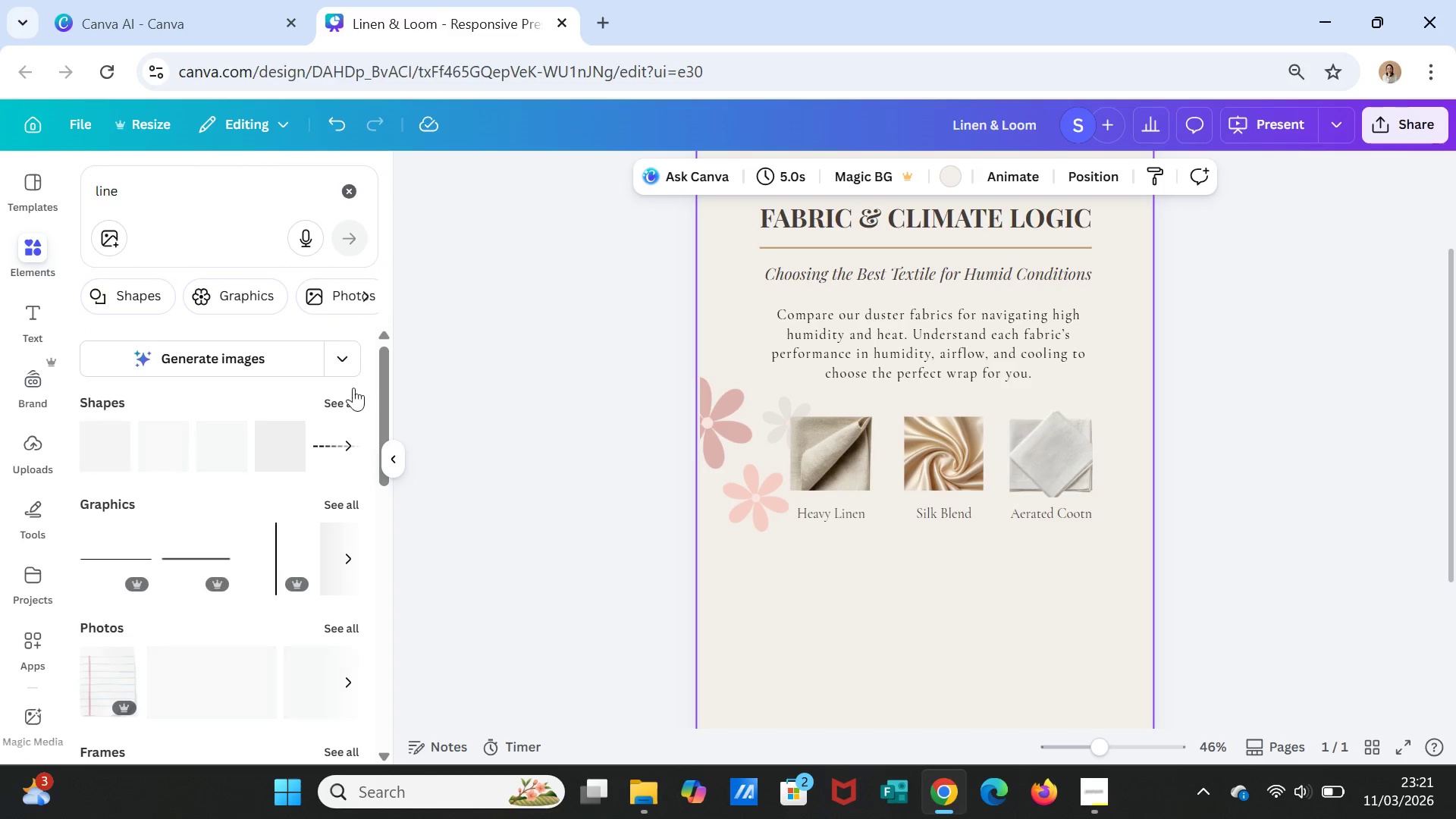 
left_click([115, 560])
 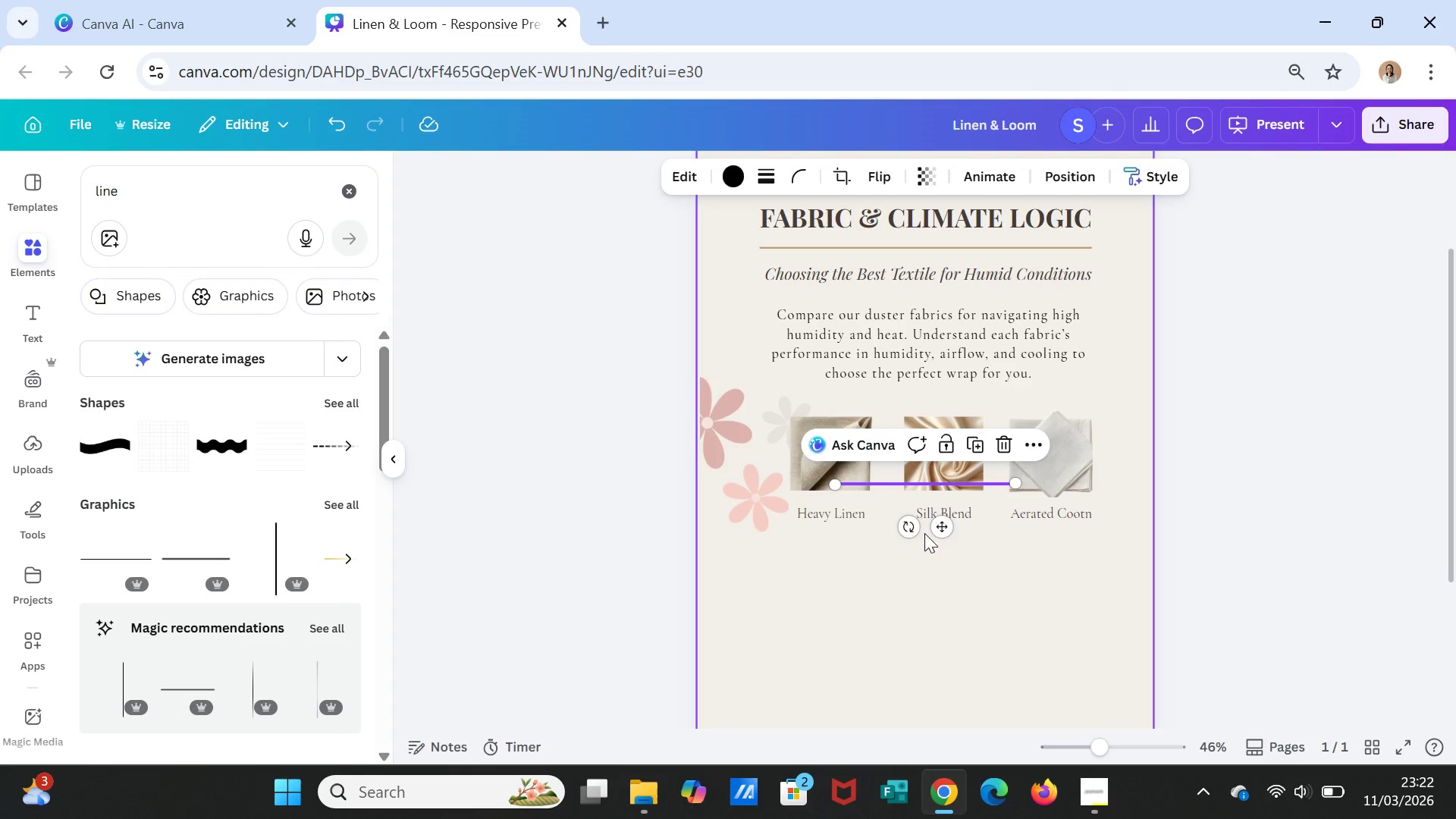 
left_click_drag(start_coordinate=[946, 535], to_coordinate=[898, 604])
 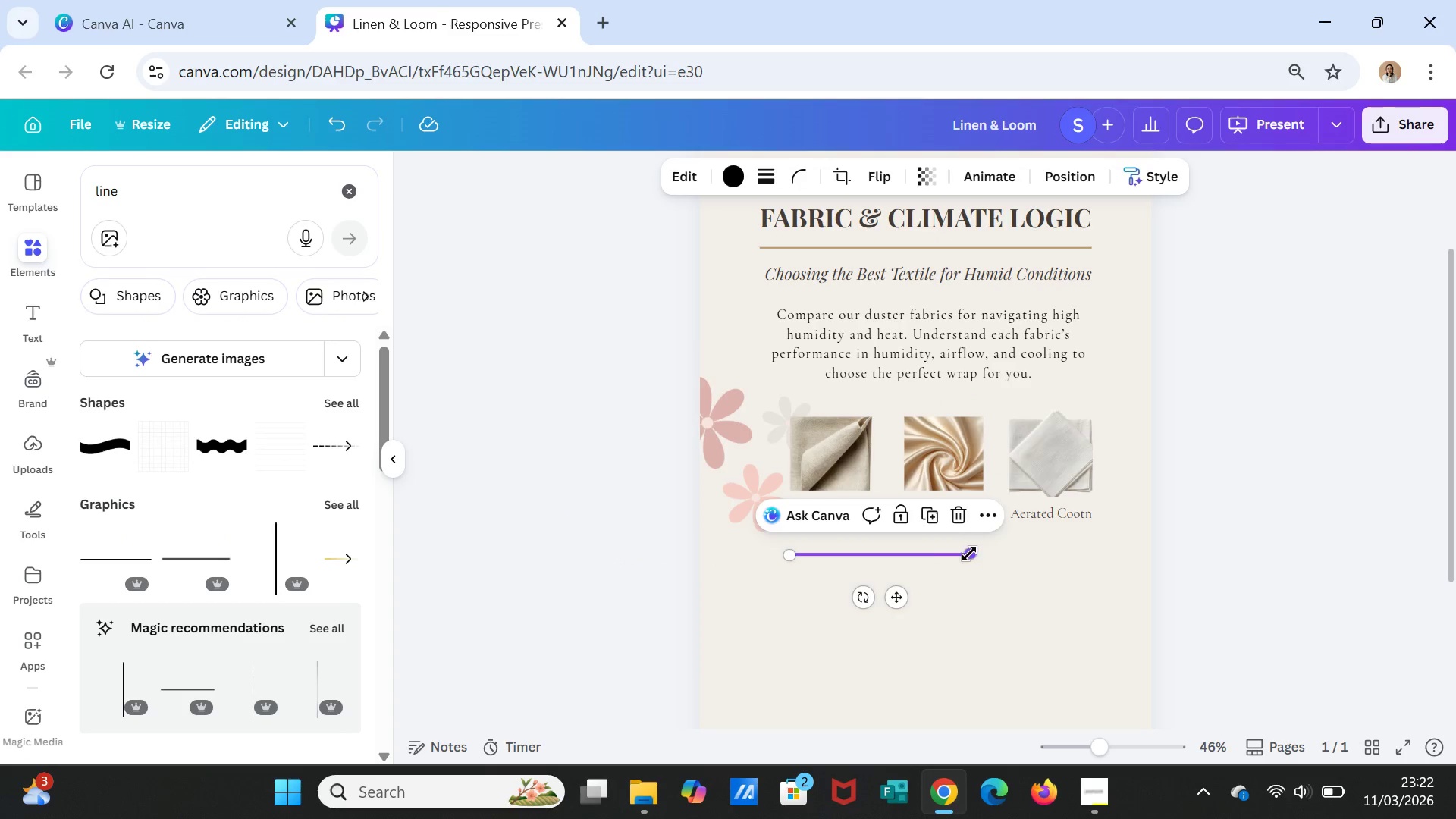 
left_click_drag(start_coordinate=[973, 556], to_coordinate=[1088, 548])
 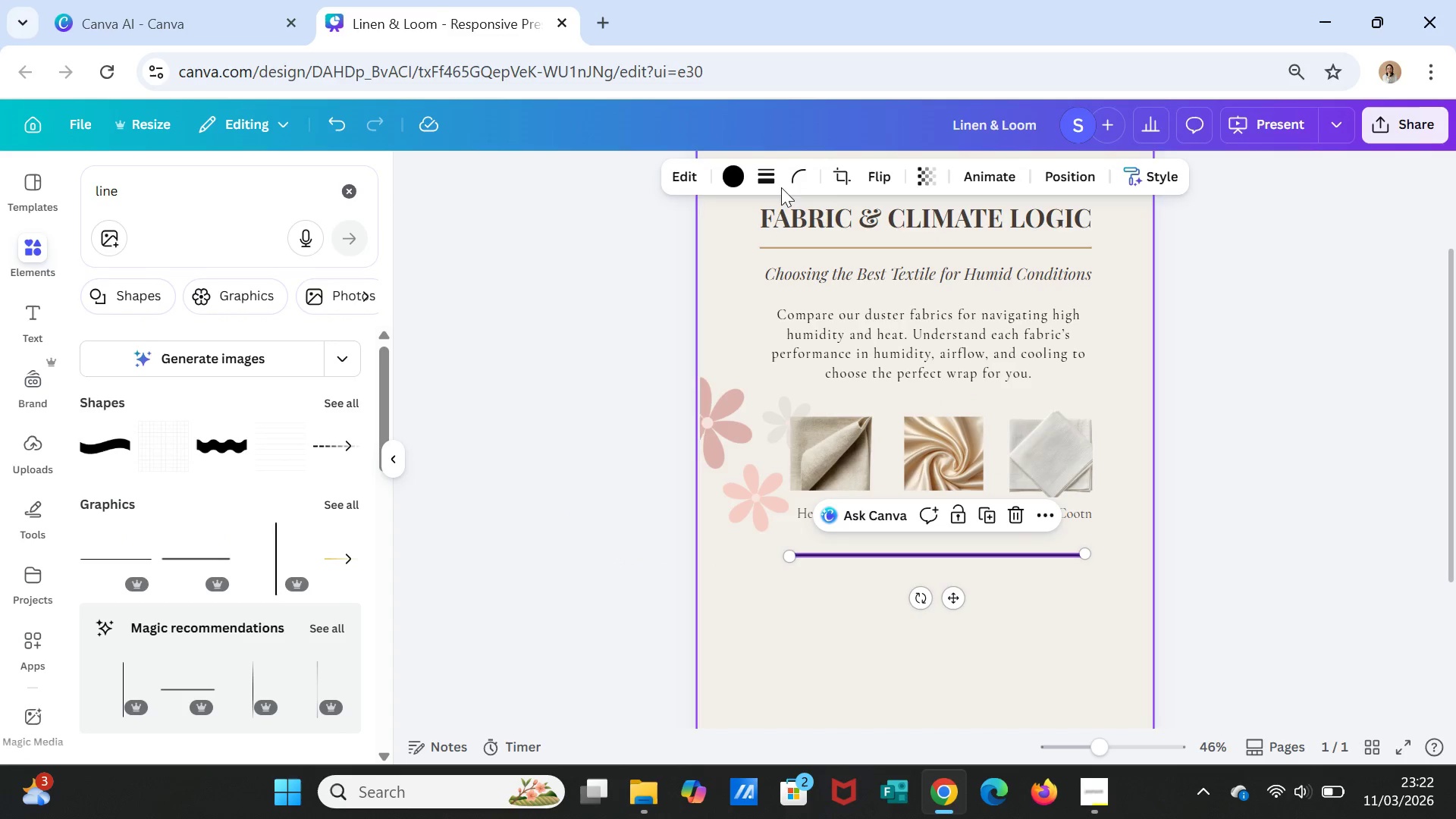 
left_click([771, 178])
 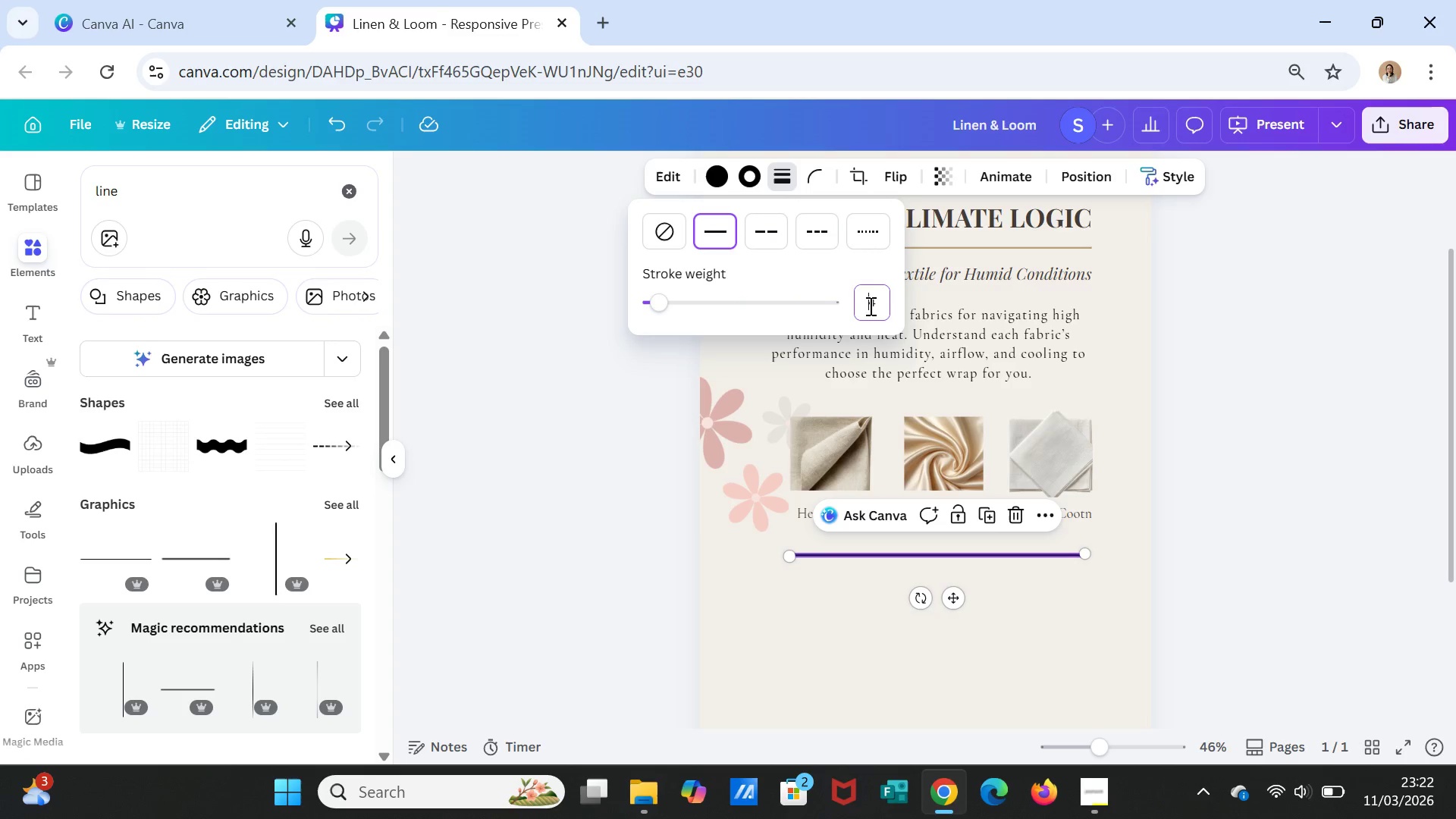 
key(1)
 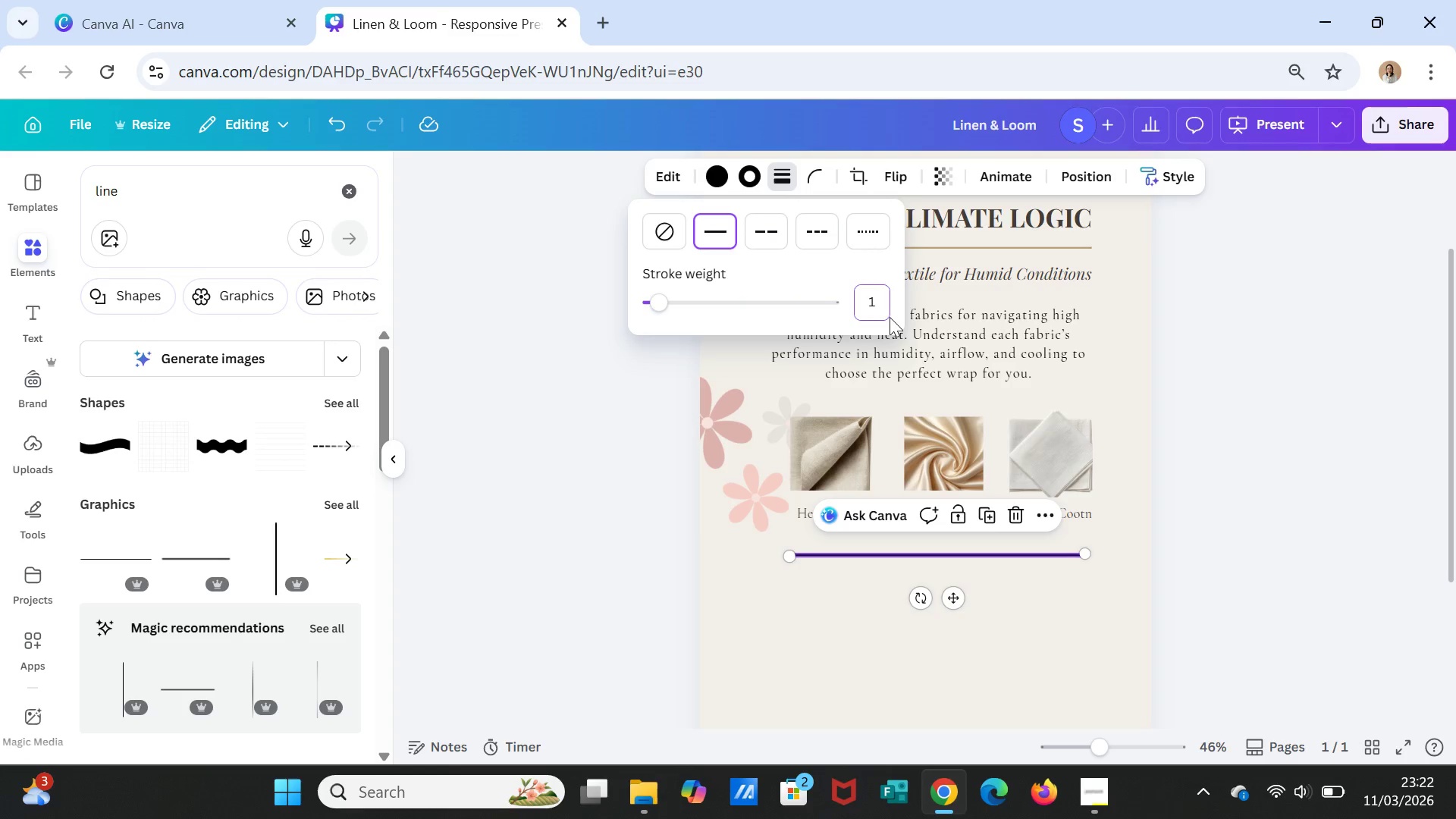 
key(Enter)
 